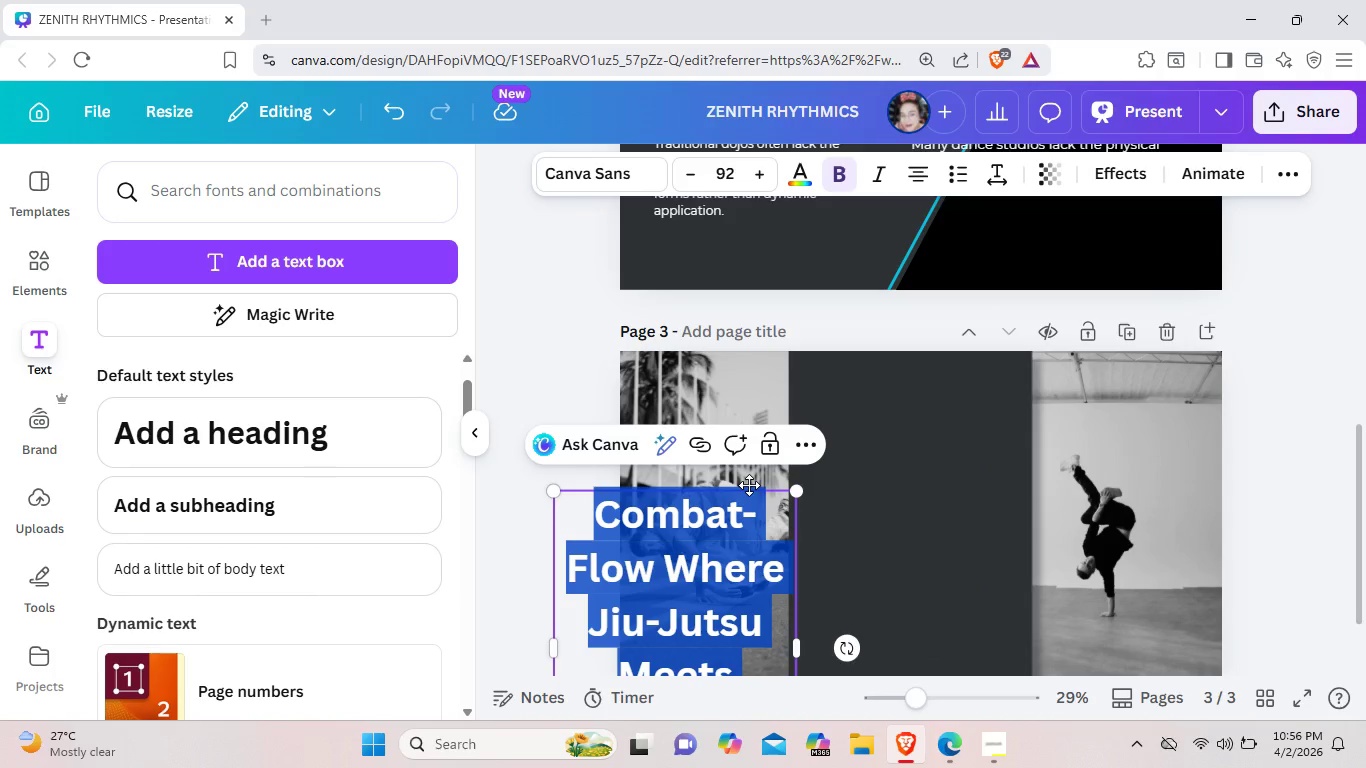 
left_click_drag(start_coordinate=[749, 485], to_coordinate=[974, 369])
 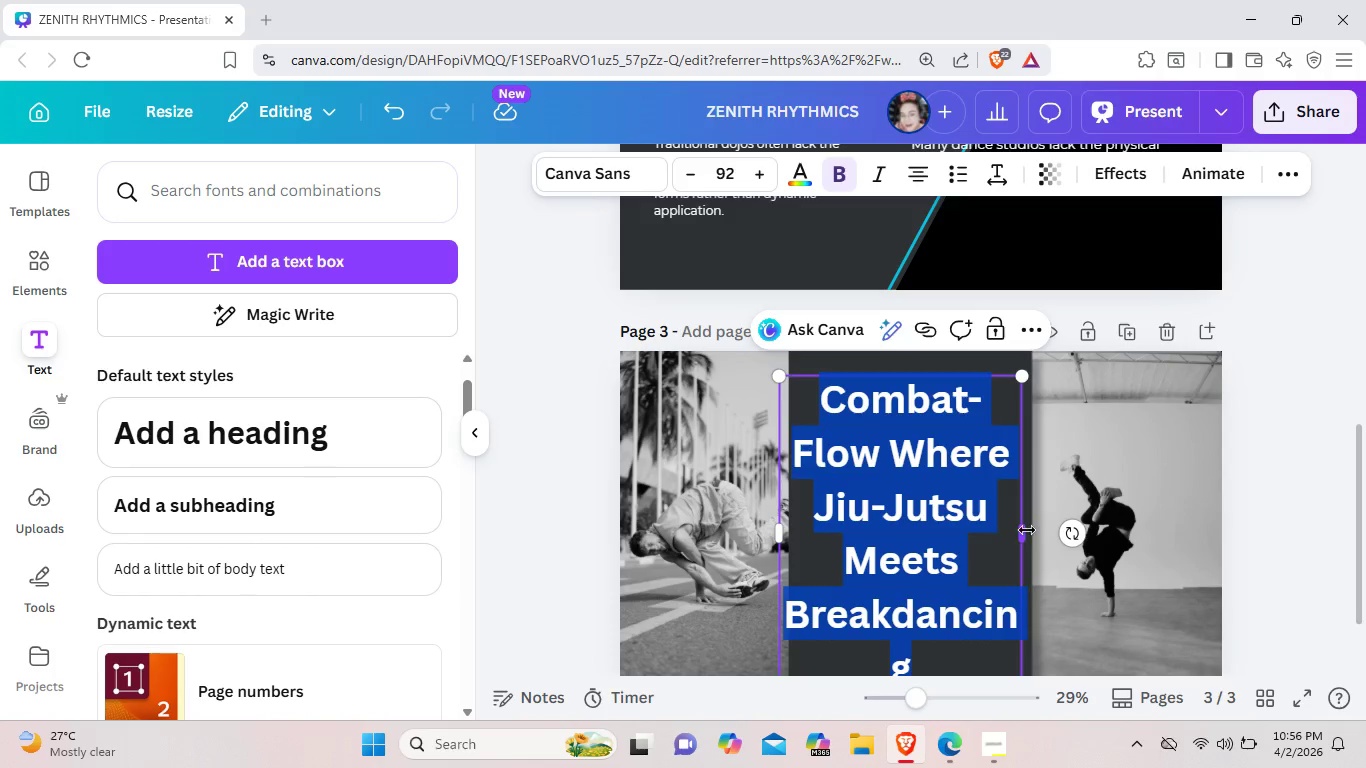 
left_click_drag(start_coordinate=[1026, 530], to_coordinate=[1041, 525])
 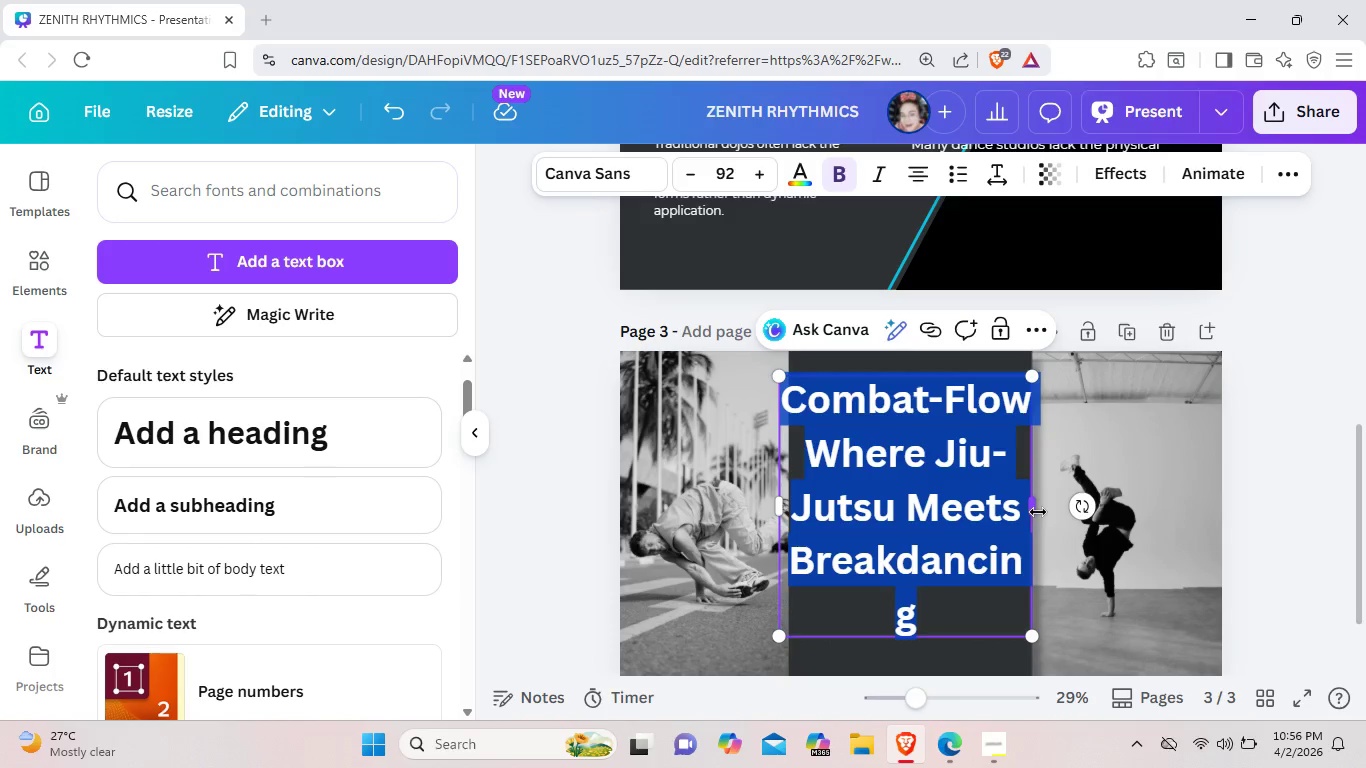 
left_click_drag(start_coordinate=[1038, 512], to_coordinate=[1058, 507])
 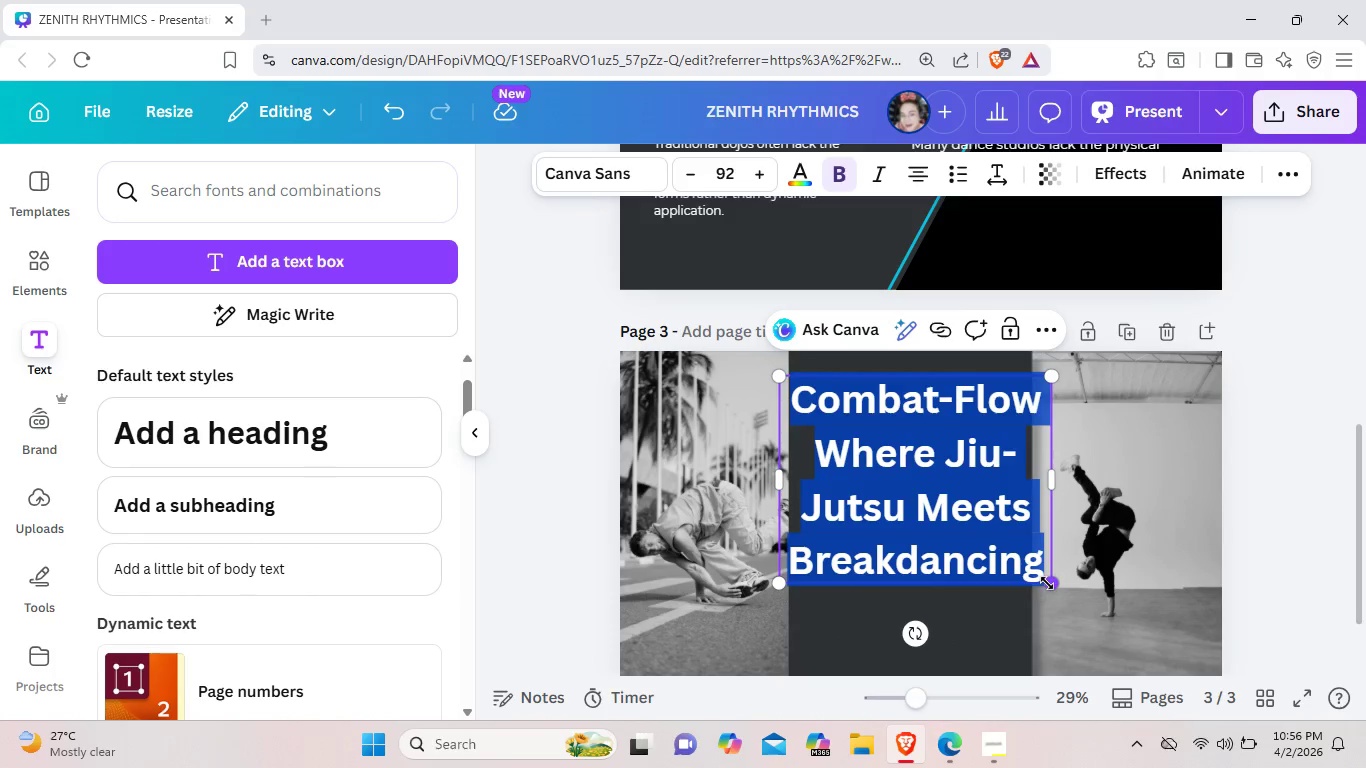 
left_click_drag(start_coordinate=[1047, 583], to_coordinate=[1040, 569])
 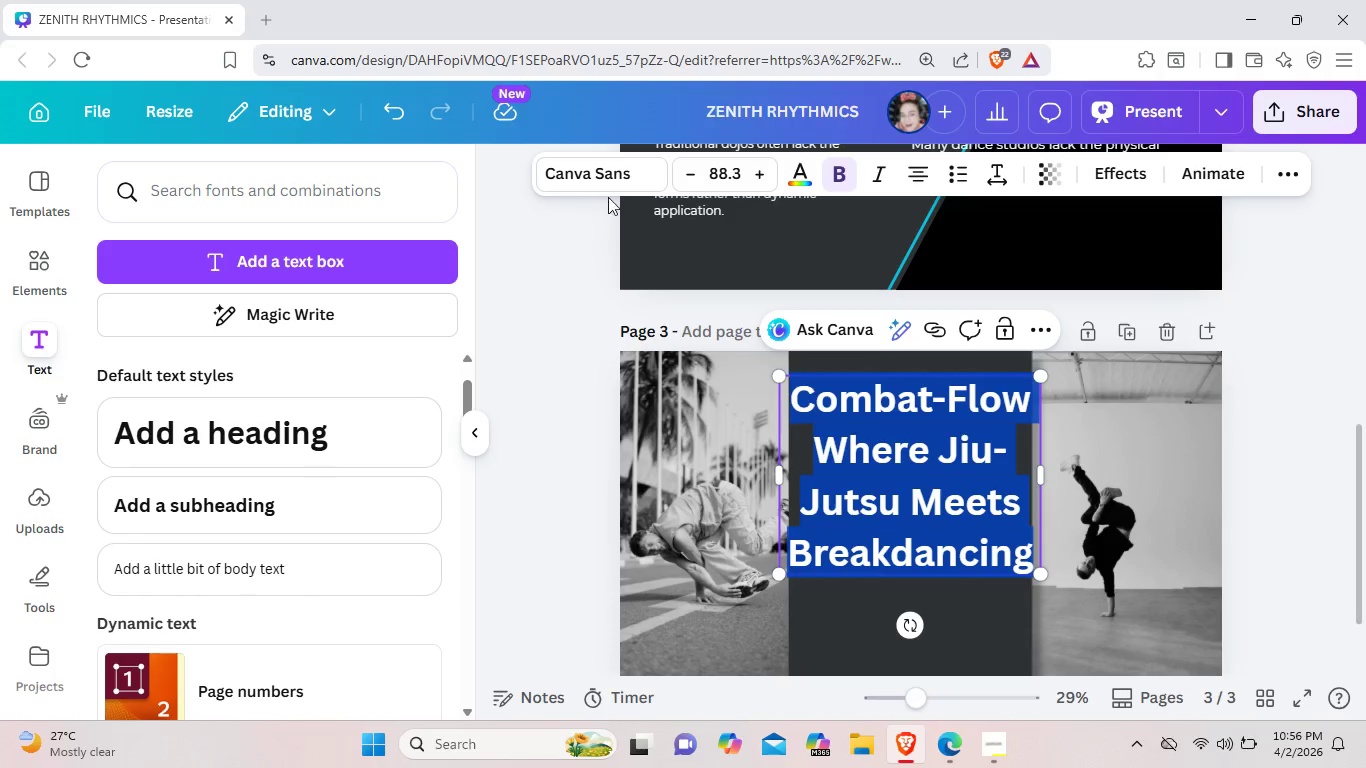 
left_click([617, 176])
 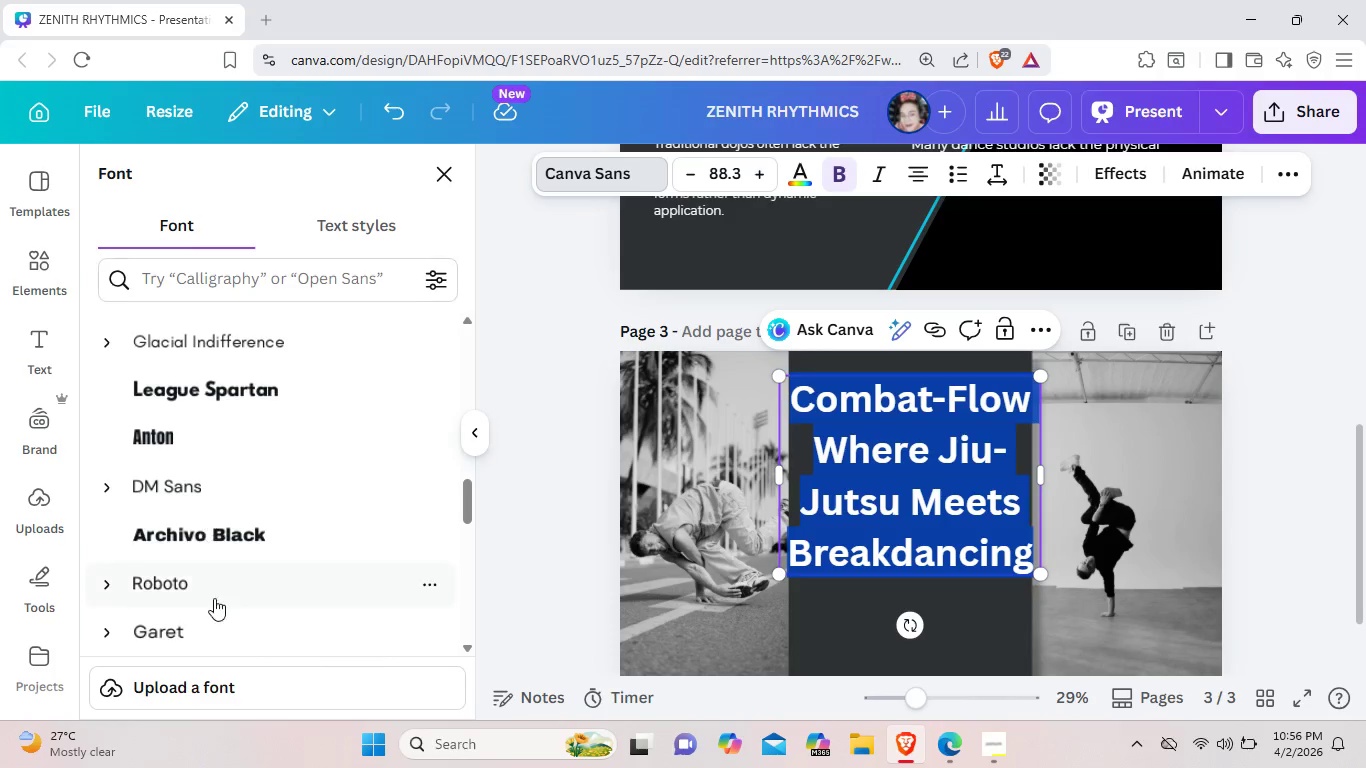 
scroll: coordinate [225, 617], scroll_direction: down, amount: 3.0
 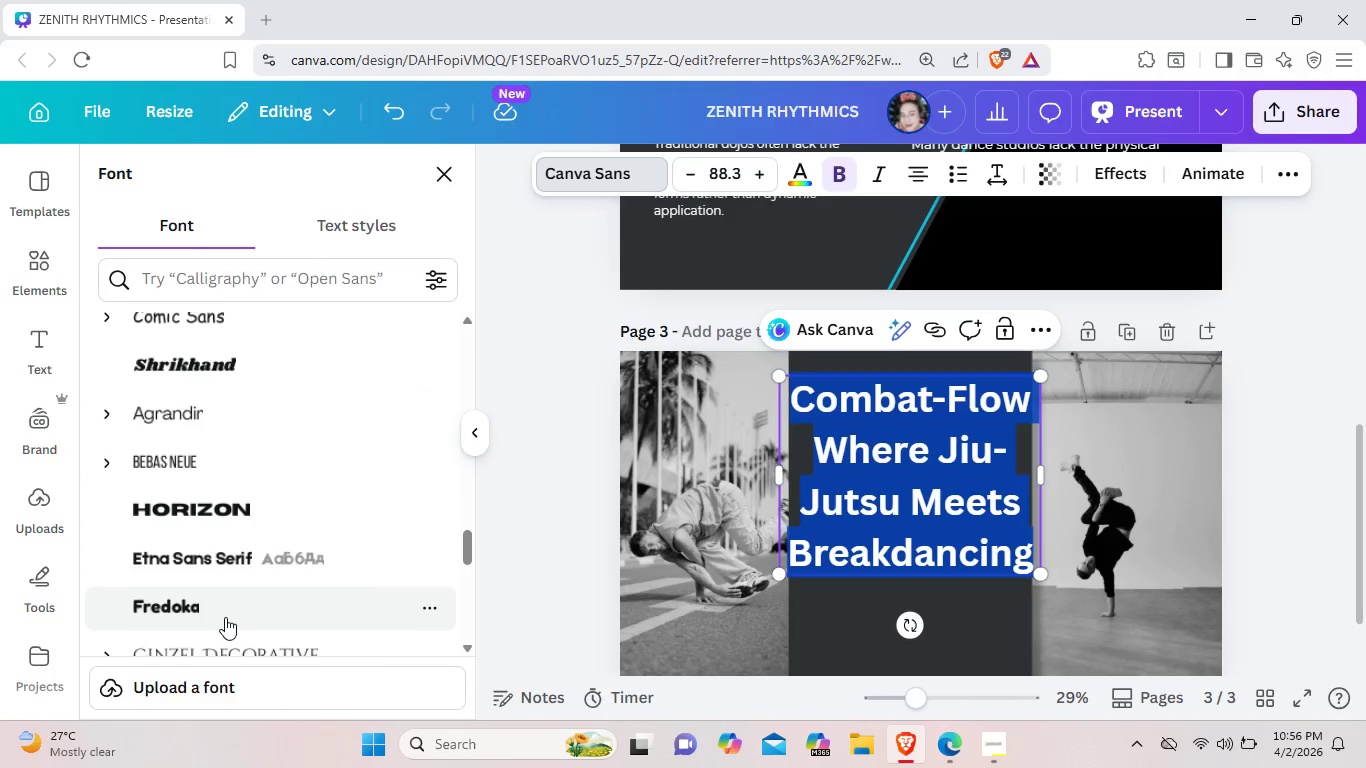 
scroll: coordinate [225, 617], scroll_direction: up, amount: 7.0
 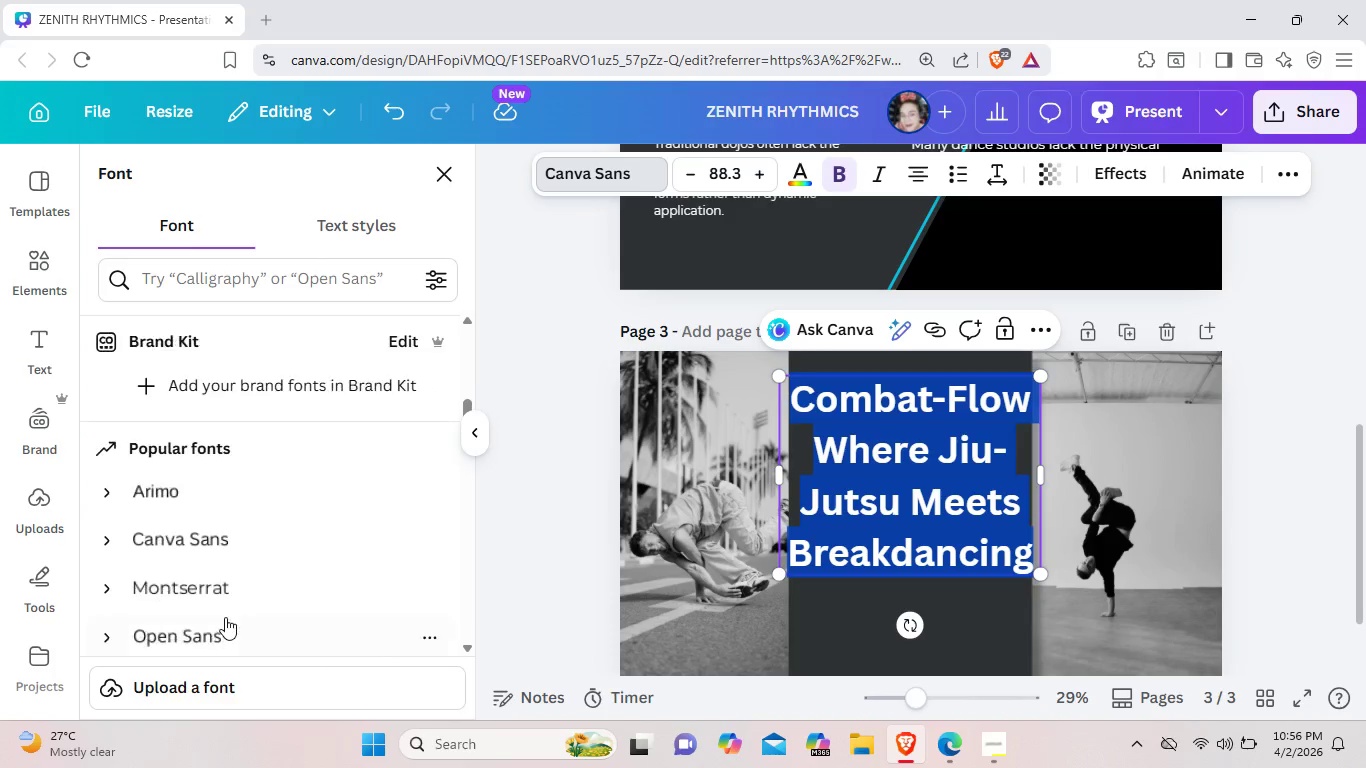 
scroll: coordinate [225, 617], scroll_direction: down, amount: 1.0
 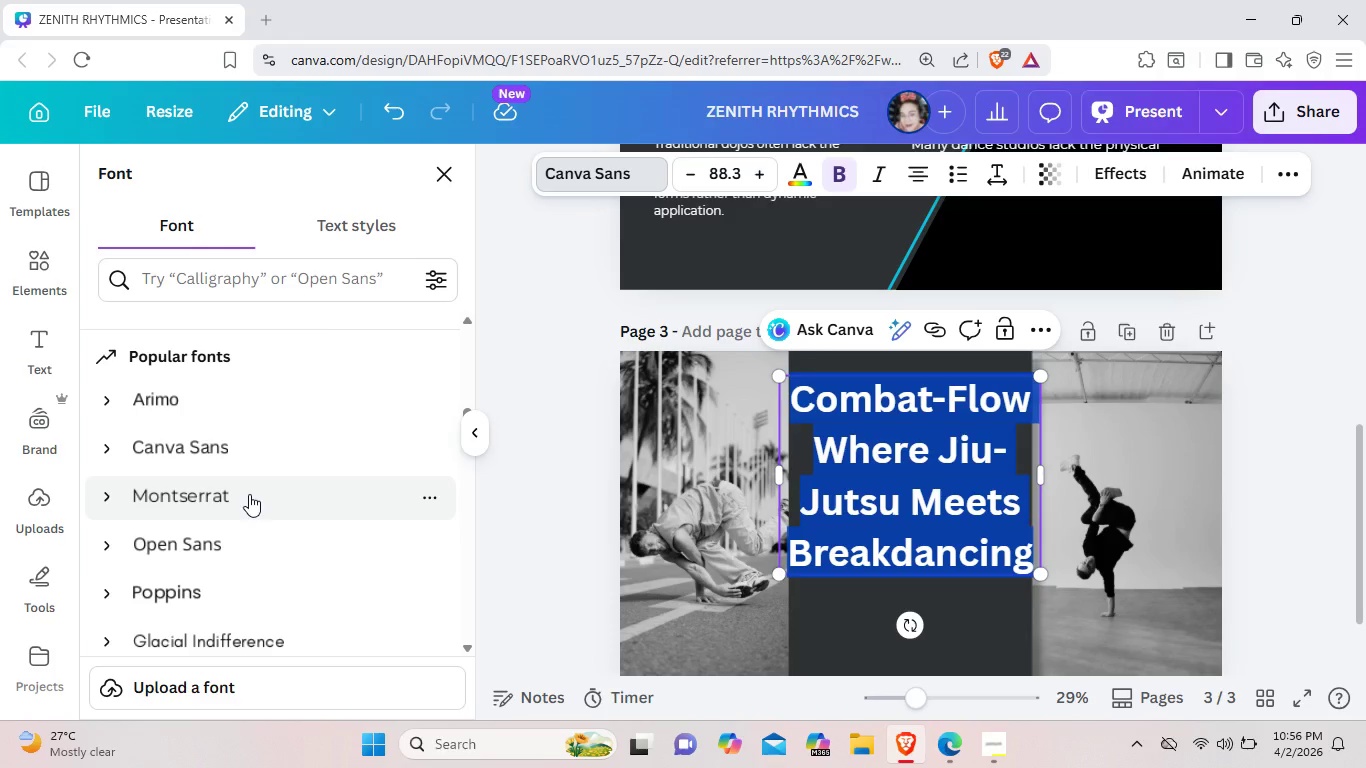 
left_click([249, 494])
 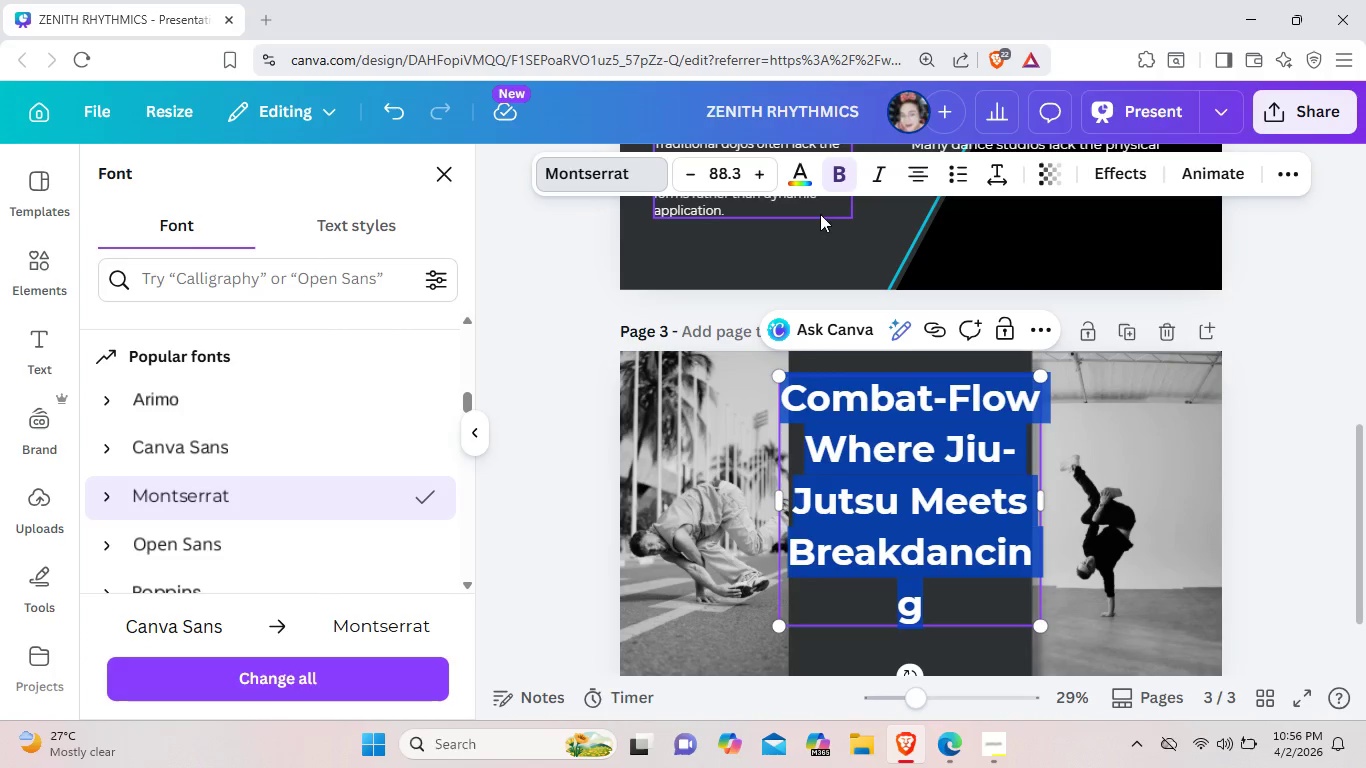 
double_click([690, 180])
 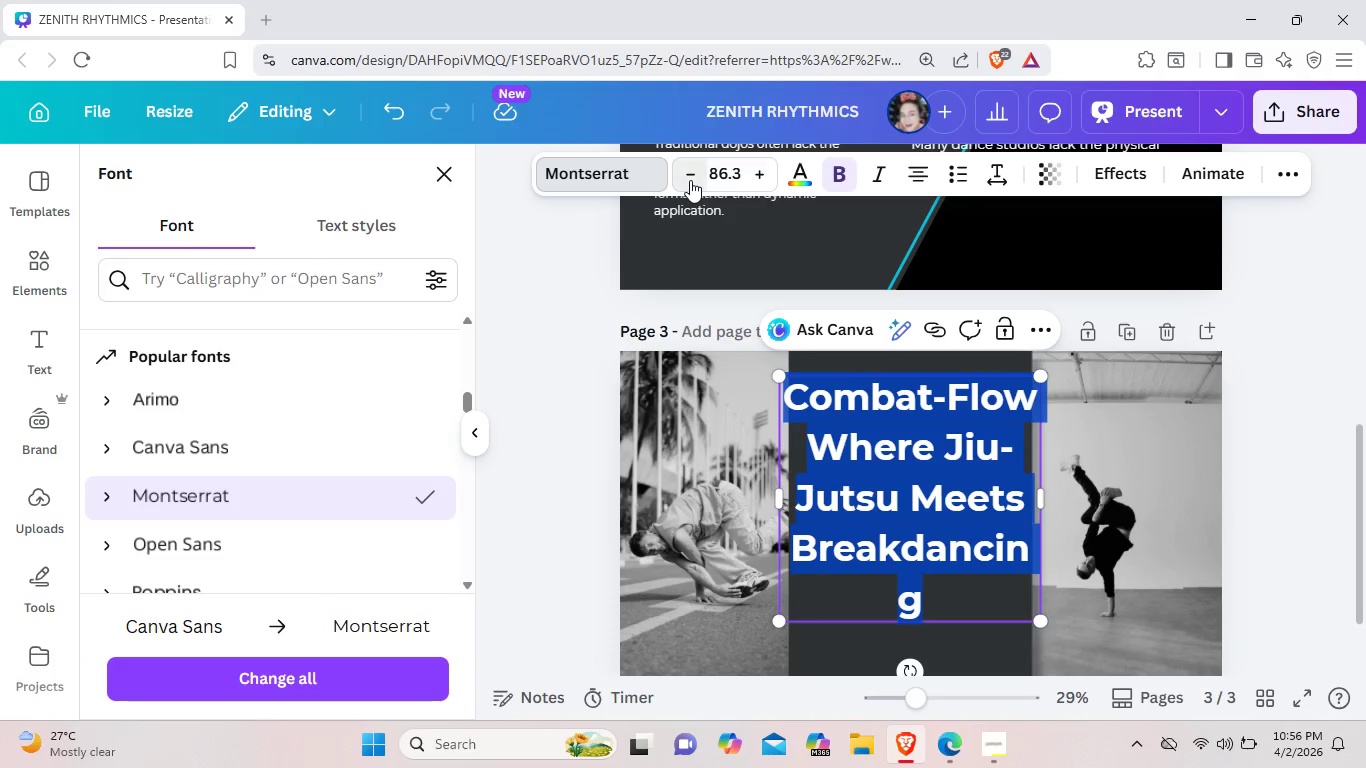 
triple_click([690, 180])
 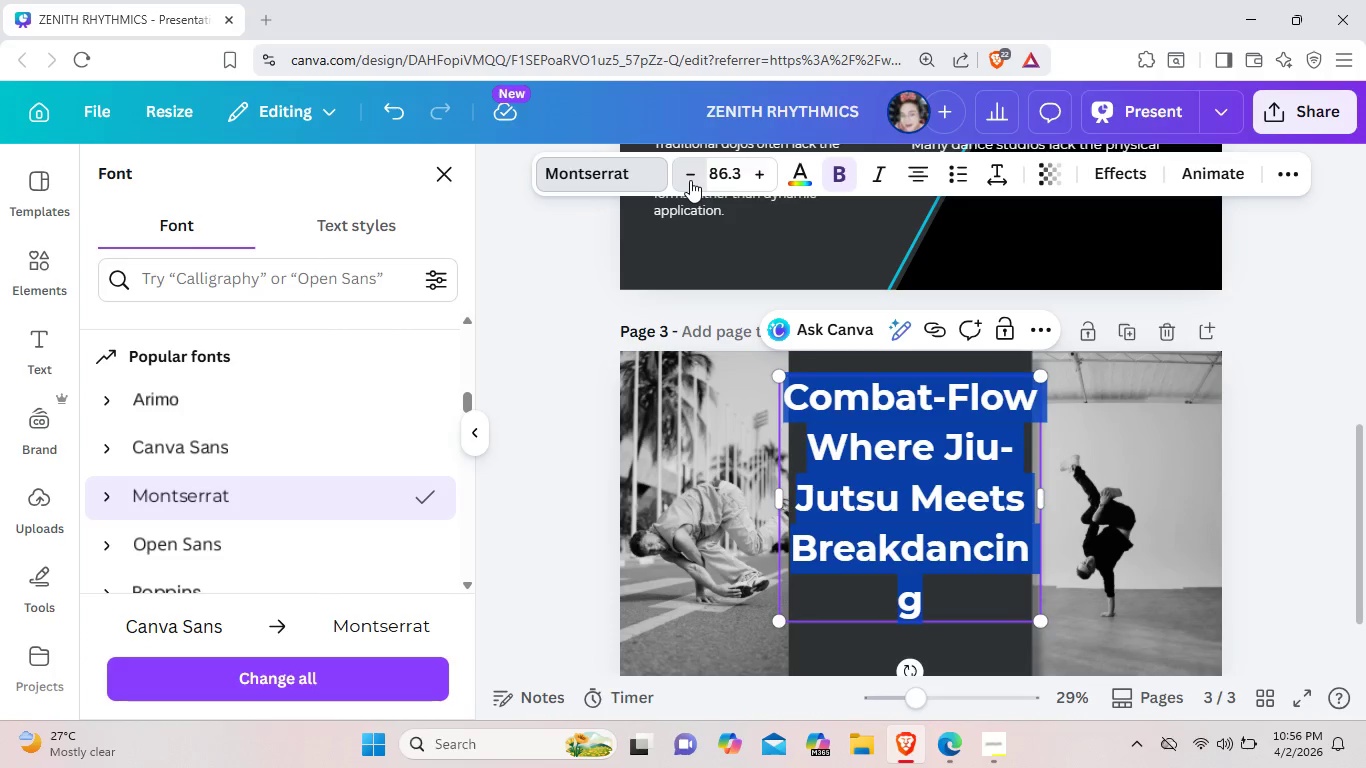 
triple_click([690, 180])
 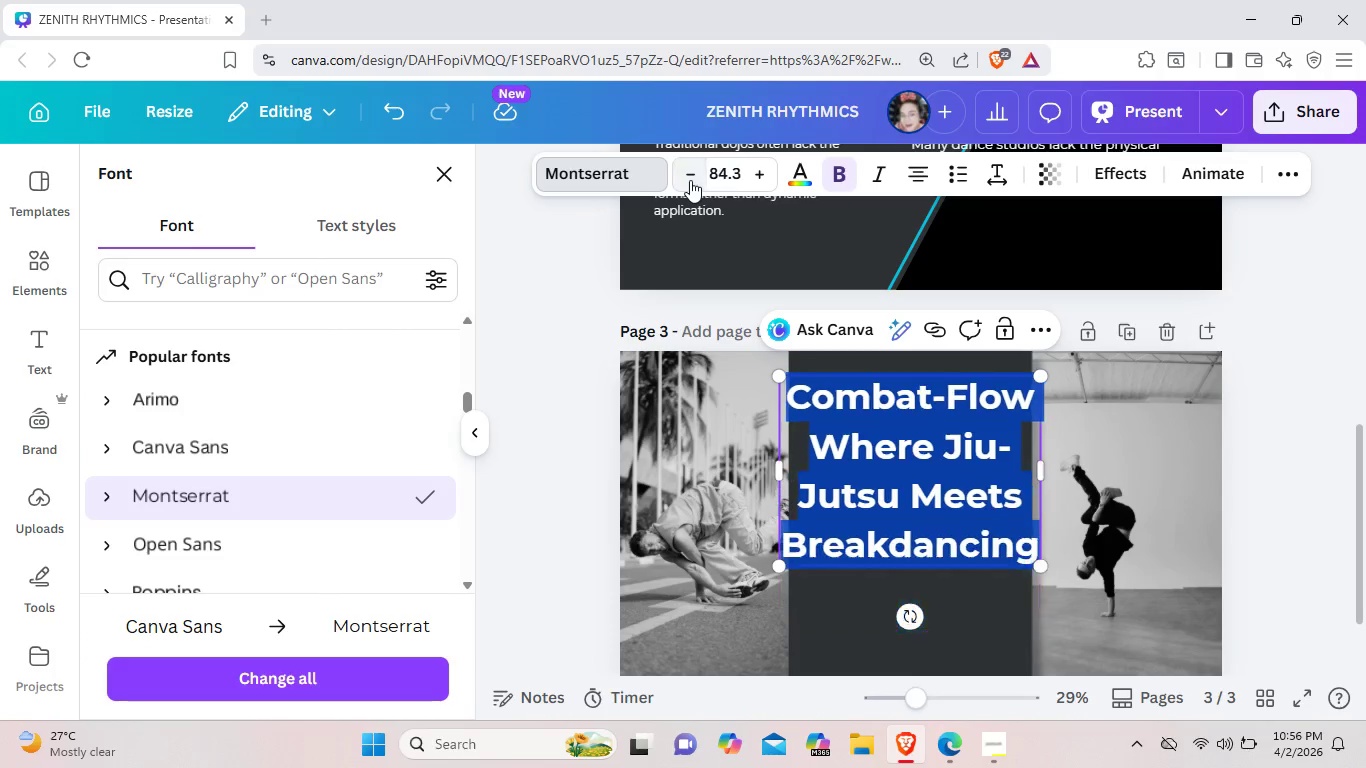 
triple_click([690, 180])
 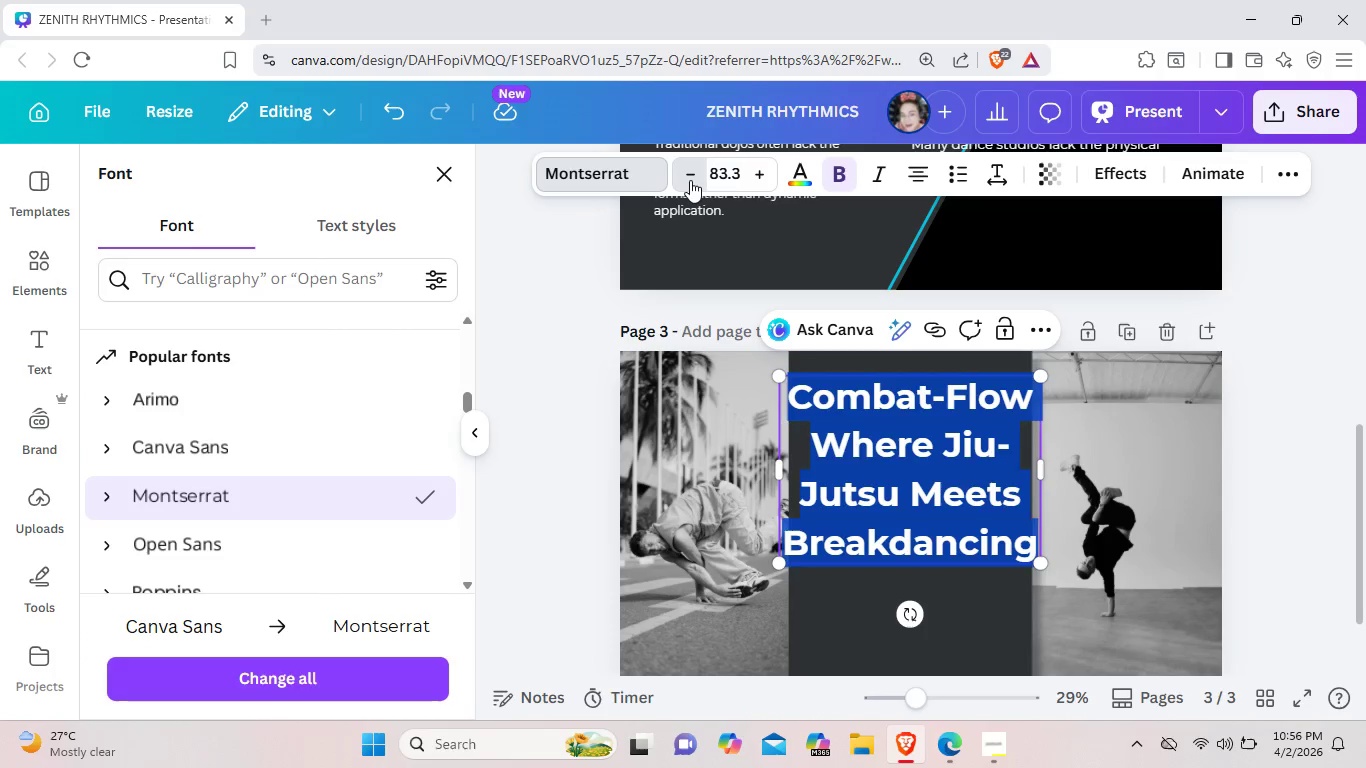 
double_click([690, 180])
 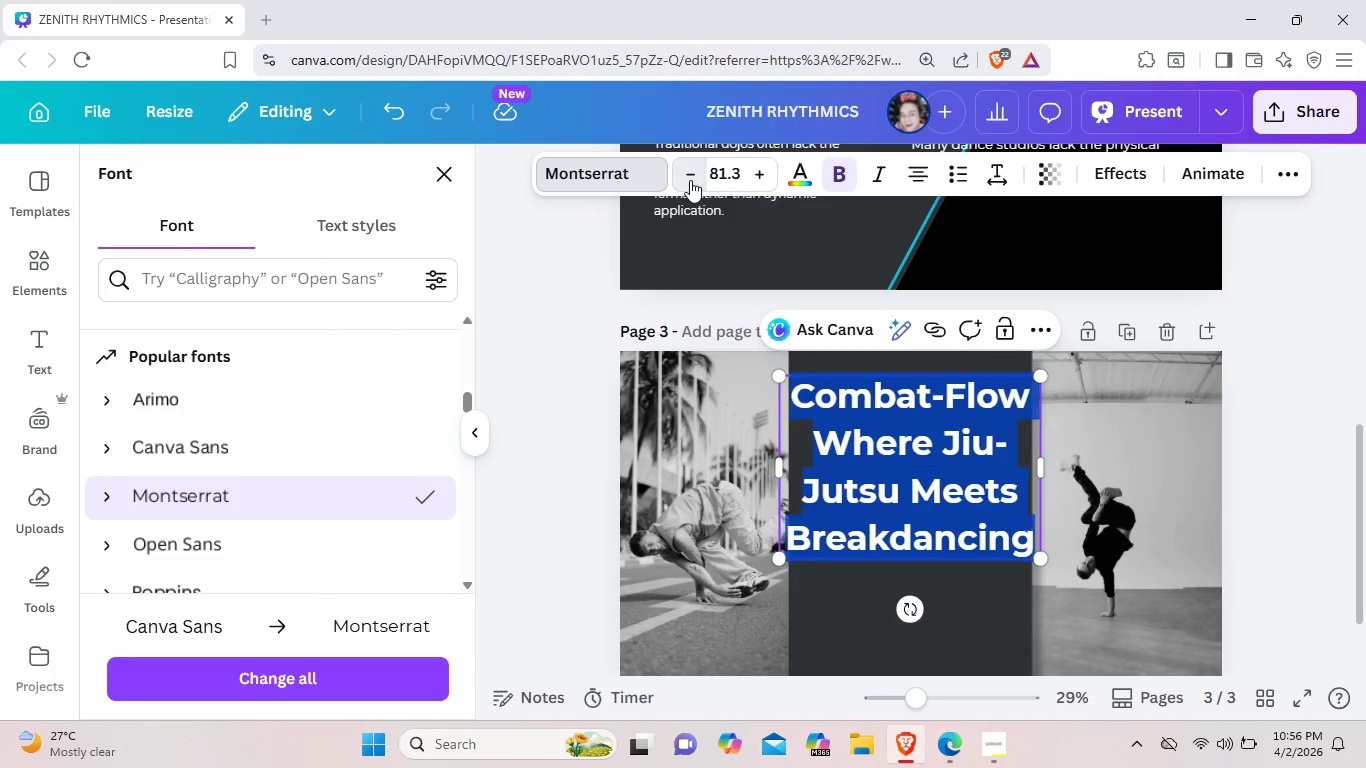 
triple_click([690, 180])
 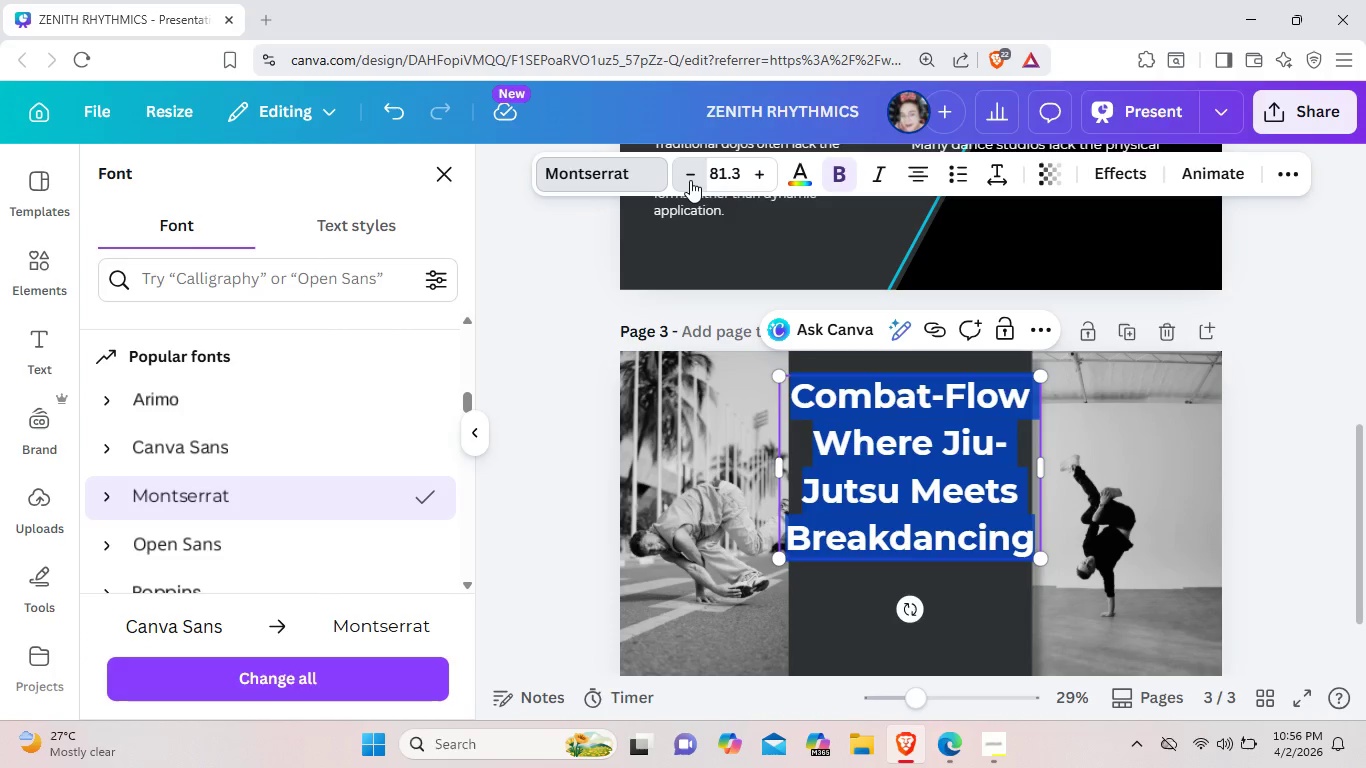 
triple_click([690, 180])
 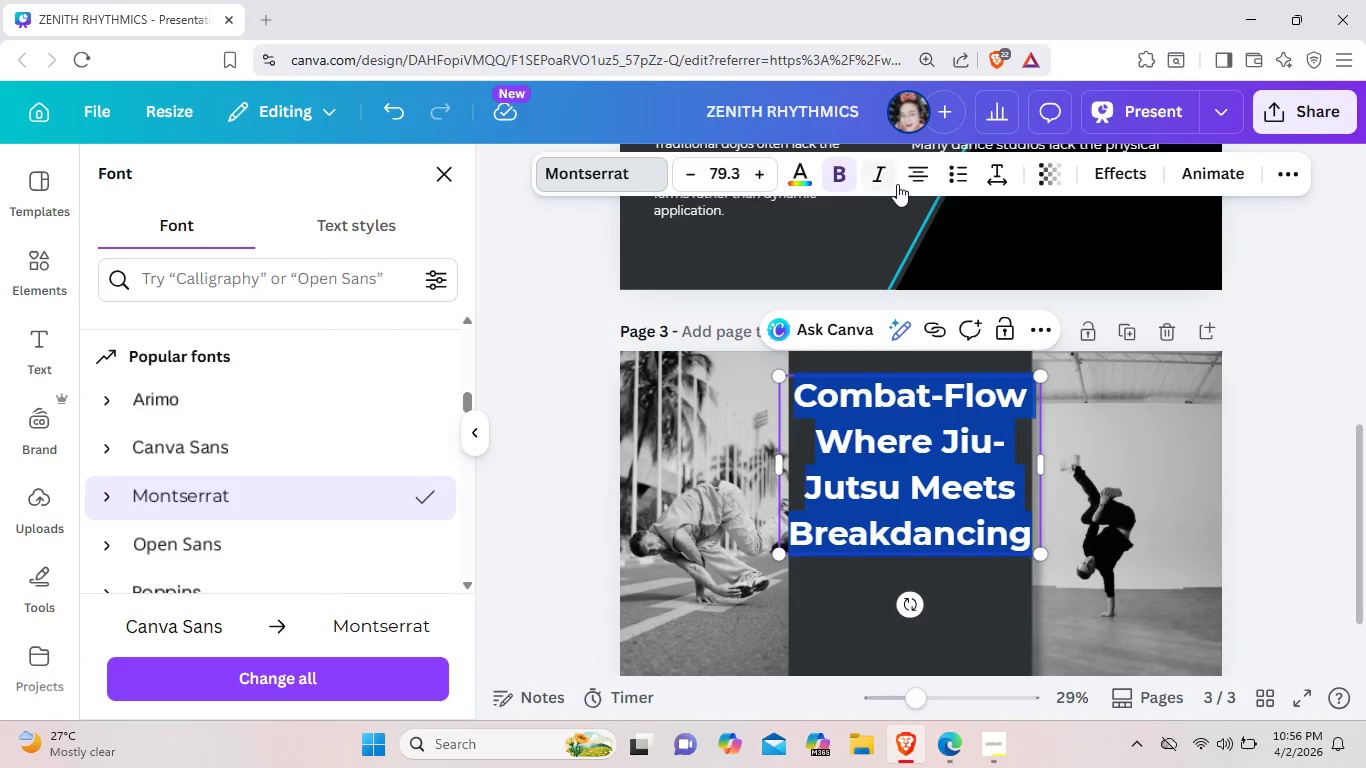 
left_click([906, 179])
 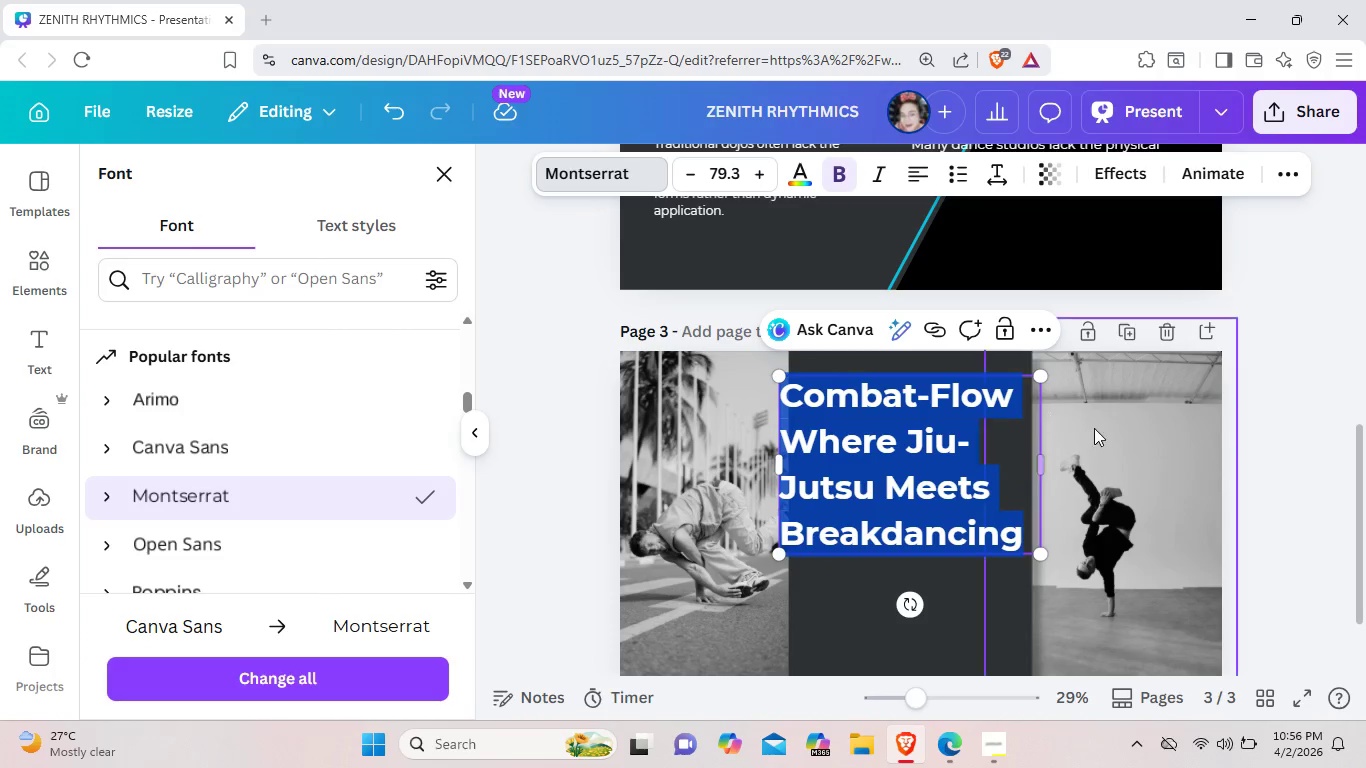 
left_click([1094, 428])
 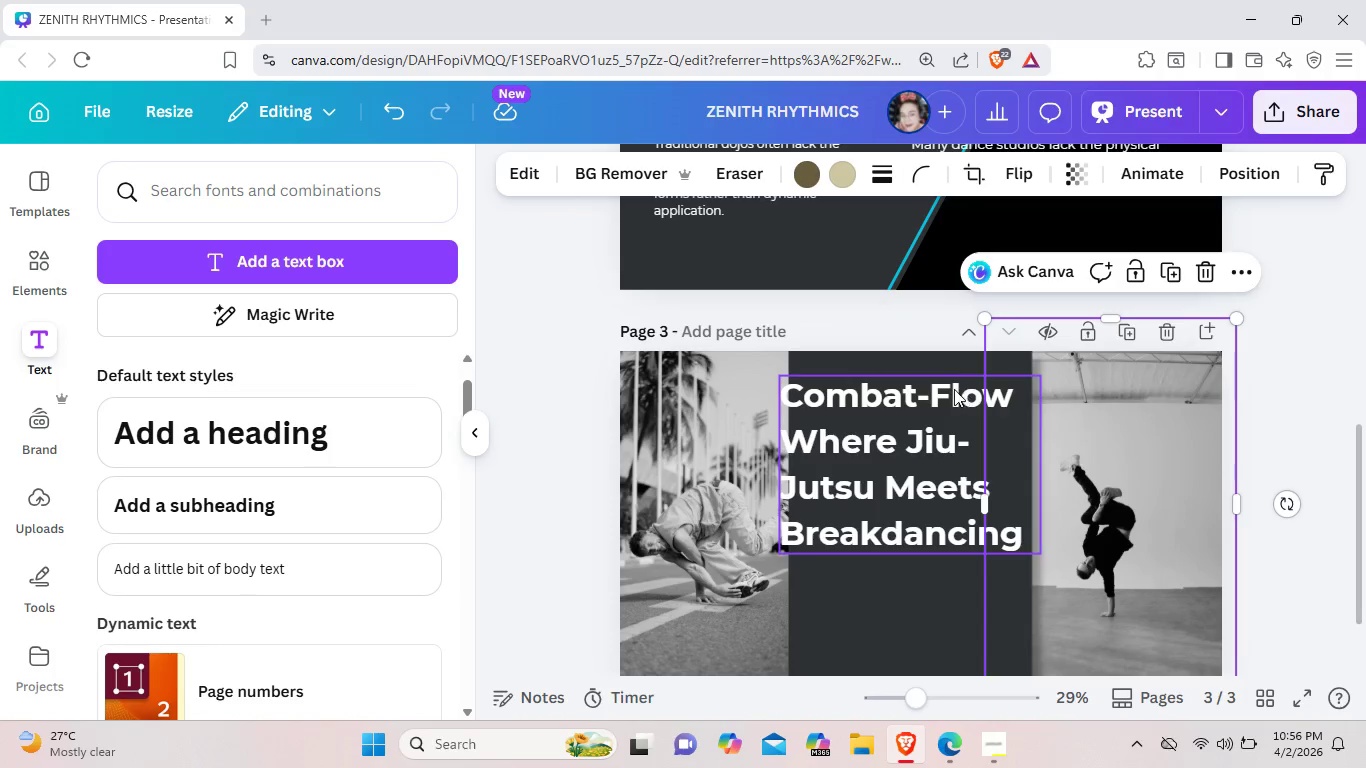 
left_click_drag(start_coordinate=[944, 409], to_coordinate=[961, 397])
 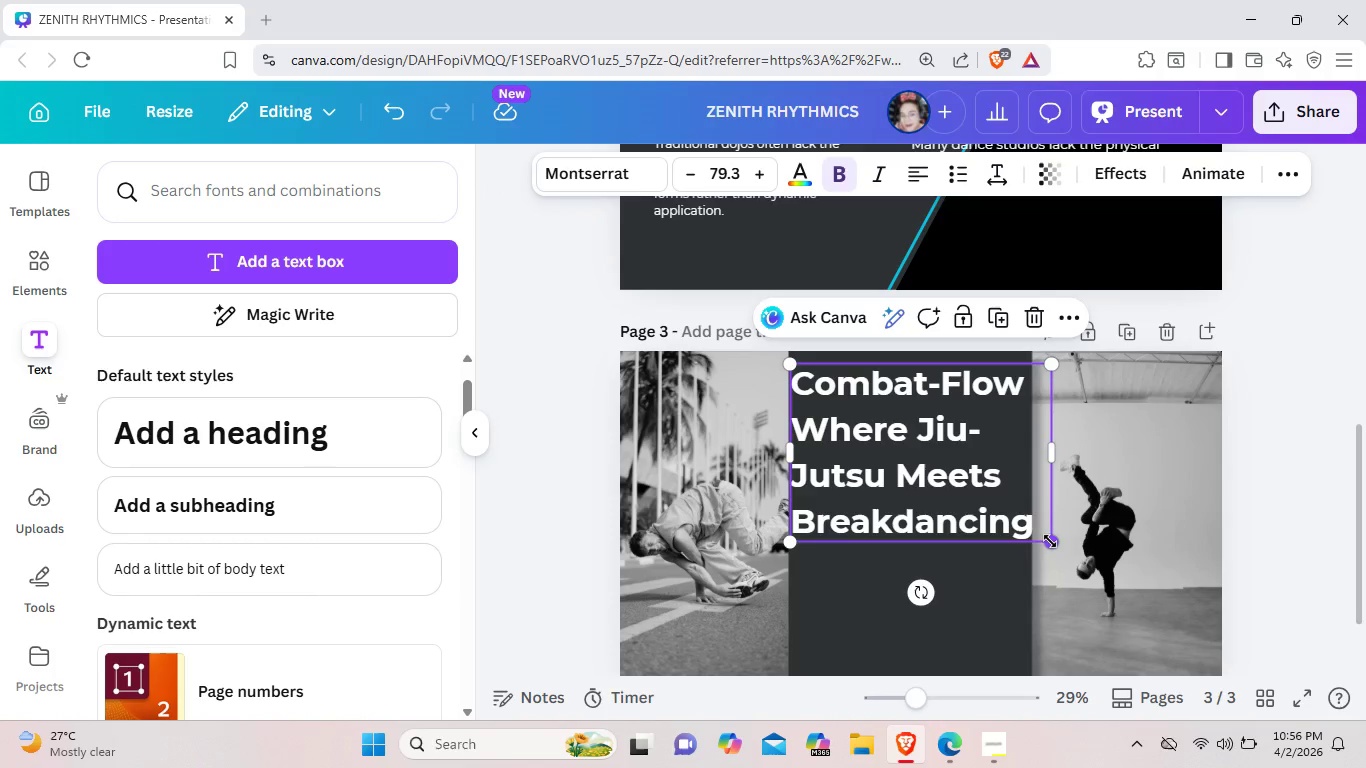 
left_click_drag(start_coordinate=[1050, 541], to_coordinate=[991, 474])
 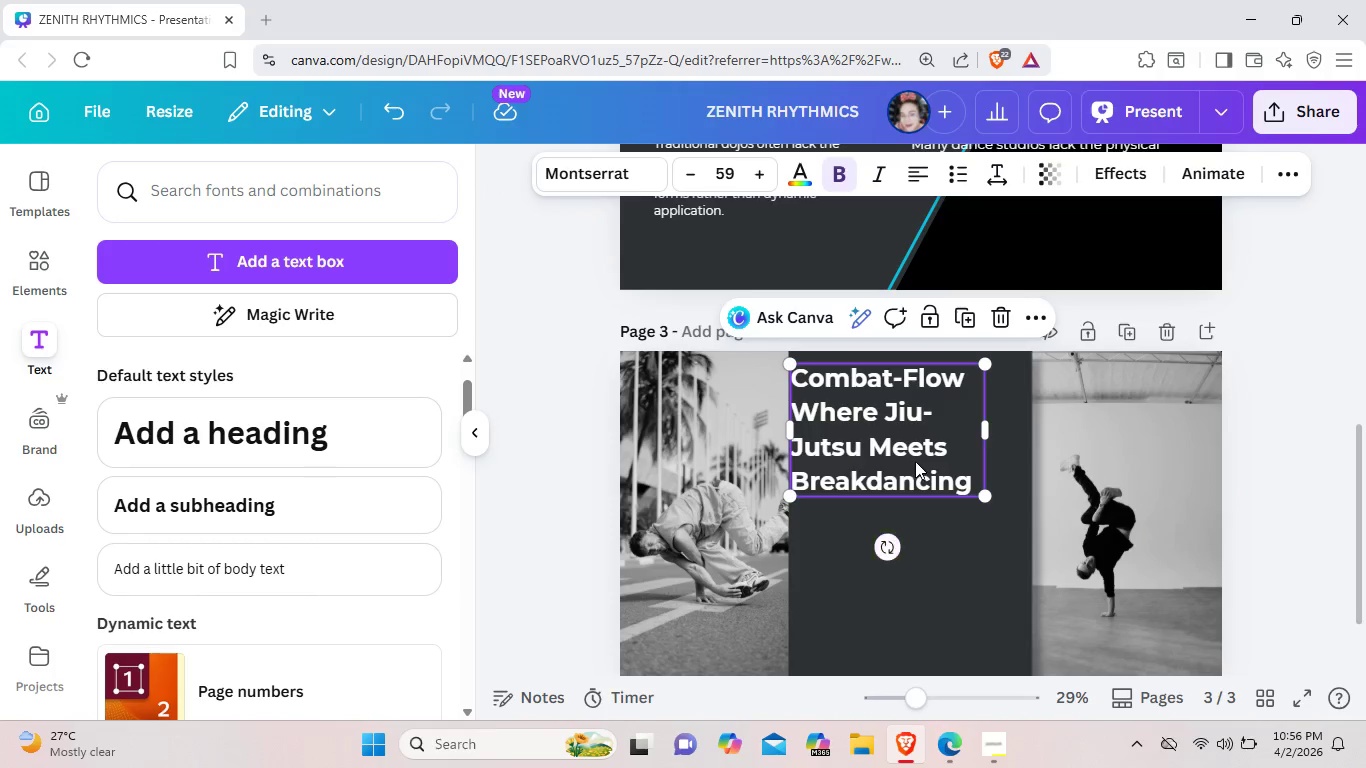 
left_click_drag(start_coordinate=[915, 461], to_coordinate=[924, 458])
 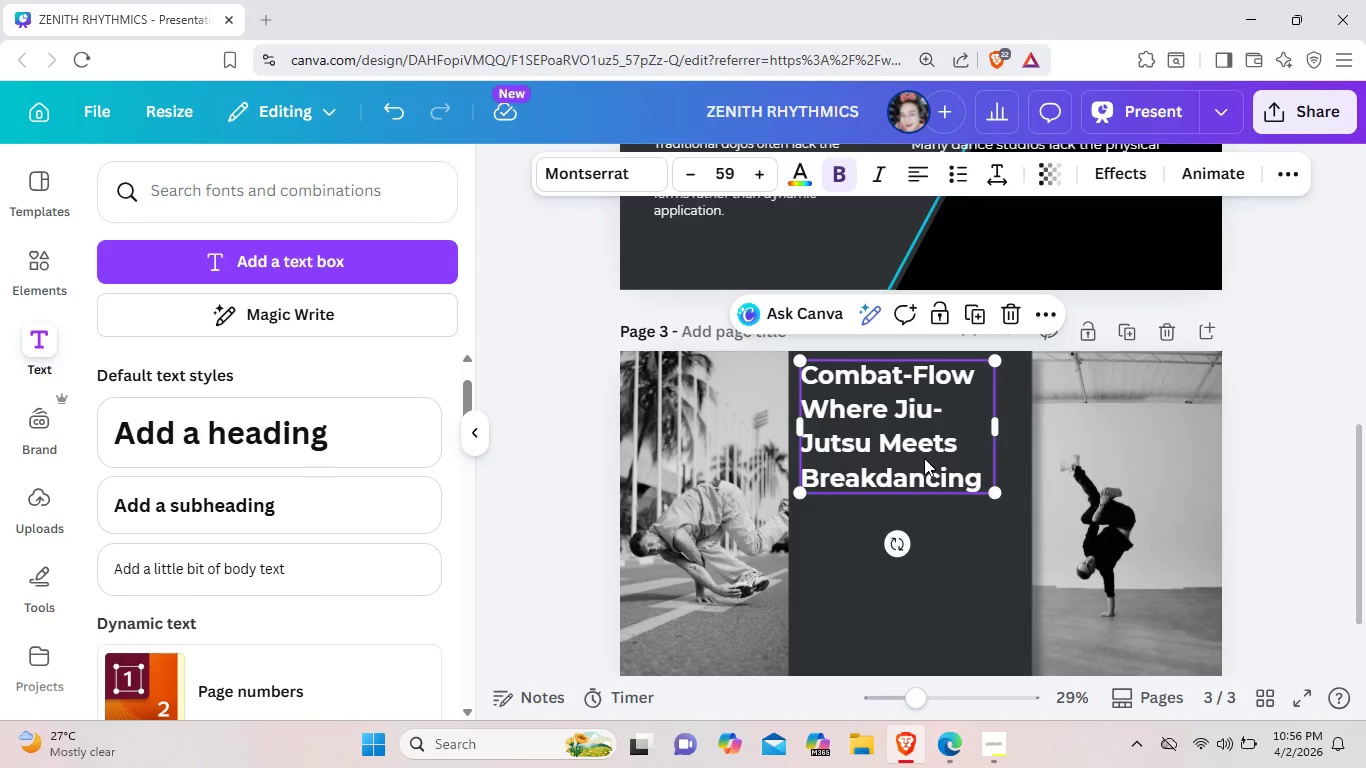 
scroll: coordinate [927, 487], scroll_direction: down, amount: 2.0
 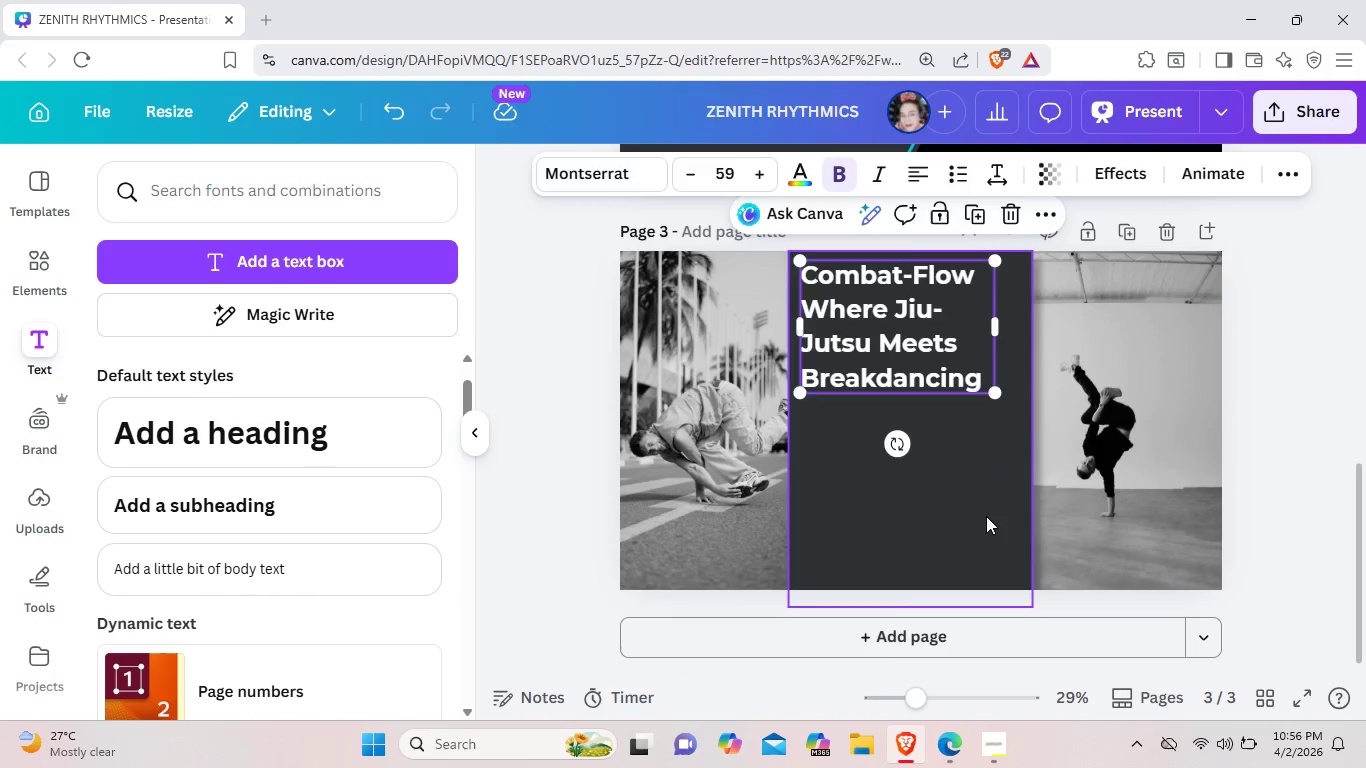 
left_click([986, 516])
 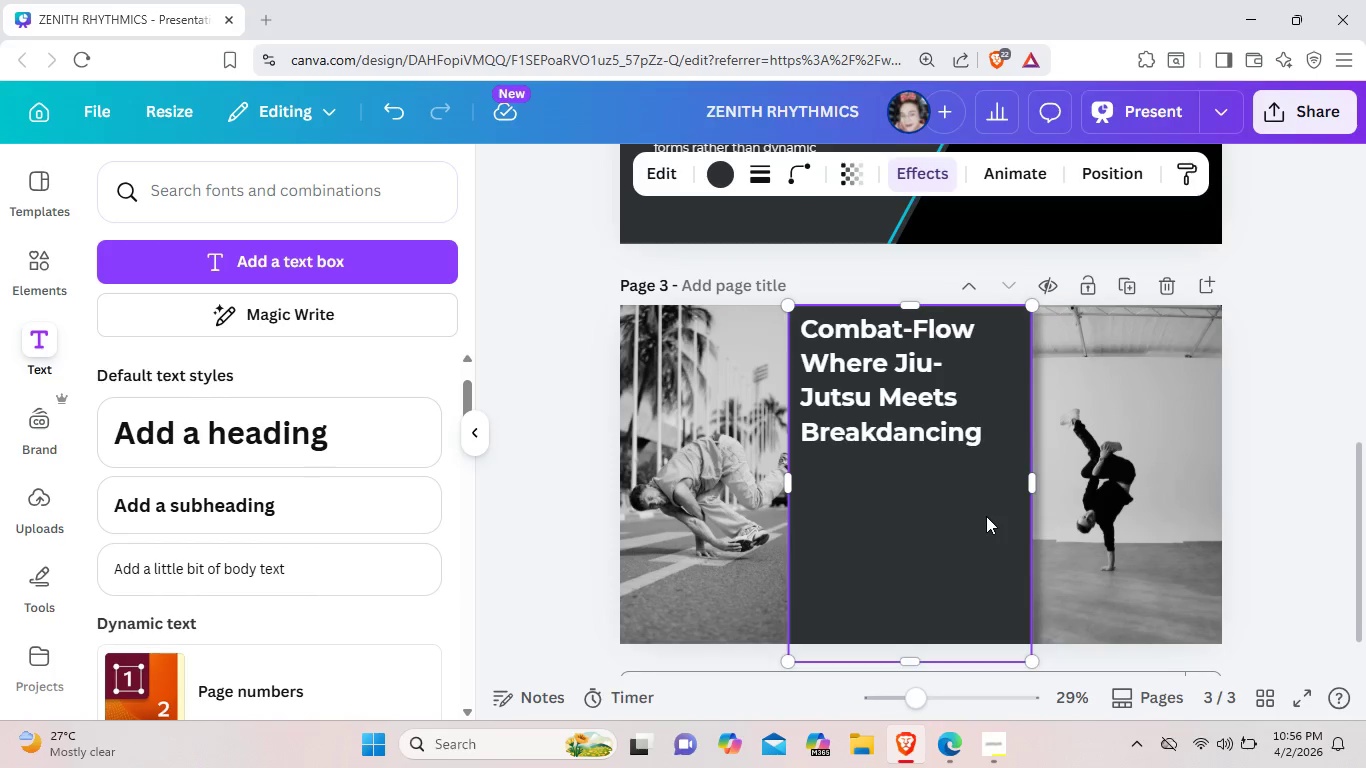 
scroll: coordinate [986, 516], scroll_direction: up, amount: 1.0
 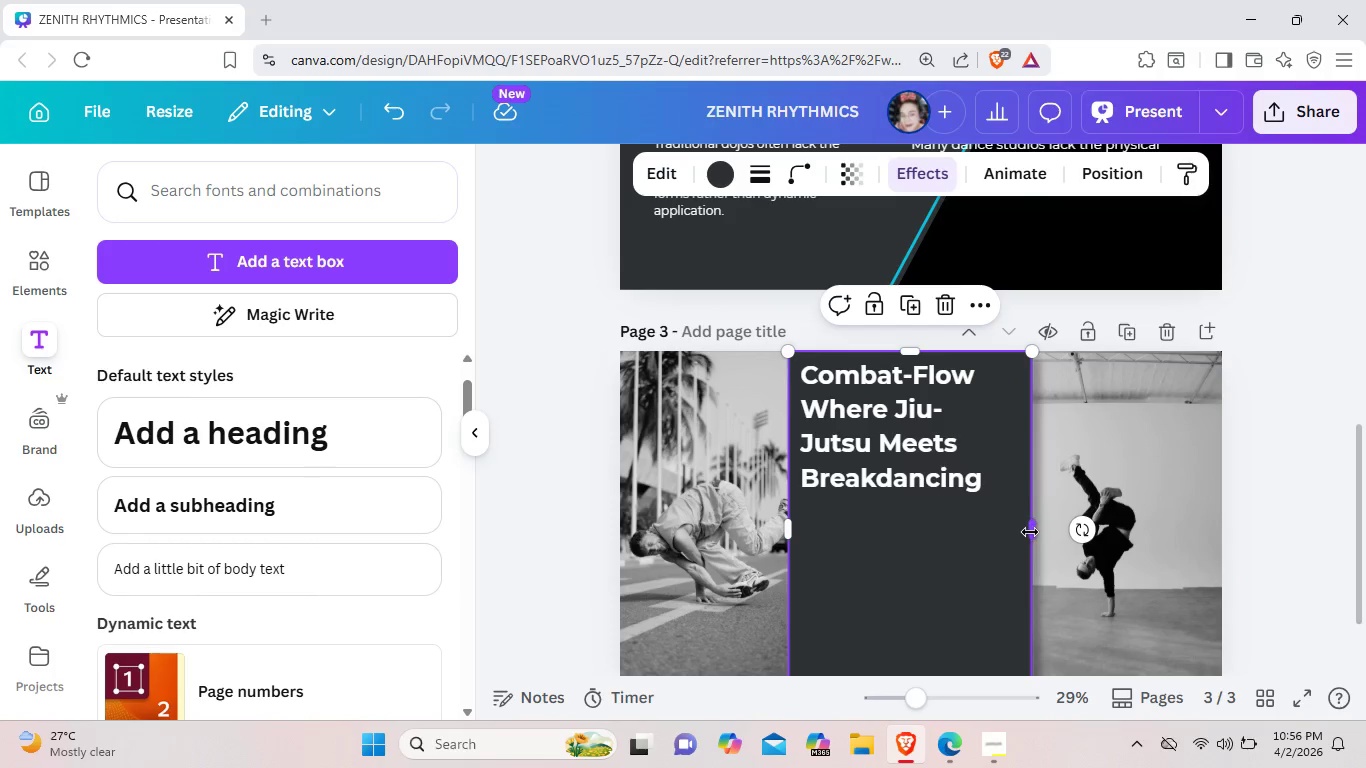 
left_click_drag(start_coordinate=[1030, 532], to_coordinate=[1050, 532])
 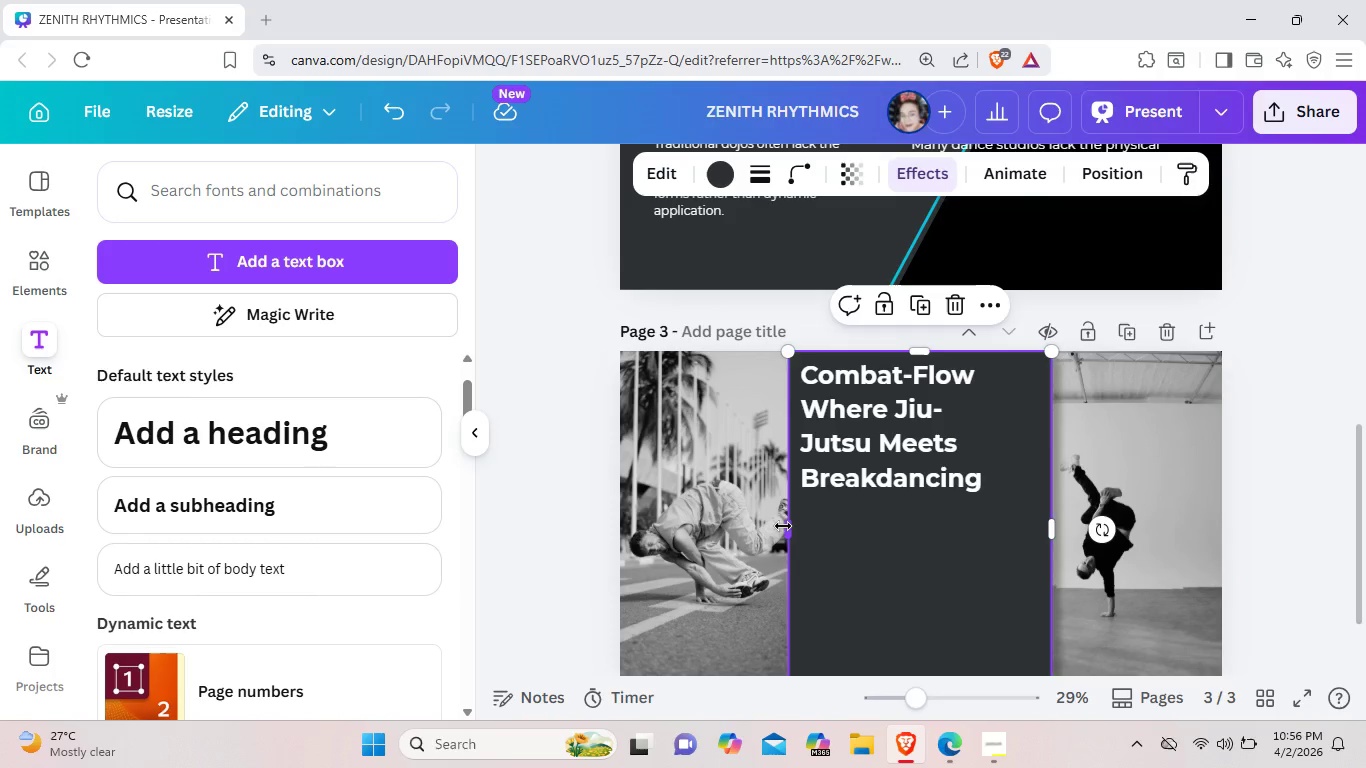 
left_click_drag(start_coordinate=[784, 526], to_coordinate=[771, 524])
 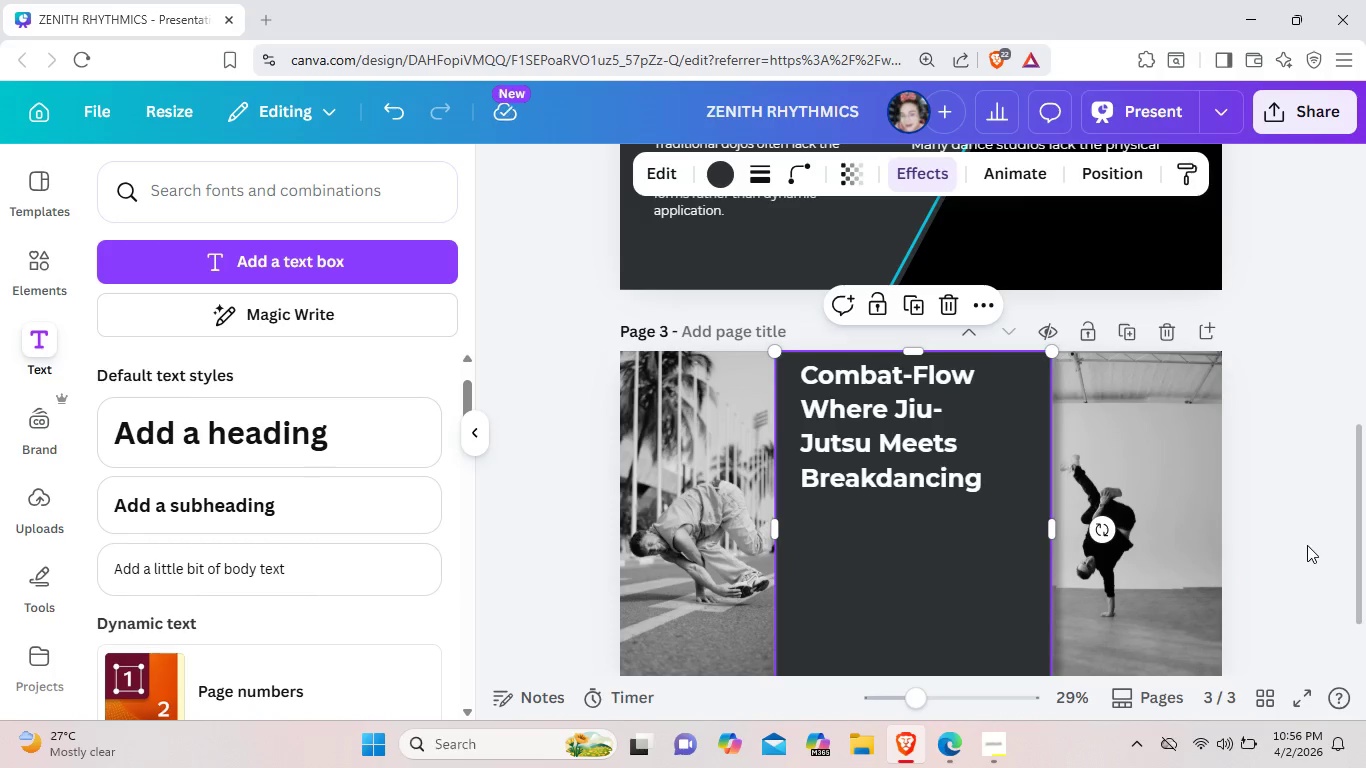 
left_click_drag(start_coordinate=[1308, 544], to_coordinate=[1306, 551])
 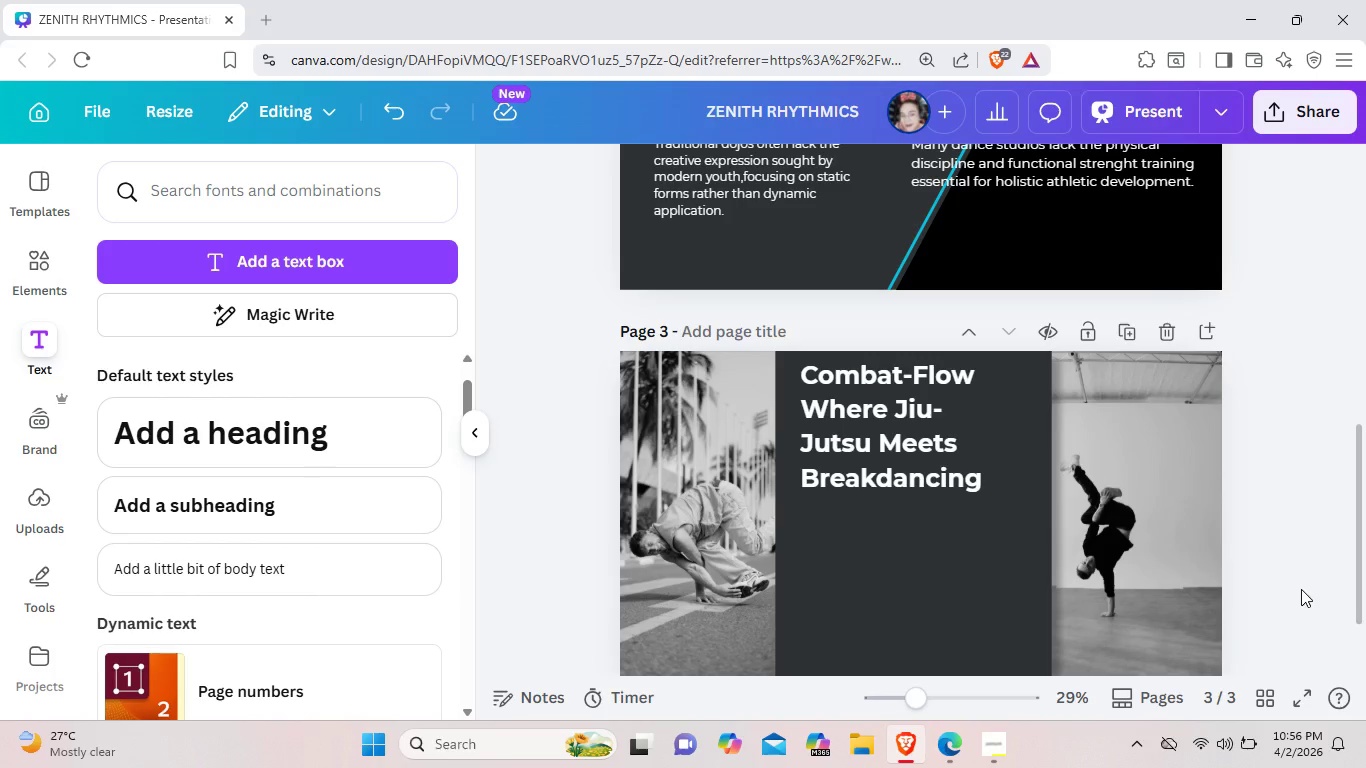 
wait(10.55)
 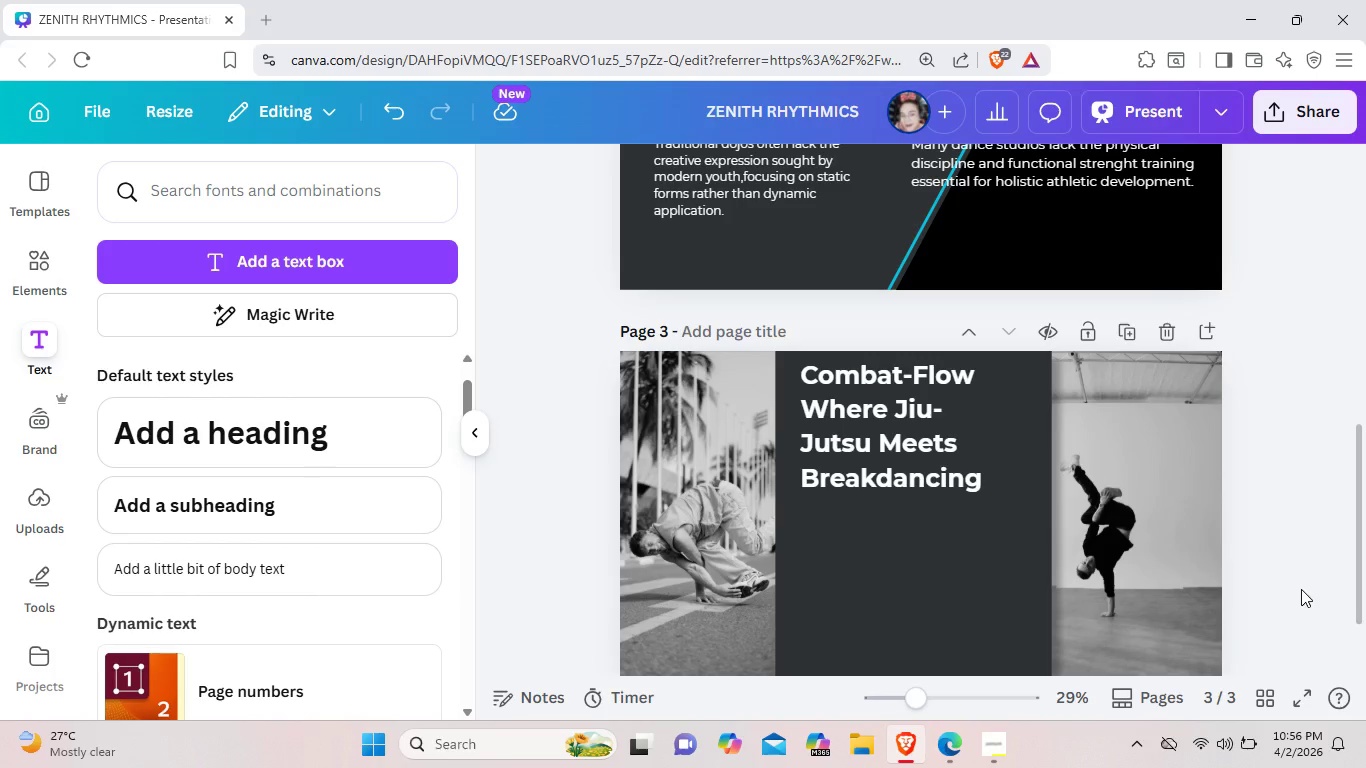 
left_click([37, 269])
 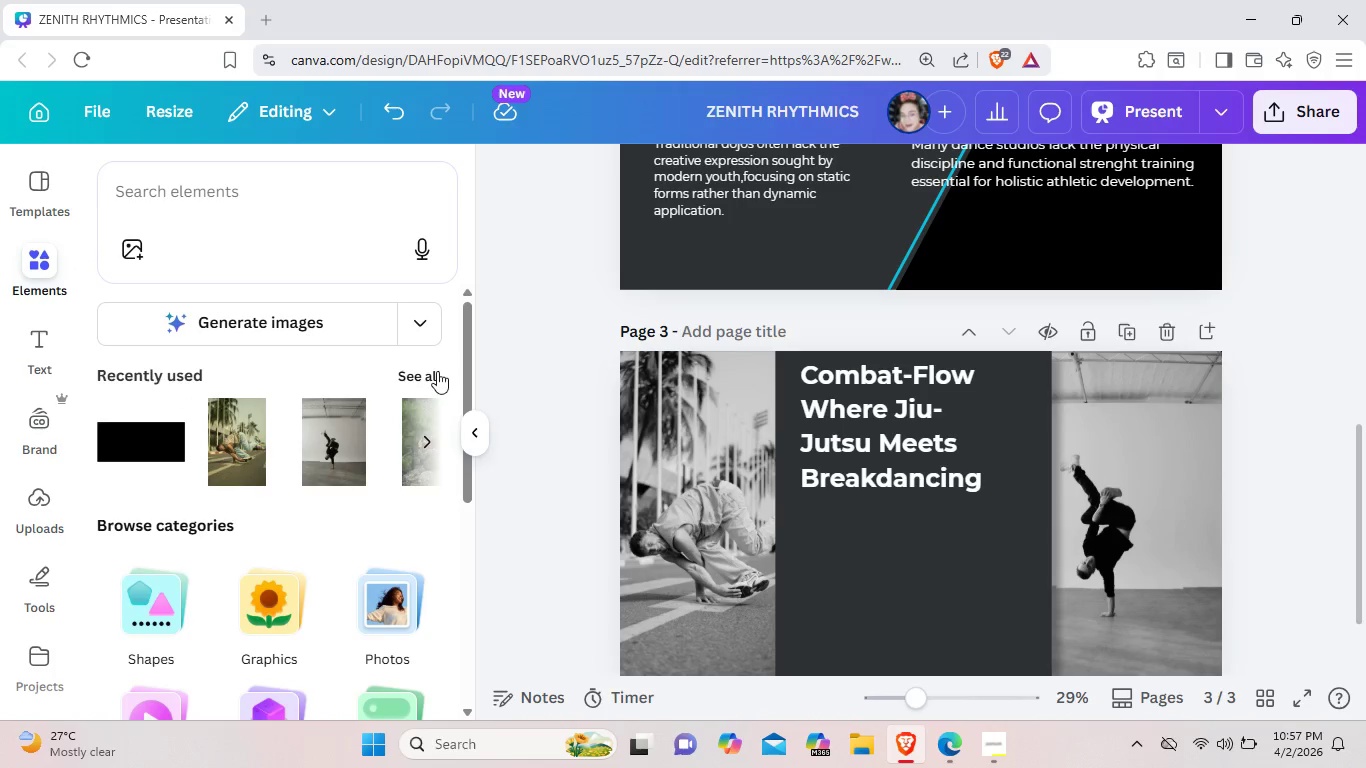 
left_click([437, 371])
 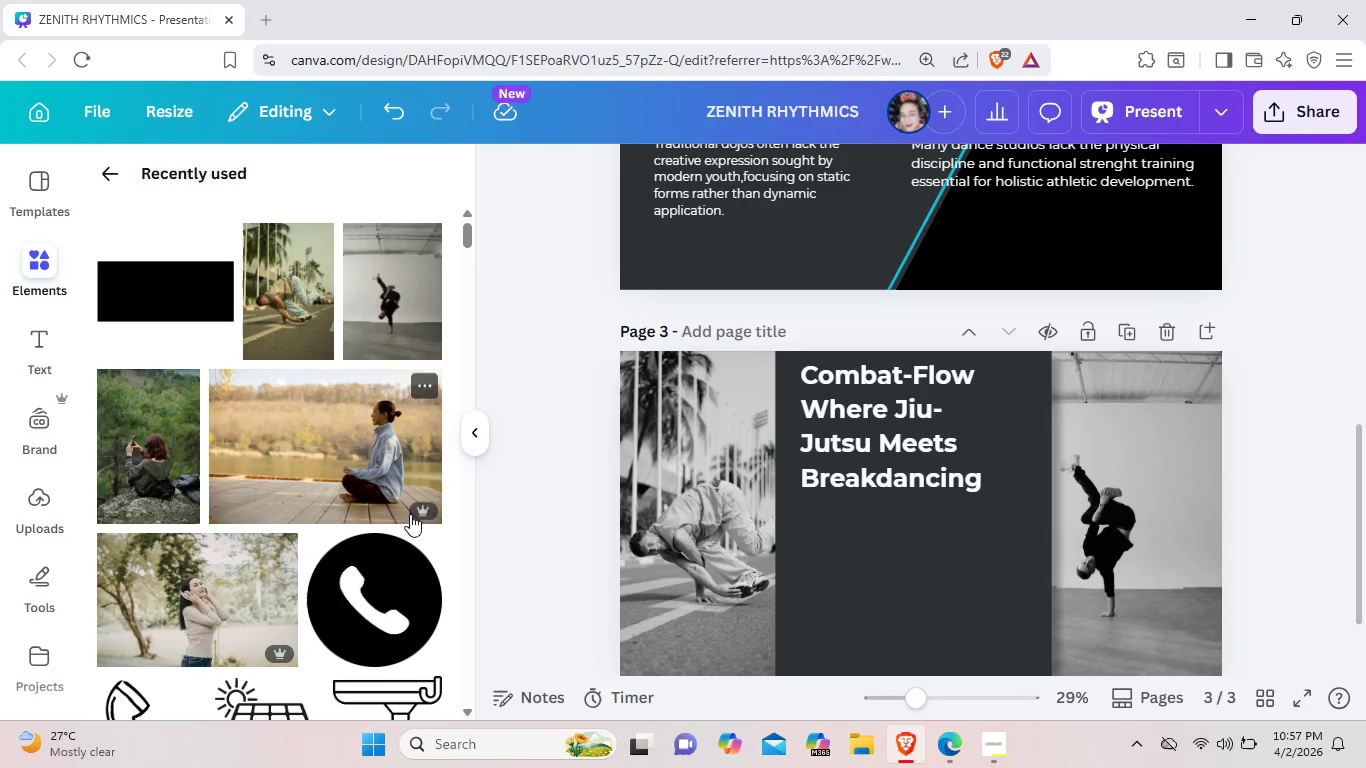 
scroll: coordinate [403, 548], scroll_direction: down, amount: 2.0
 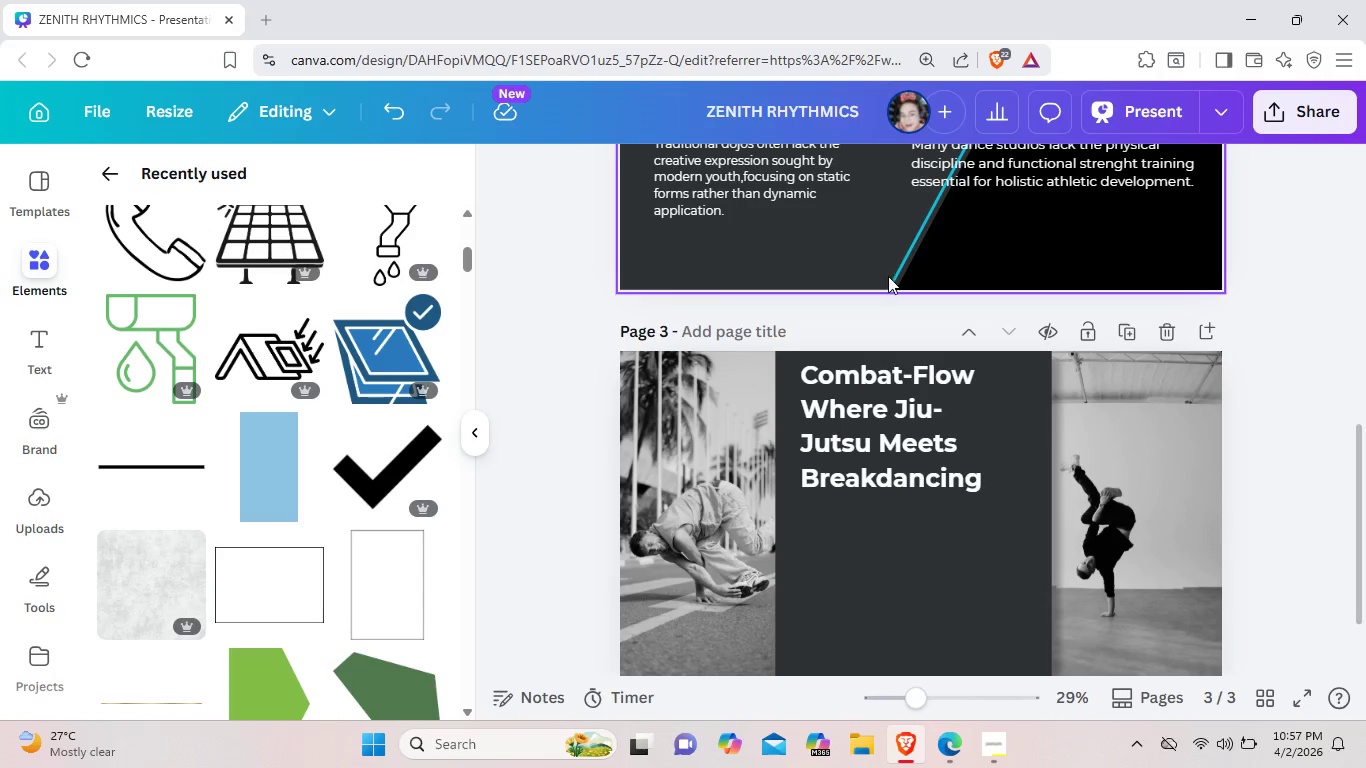 
left_click([891, 278])
 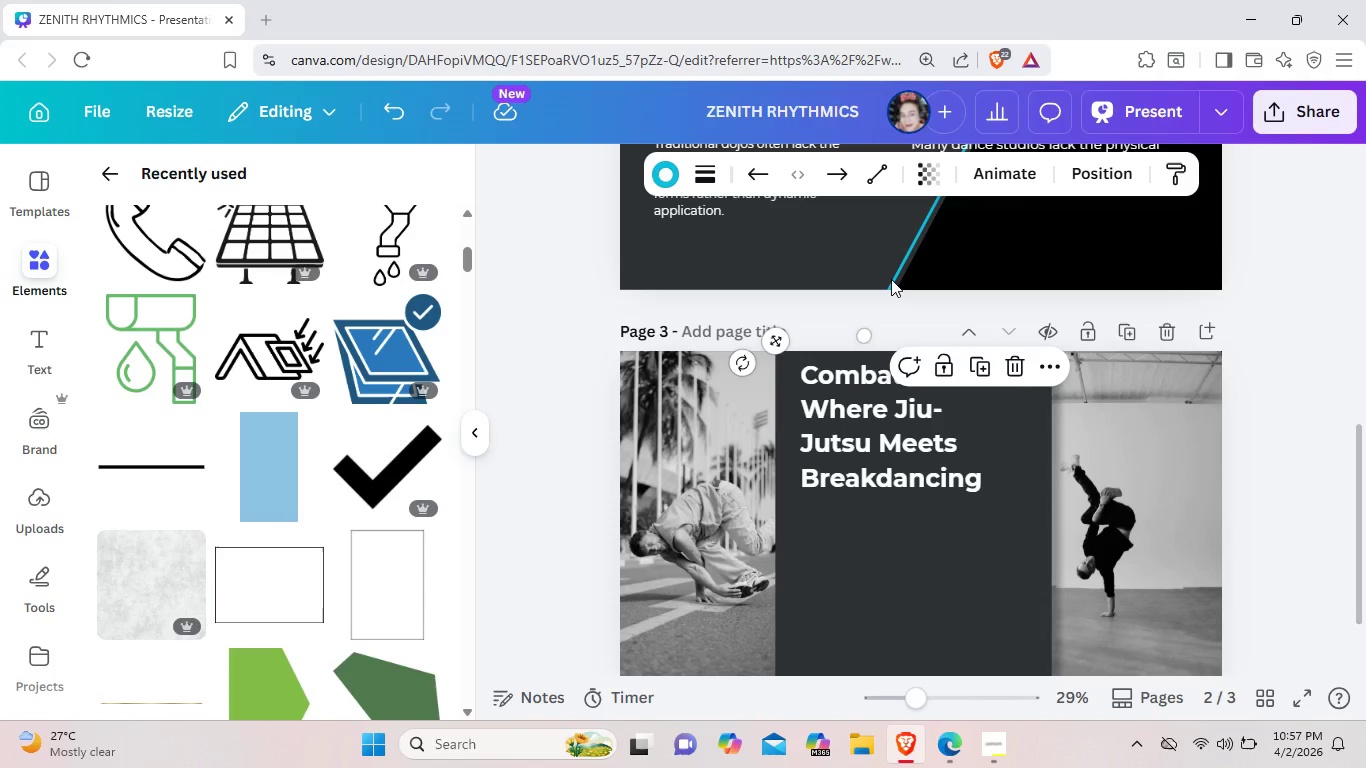 
right_click([891, 279])
 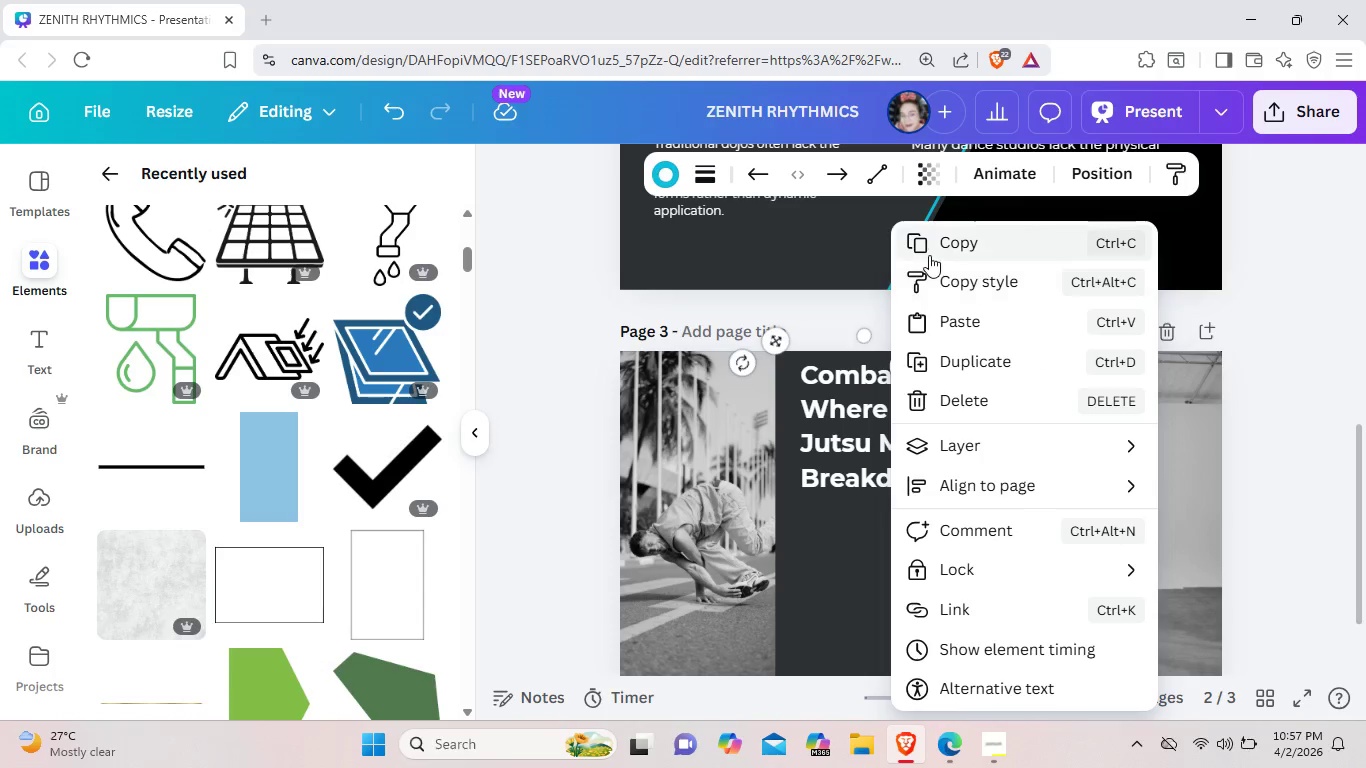 
left_click([929, 255])
 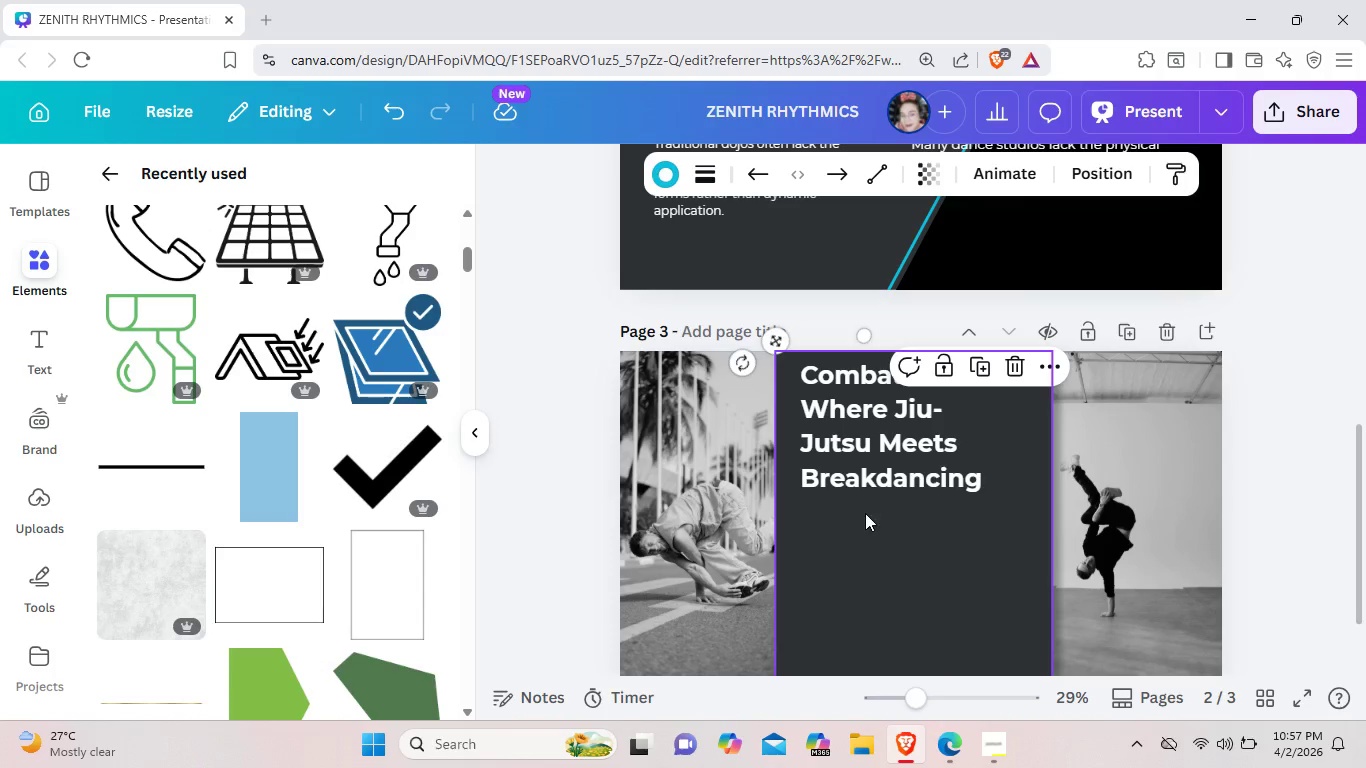 
left_click([862, 526])
 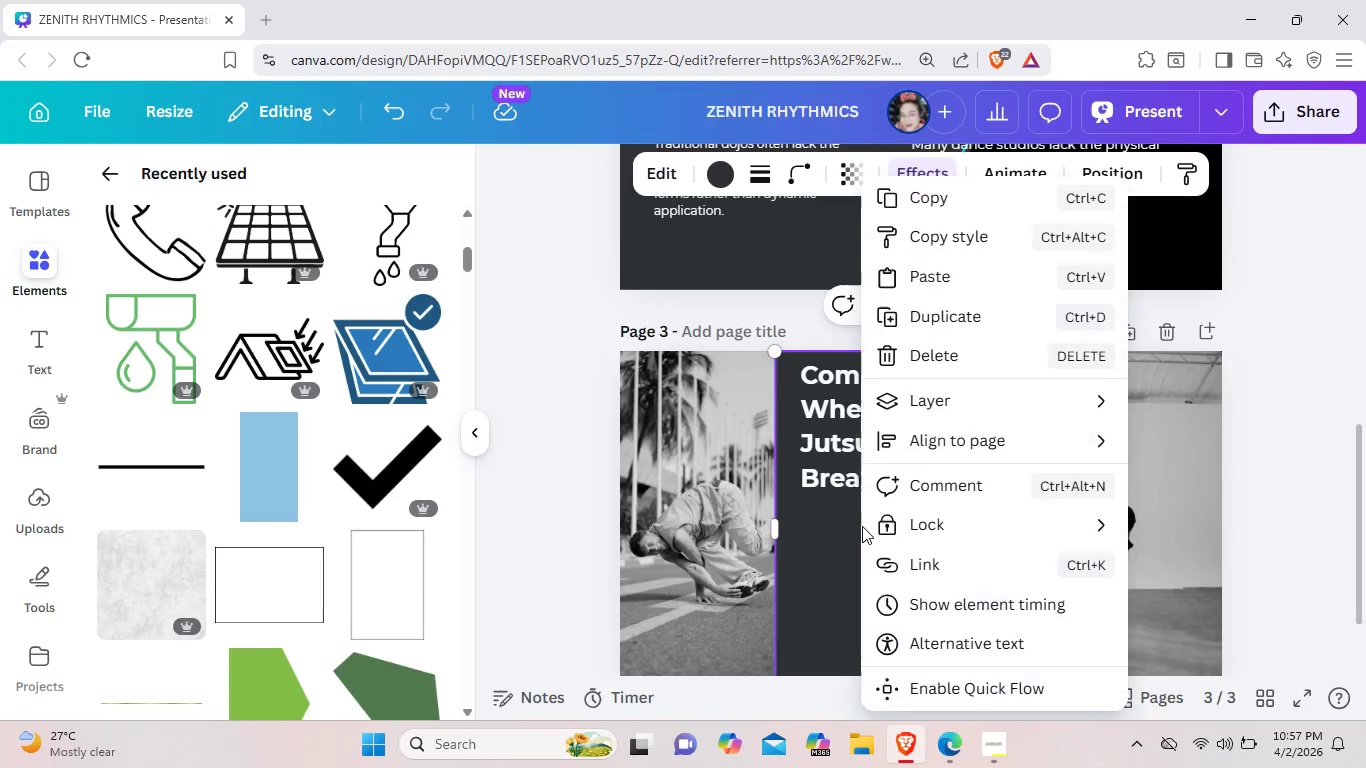 
right_click([862, 526])
 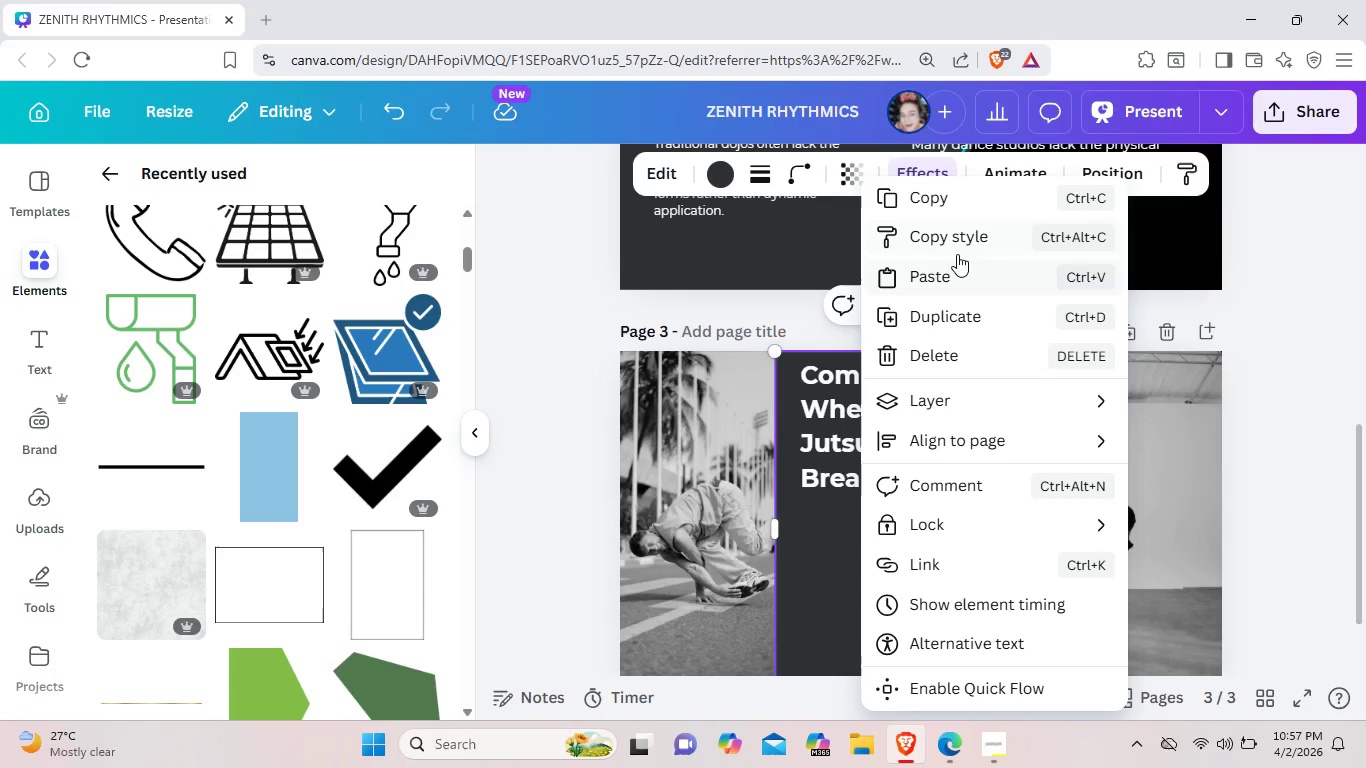 
left_click([954, 278])
 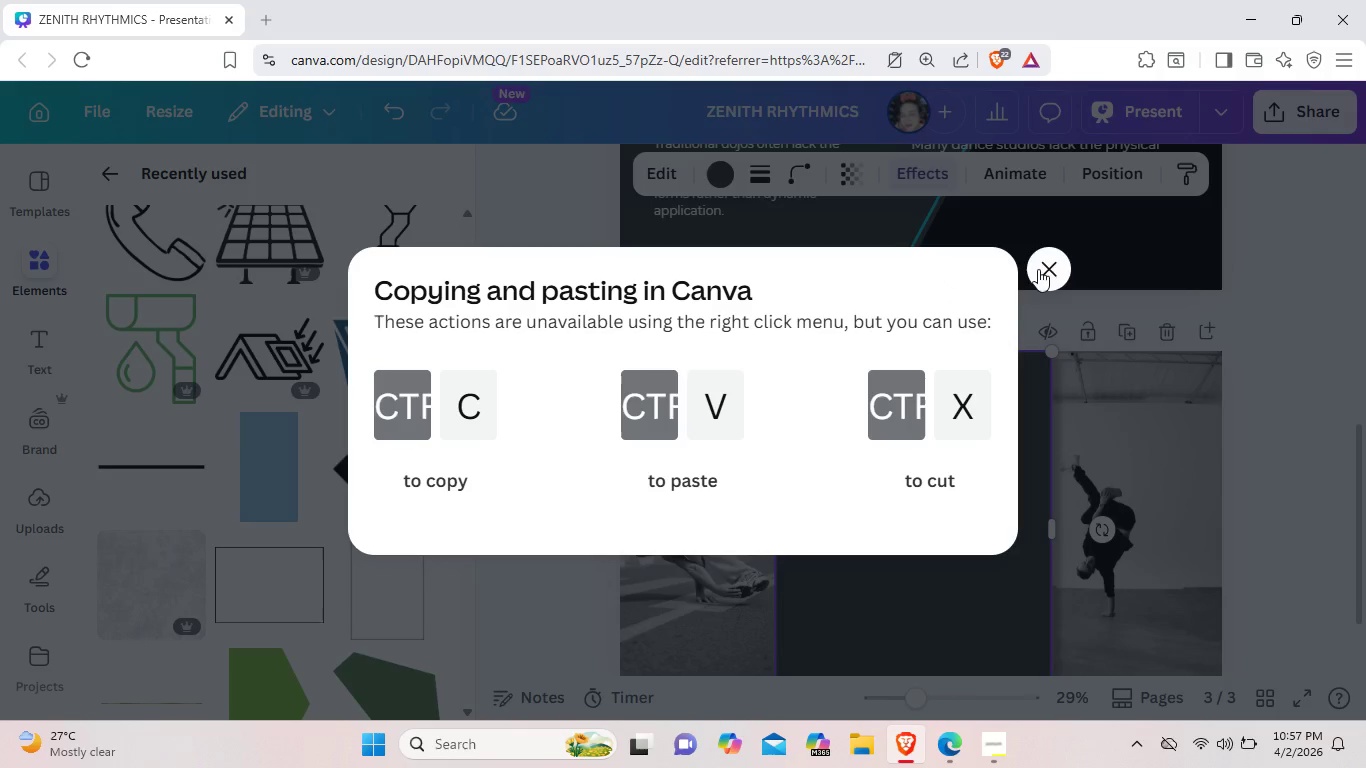 
left_click([1045, 269])
 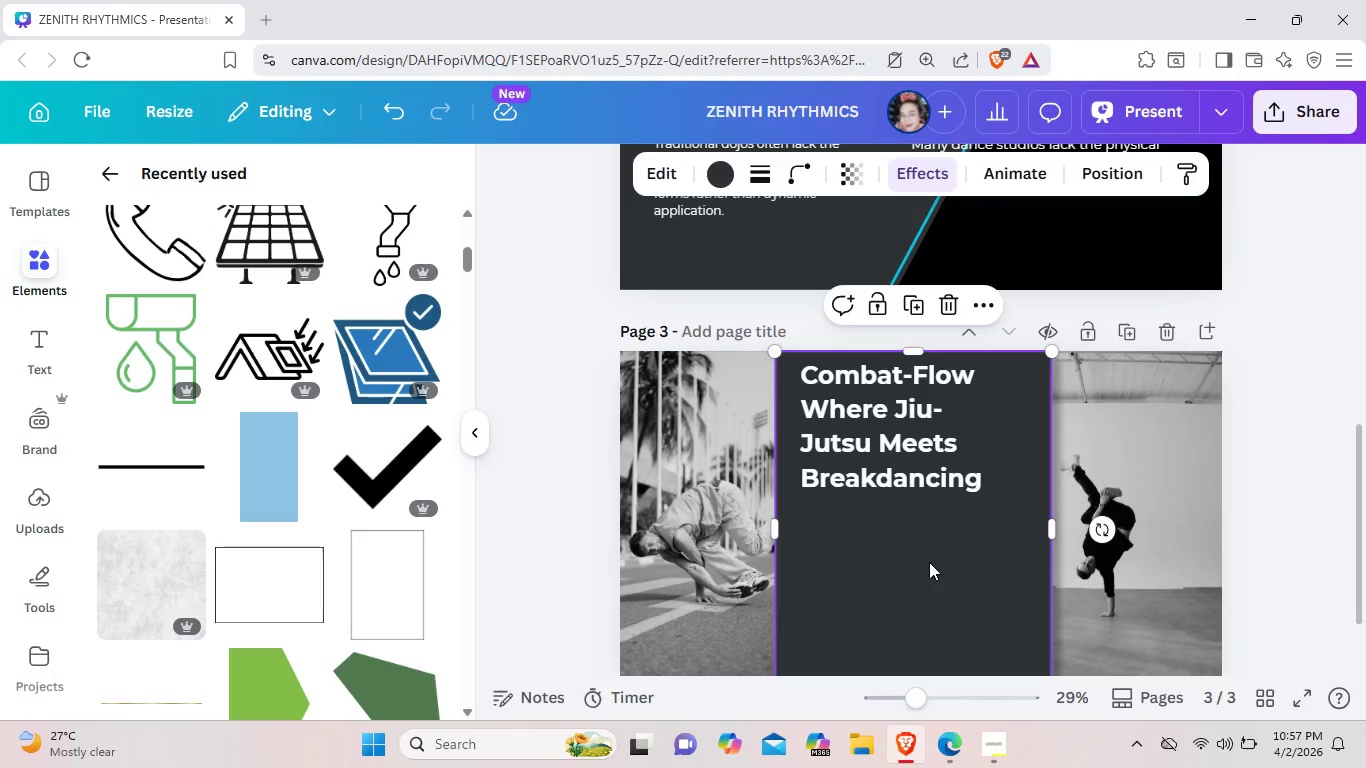 
left_click([930, 562])
 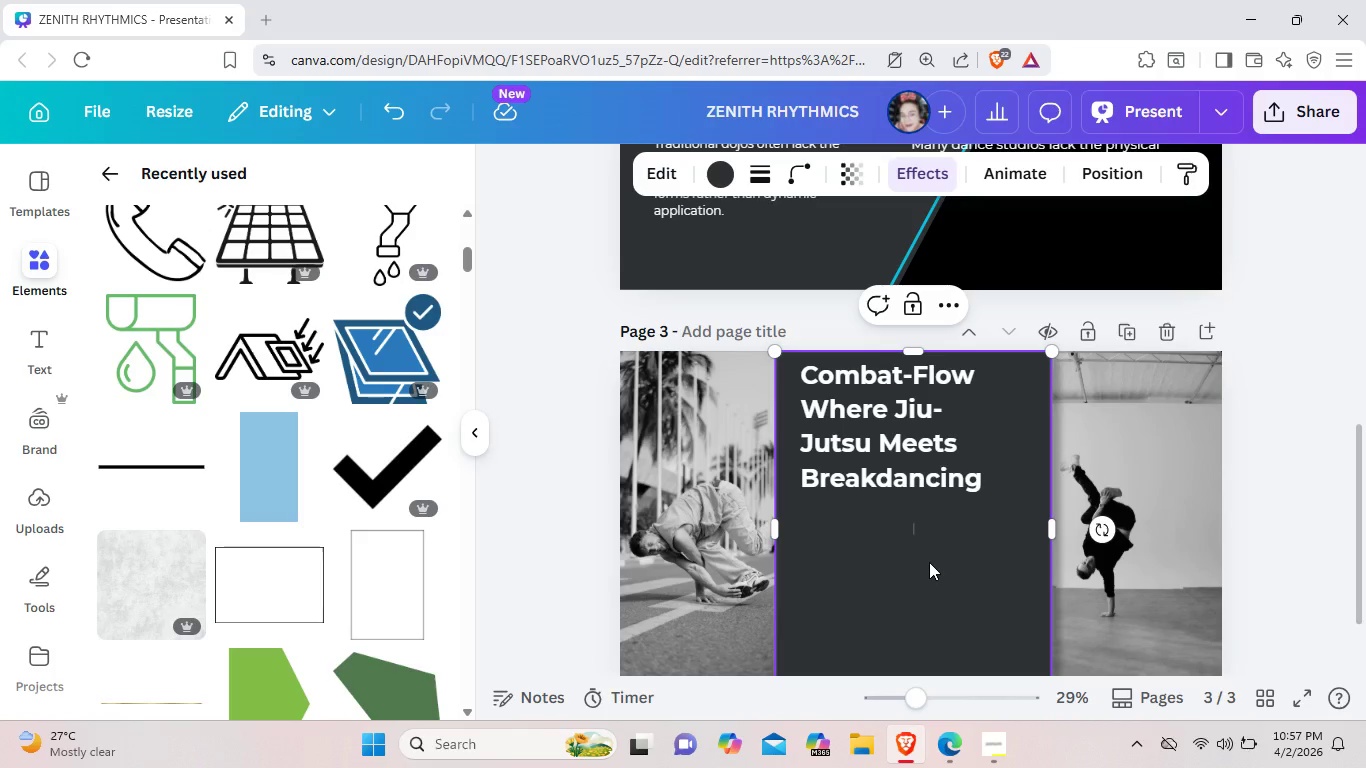 
key(Control+V)
 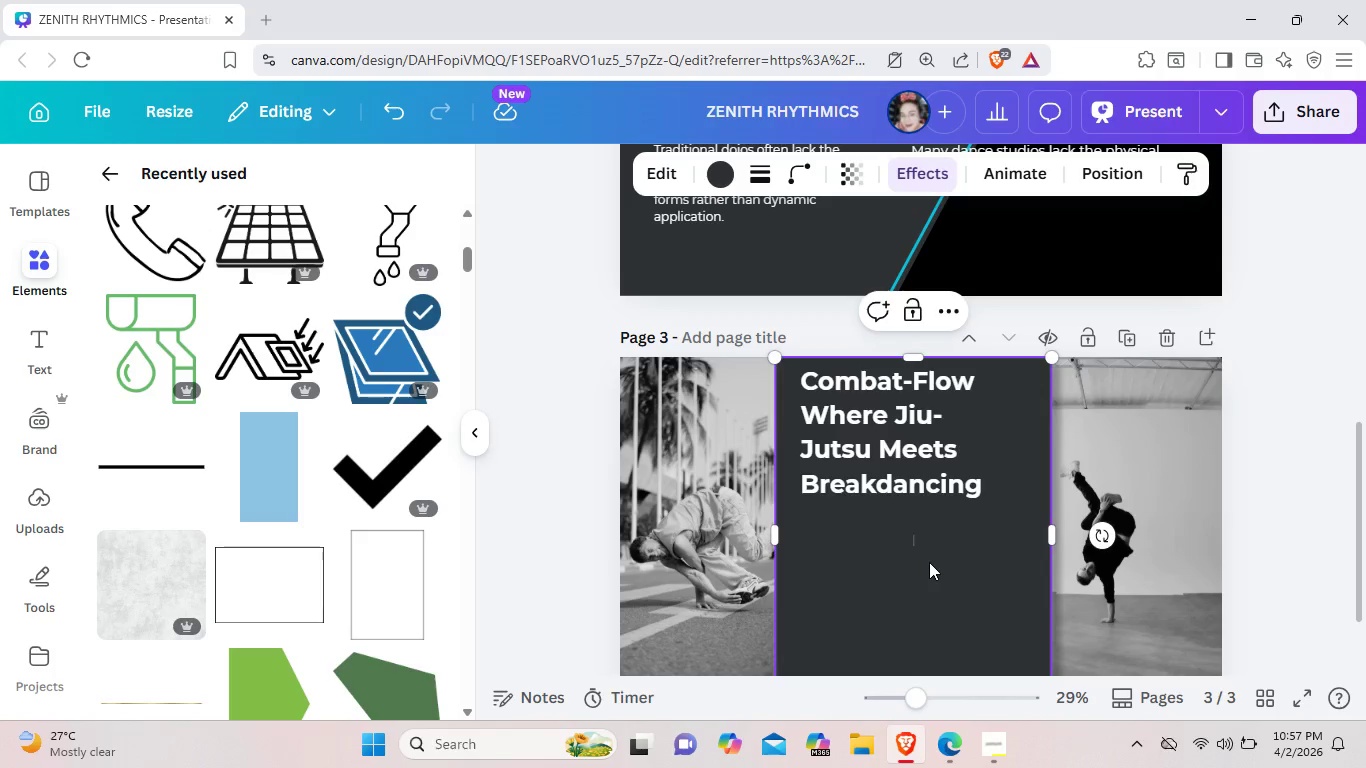 
key(Control+V)
 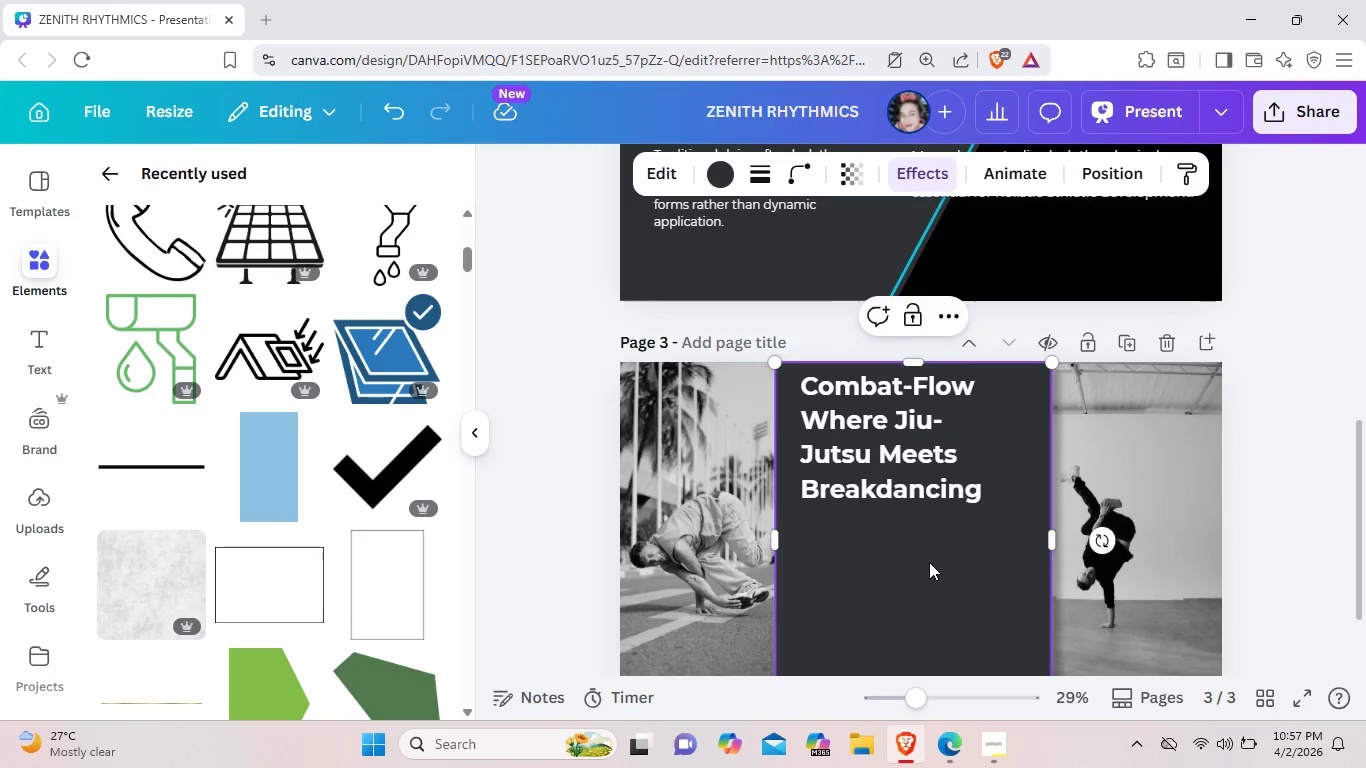 
key(Control+V)
 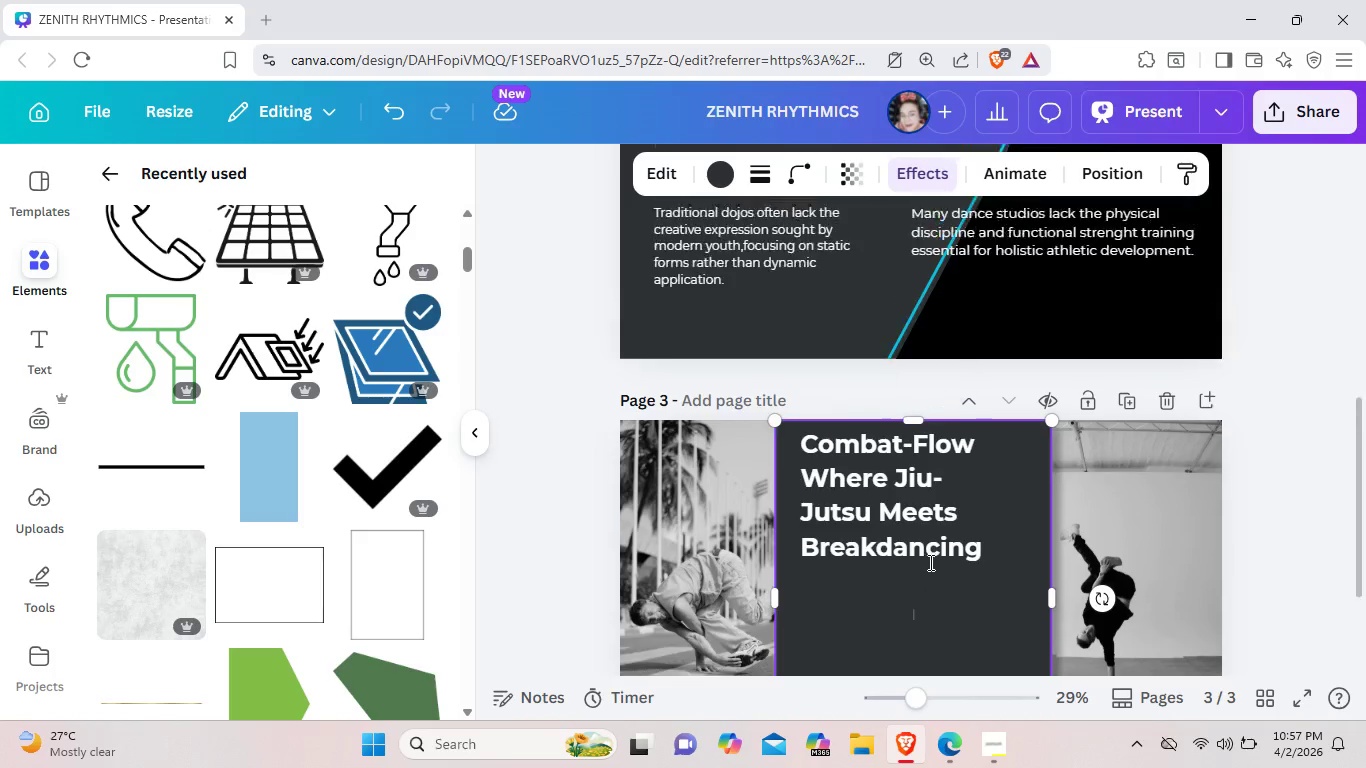 
scroll: coordinate [929, 562], scroll_direction: up, amount: 5.0
 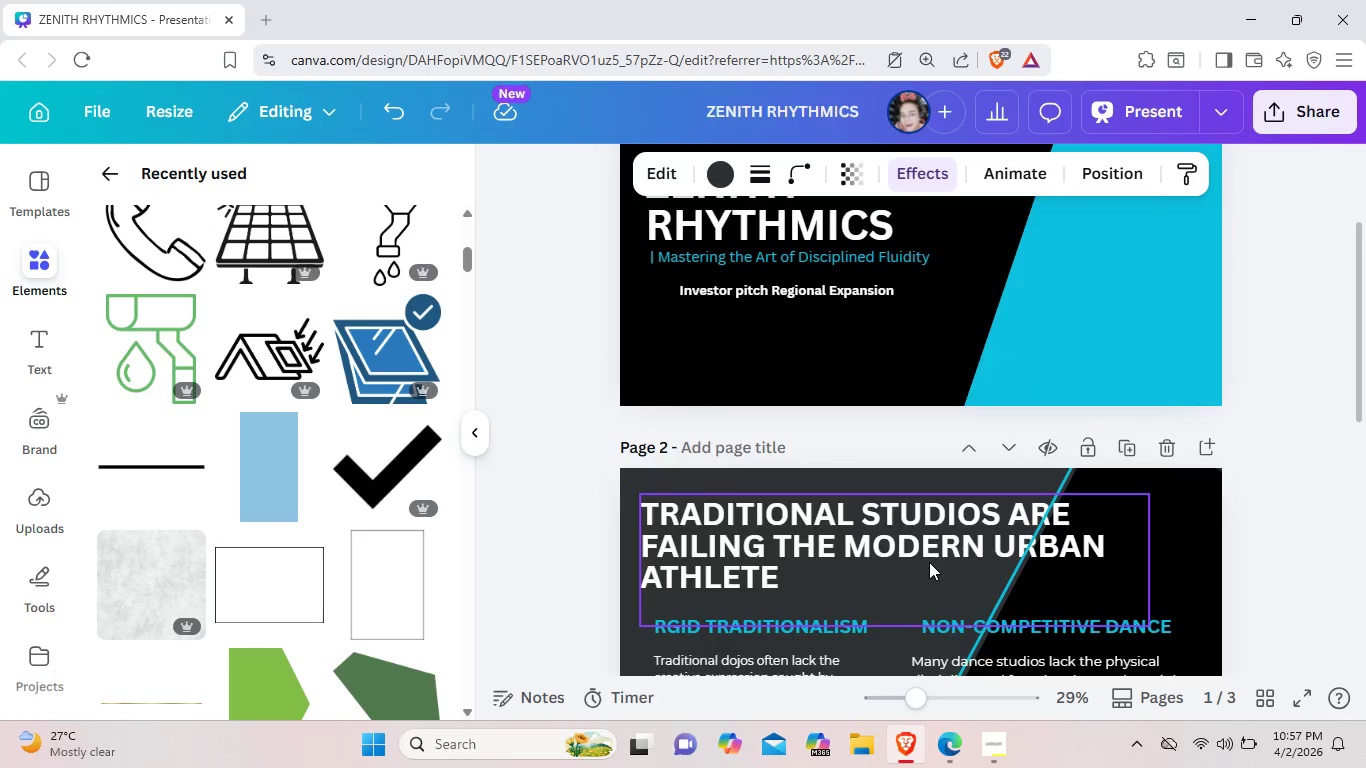 
scroll: coordinate [929, 562], scroll_direction: down, amount: 5.0
 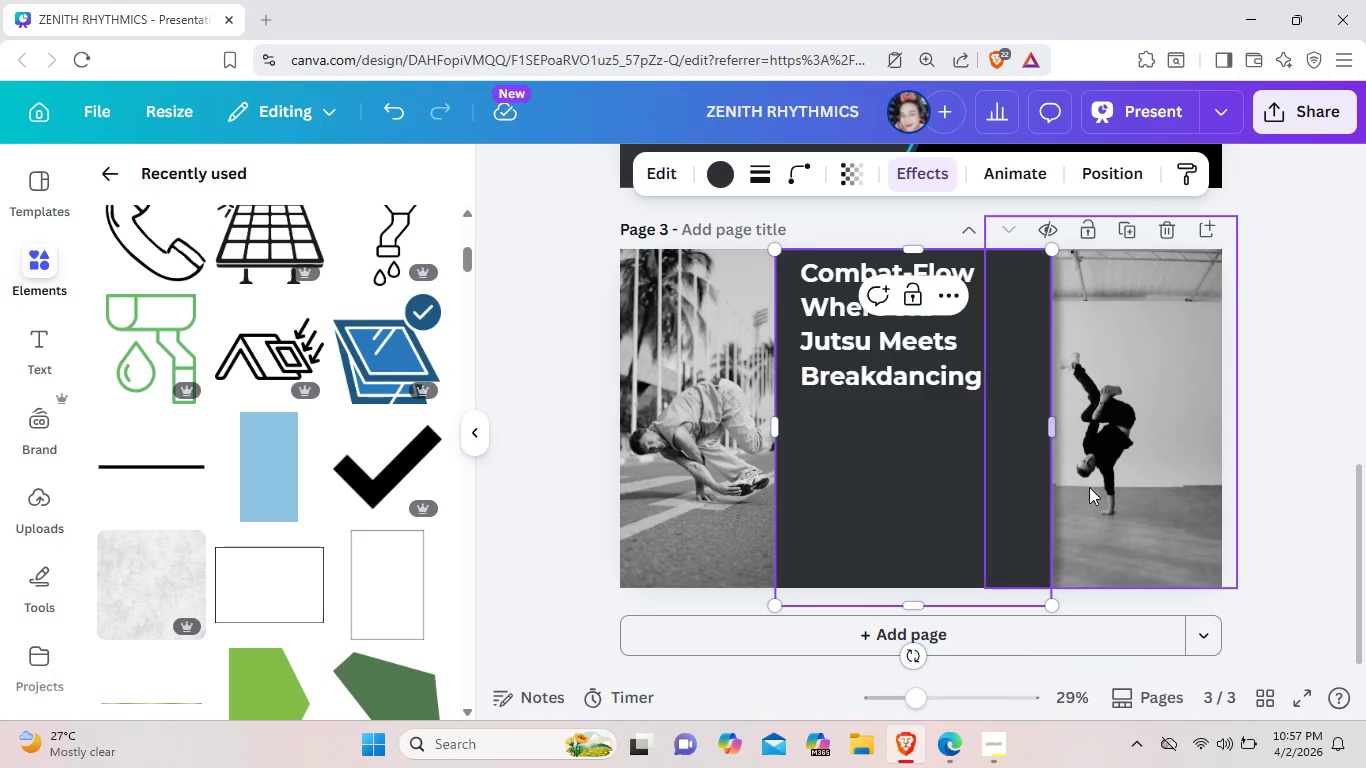 
left_click([1095, 489])
 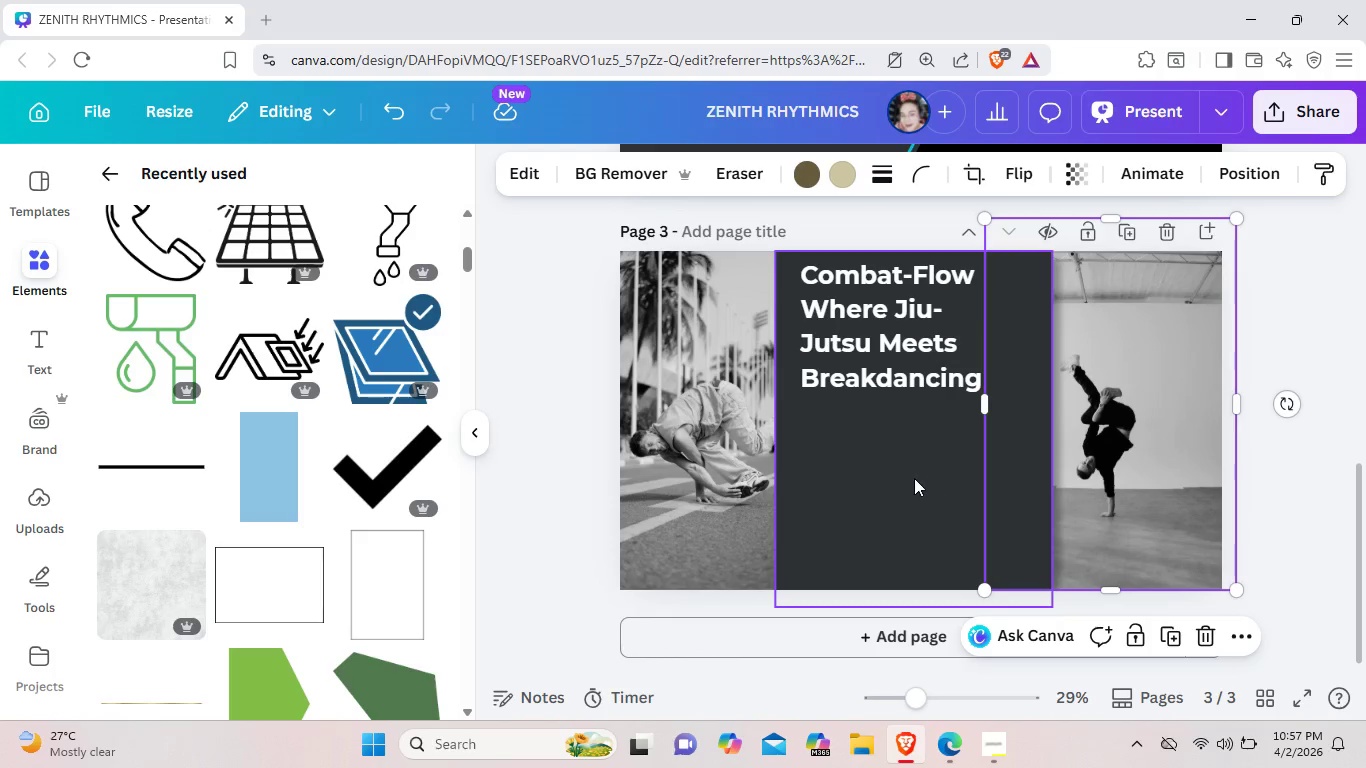 
left_click([911, 478])
 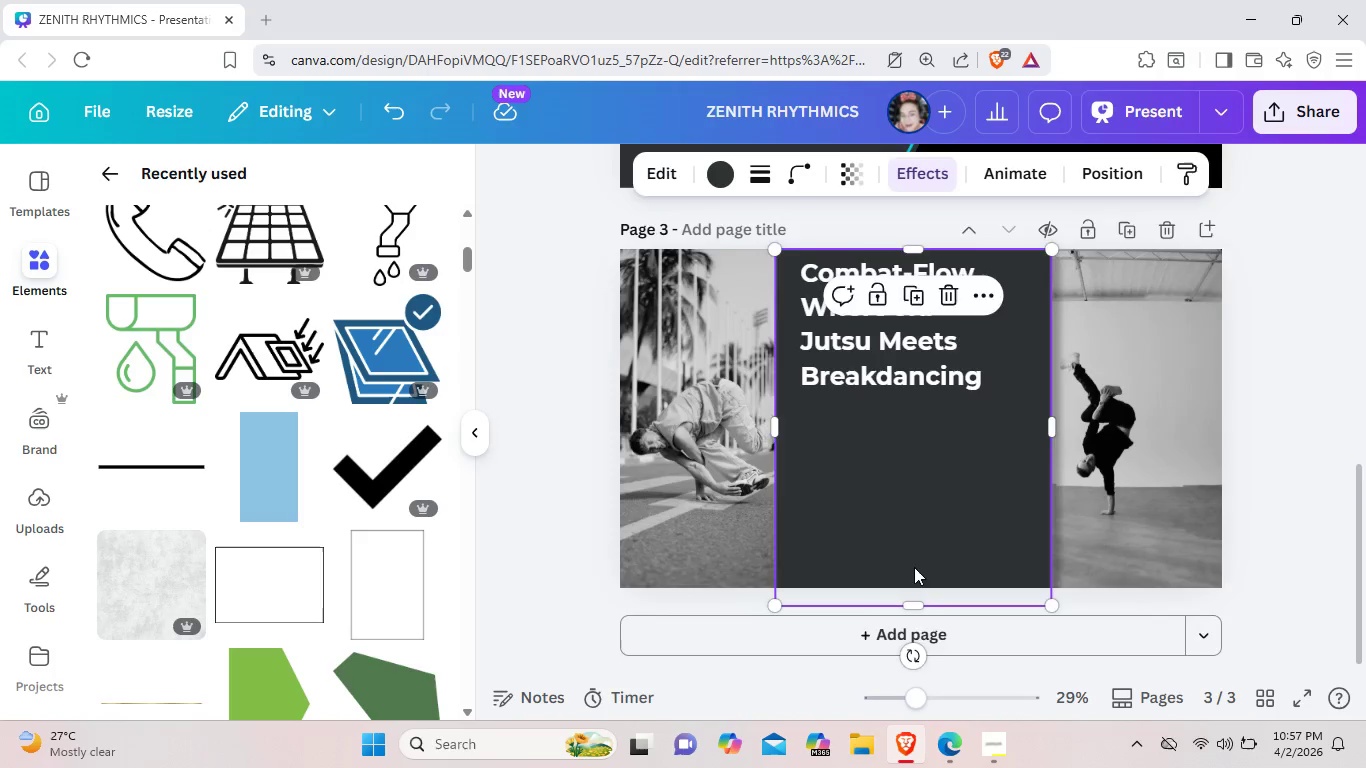 
scroll: coordinate [914, 567], scroll_direction: up, amount: 2.0
 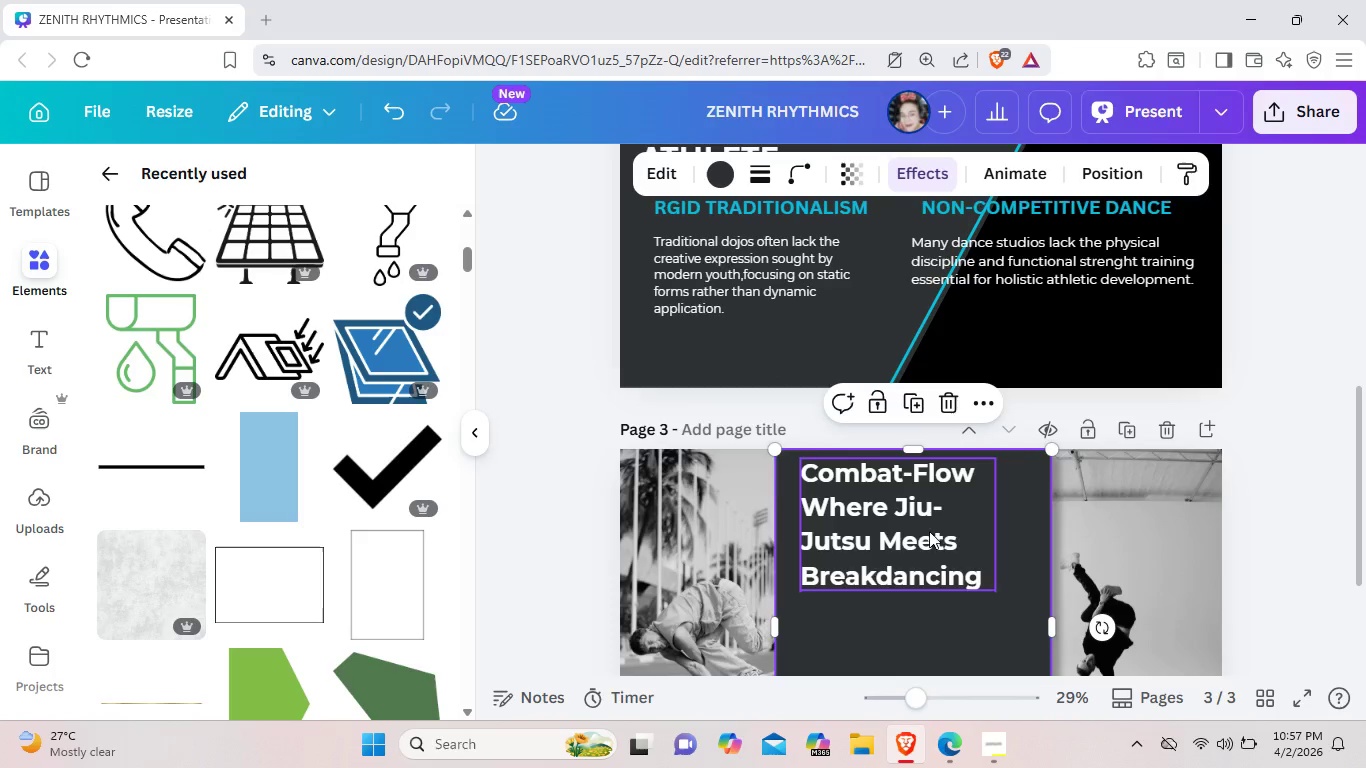 
scroll: coordinate [910, 579], scroll_direction: down, amount: 2.0
 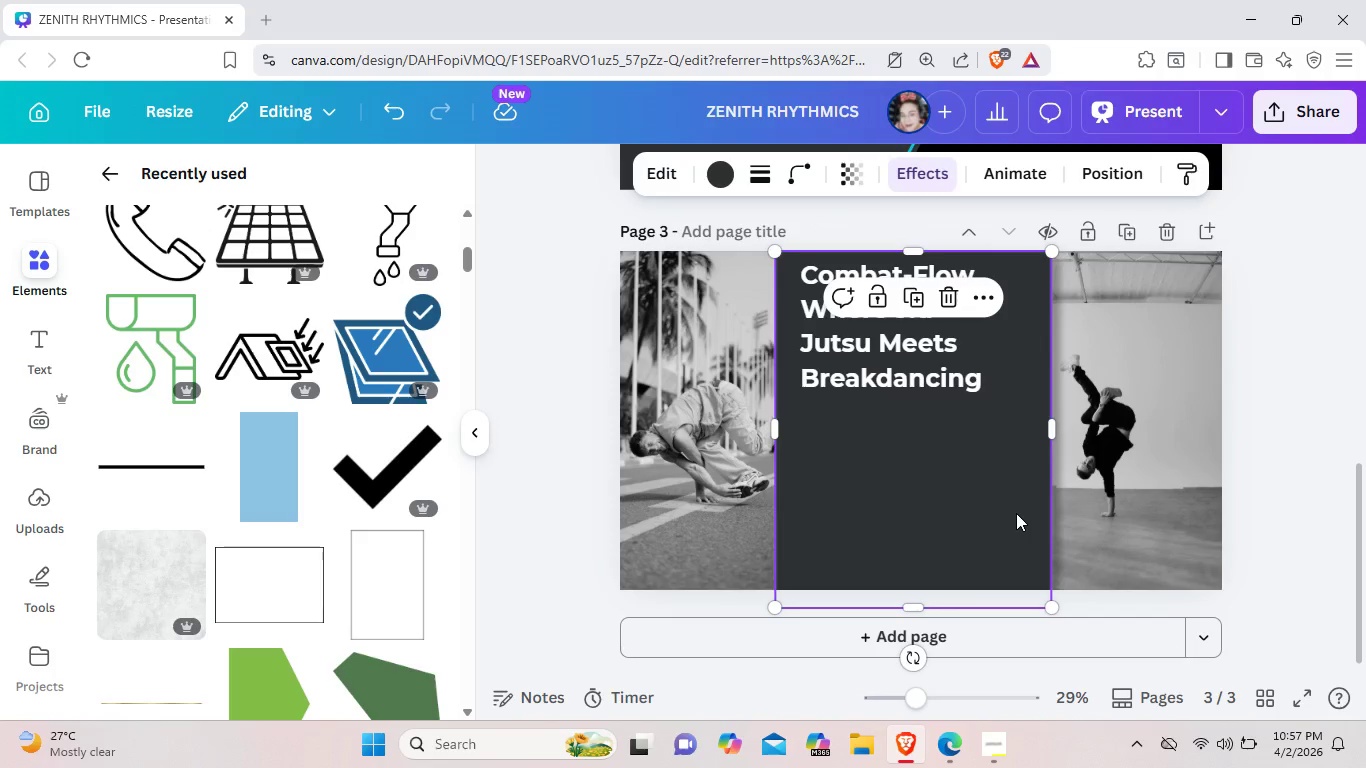 
left_click_drag(start_coordinate=[1016, 513], to_coordinate=[1000, 509])
 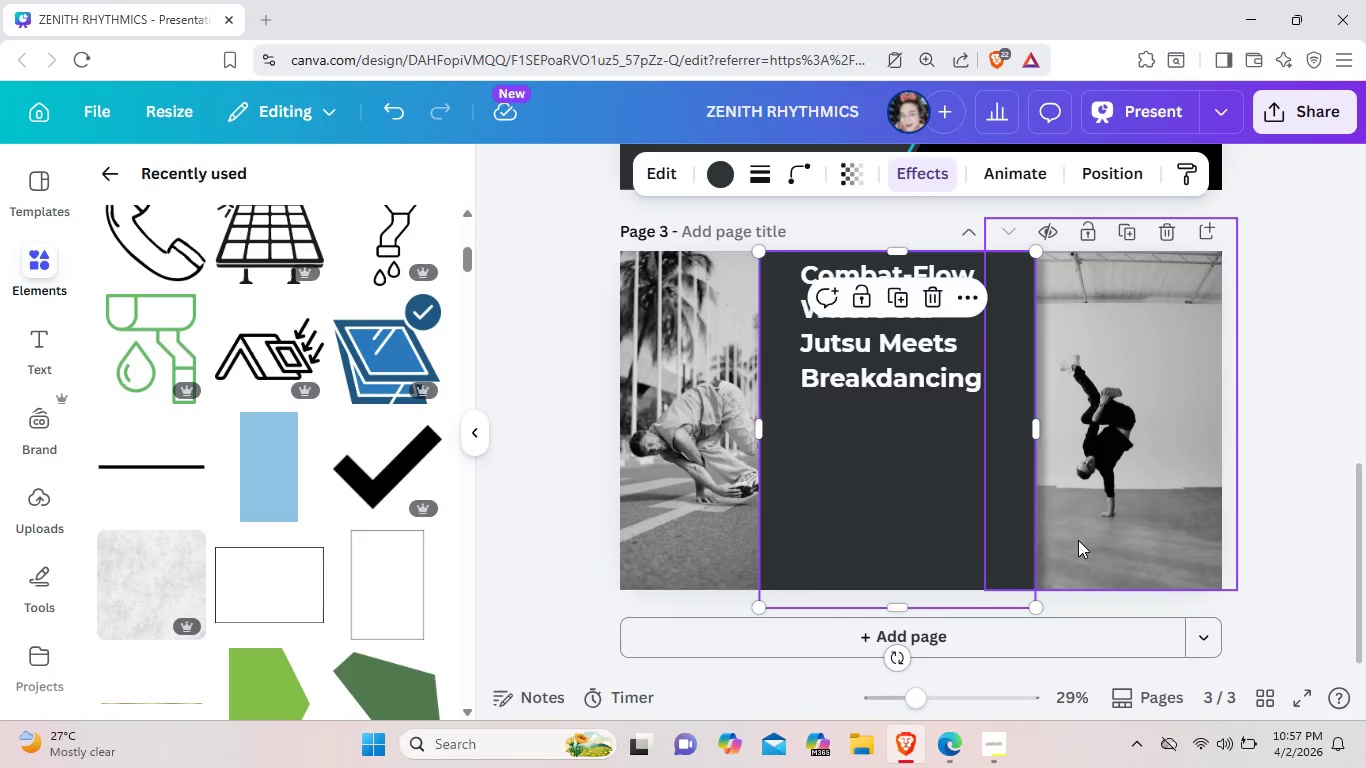 
left_click([1078, 540])
 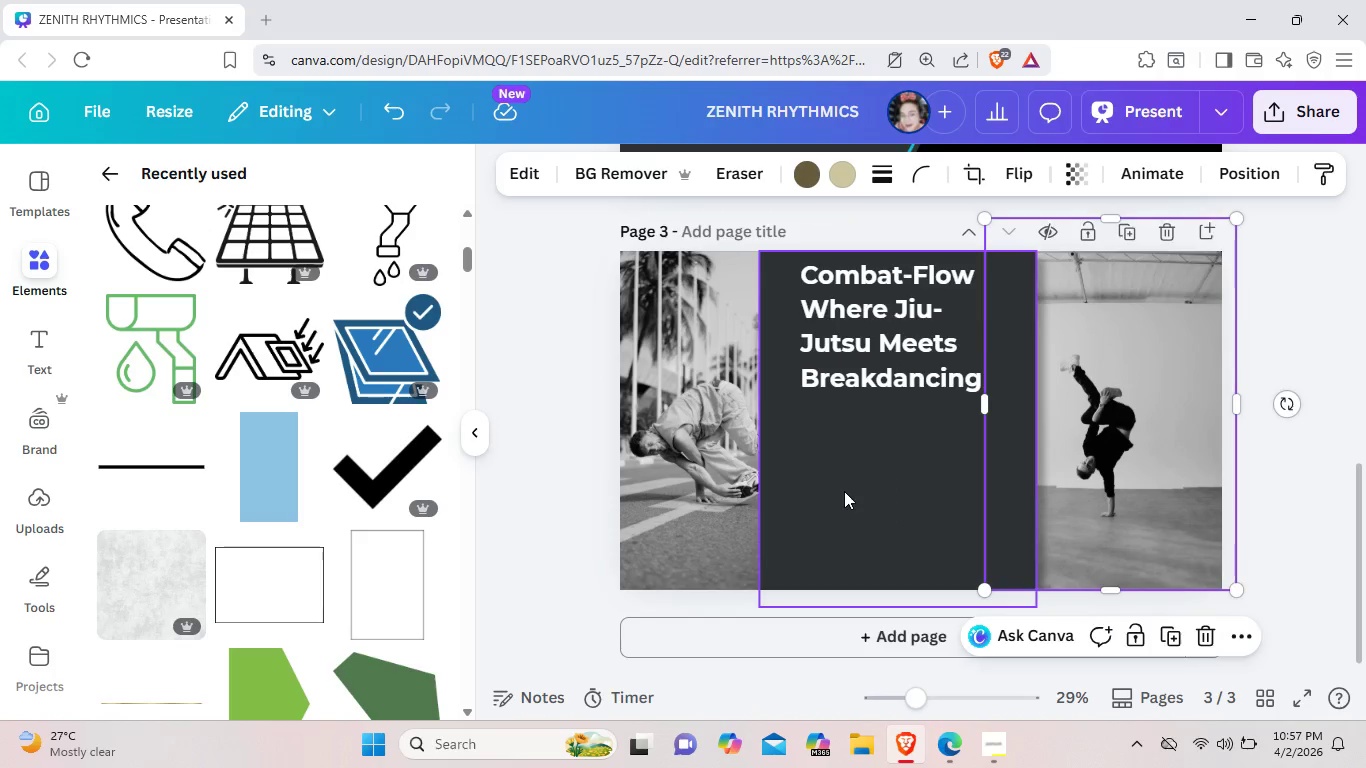 
scroll: coordinate [844, 489], scroll_direction: up, amount: 2.0
 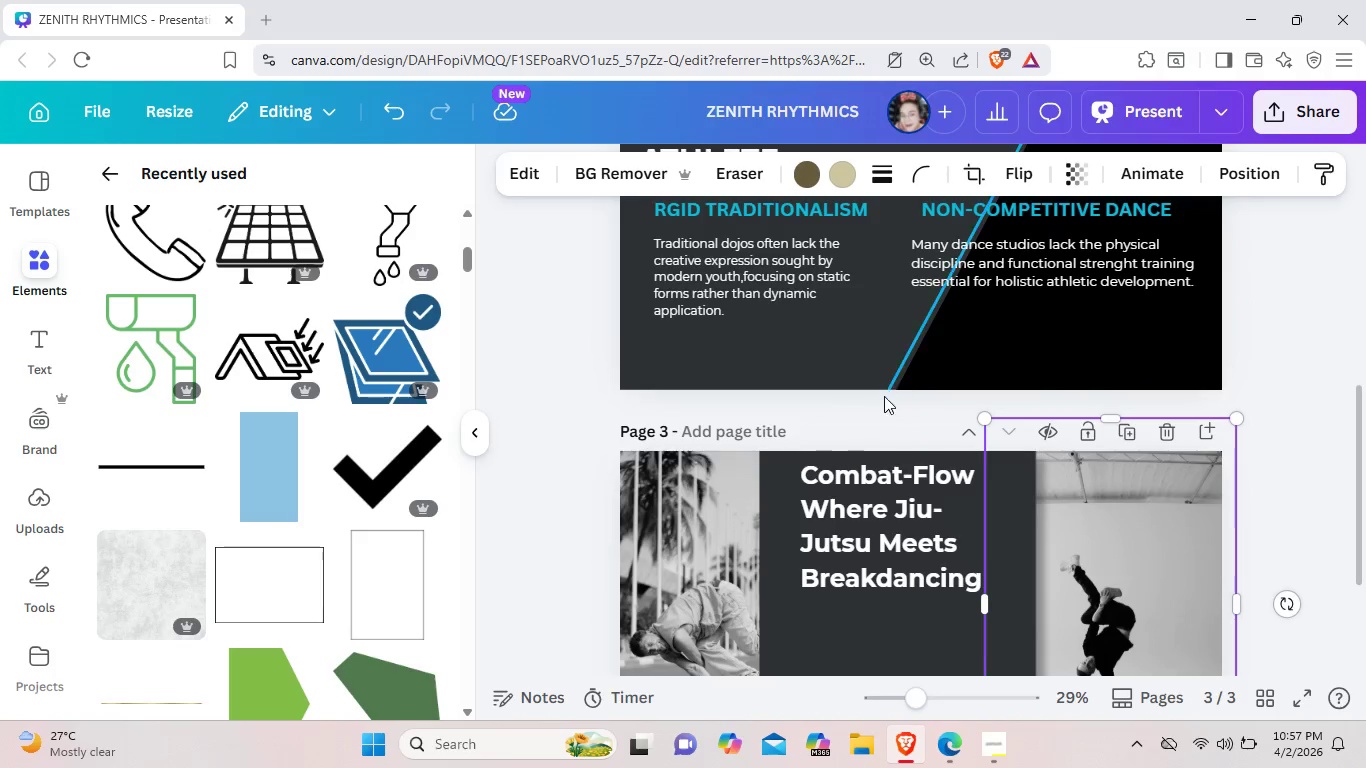 
mouse_move([870, 370])
 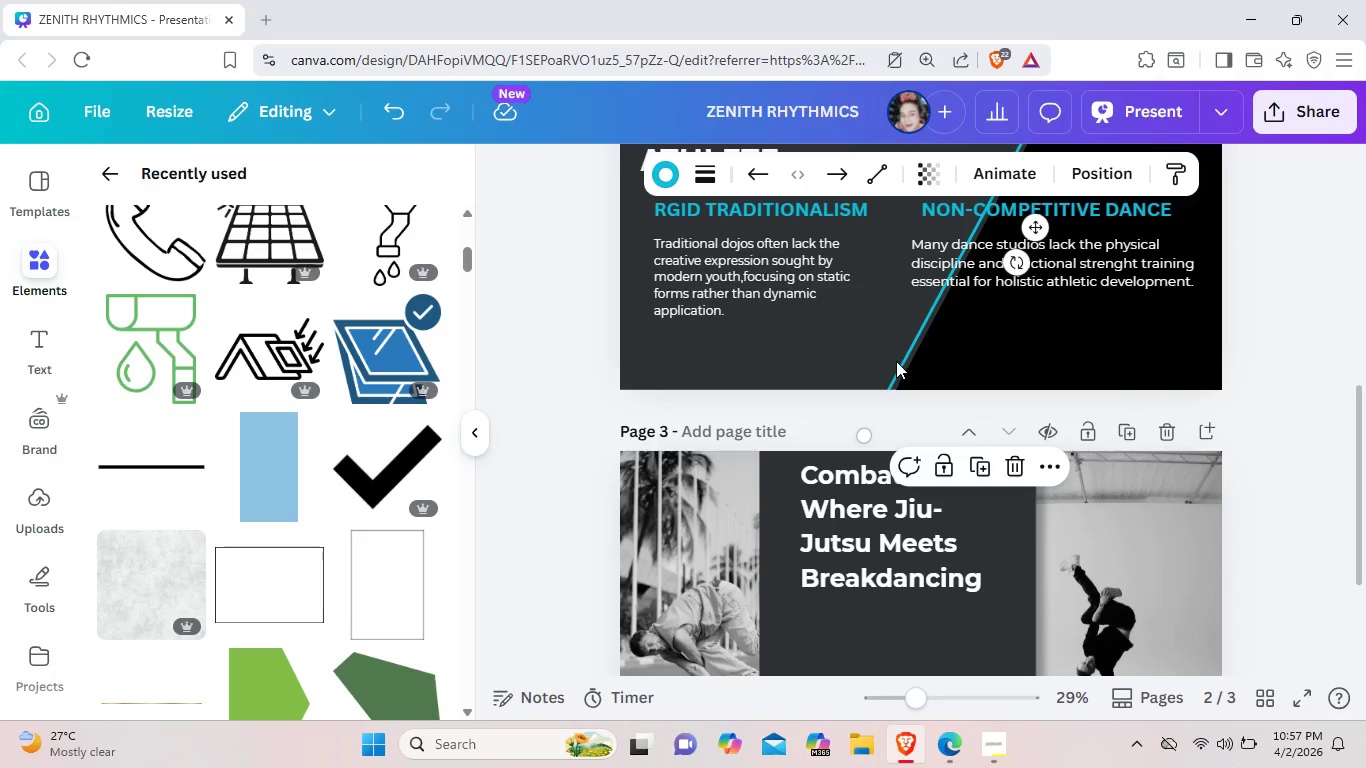 
hold_key(key=ControlLeft, duration=0.78)
 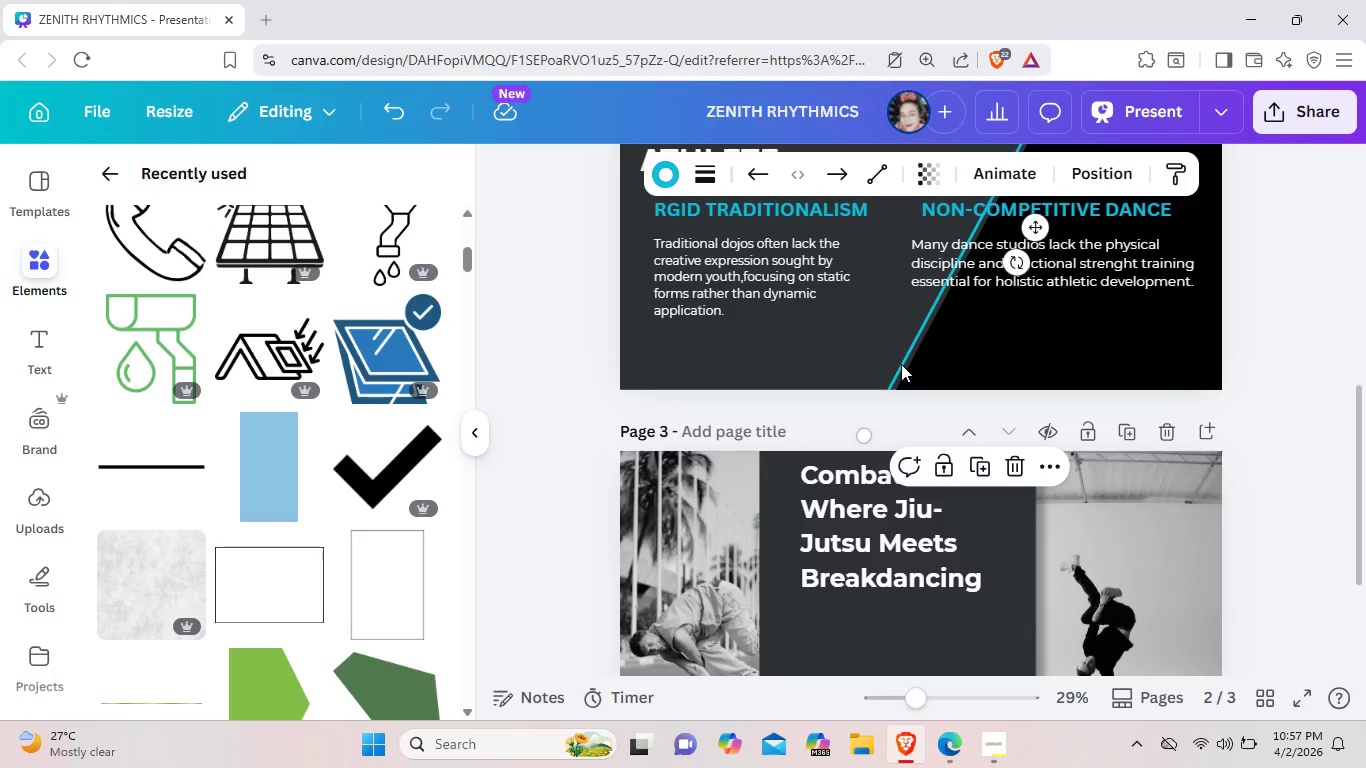 
left_click([901, 364])
 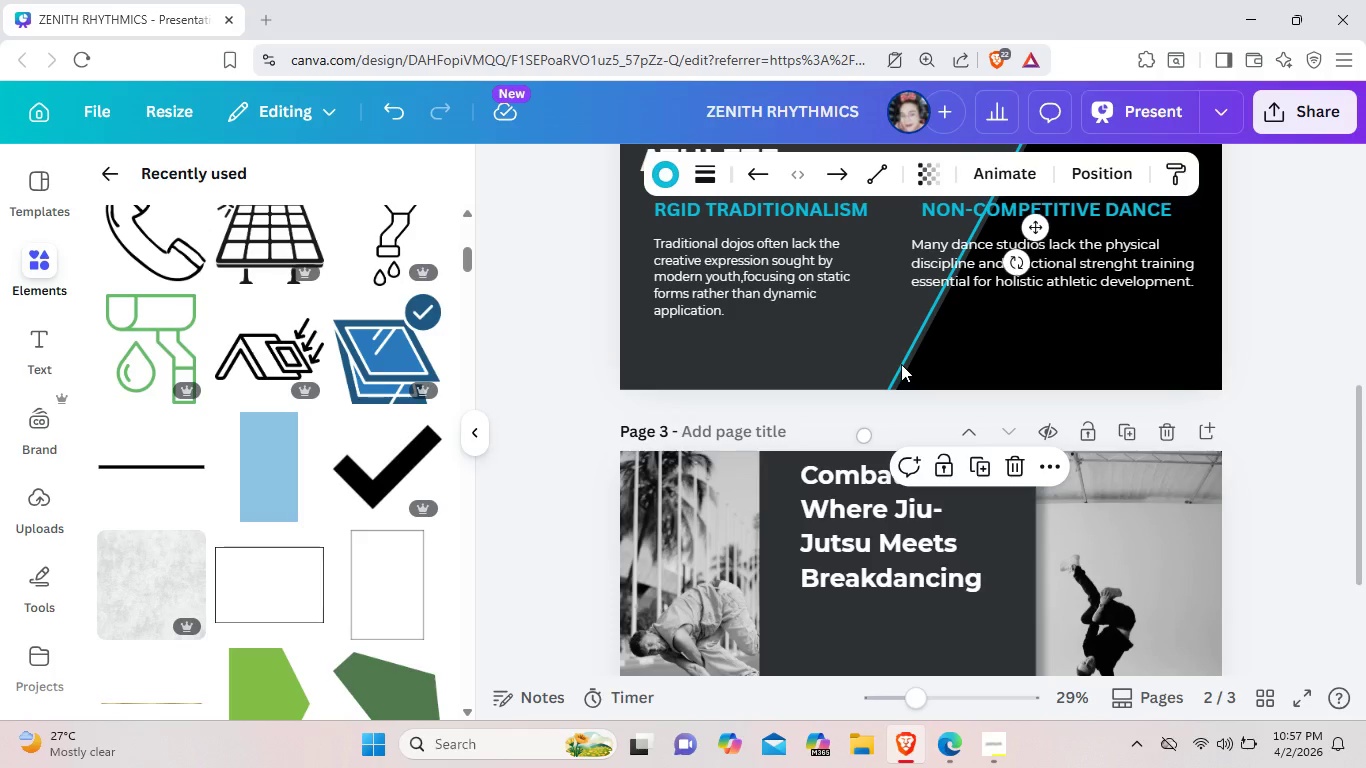 
key(Control+C)
 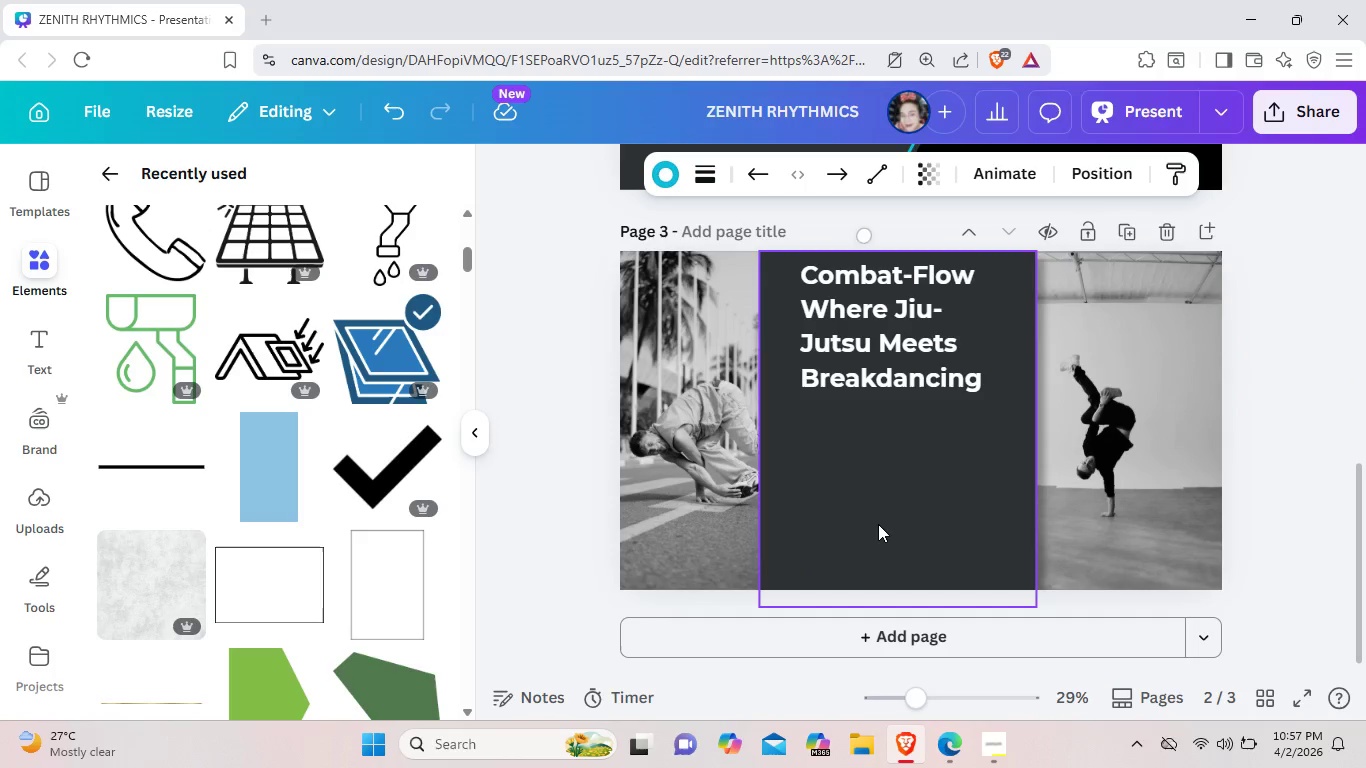 
scroll: coordinate [878, 524], scroll_direction: down, amount: 2.0
 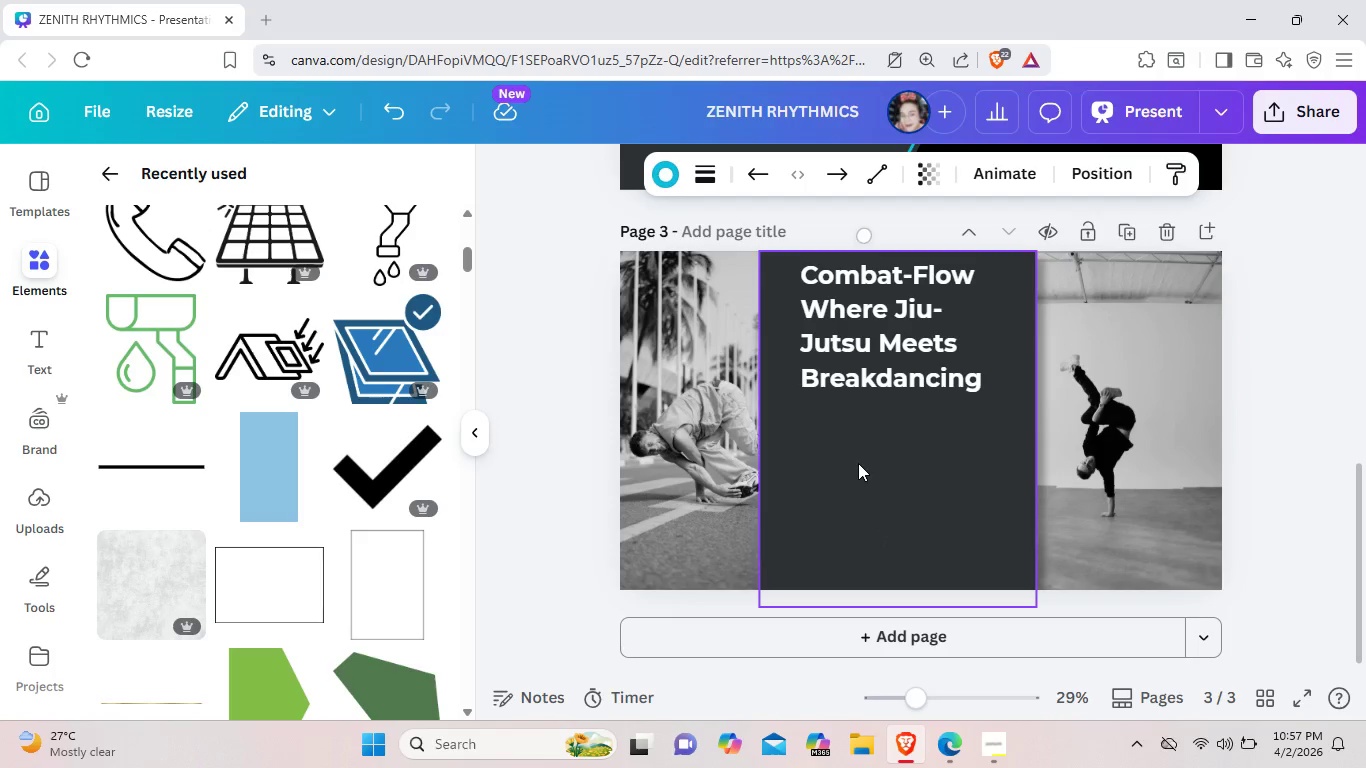 
key(Control+V)
 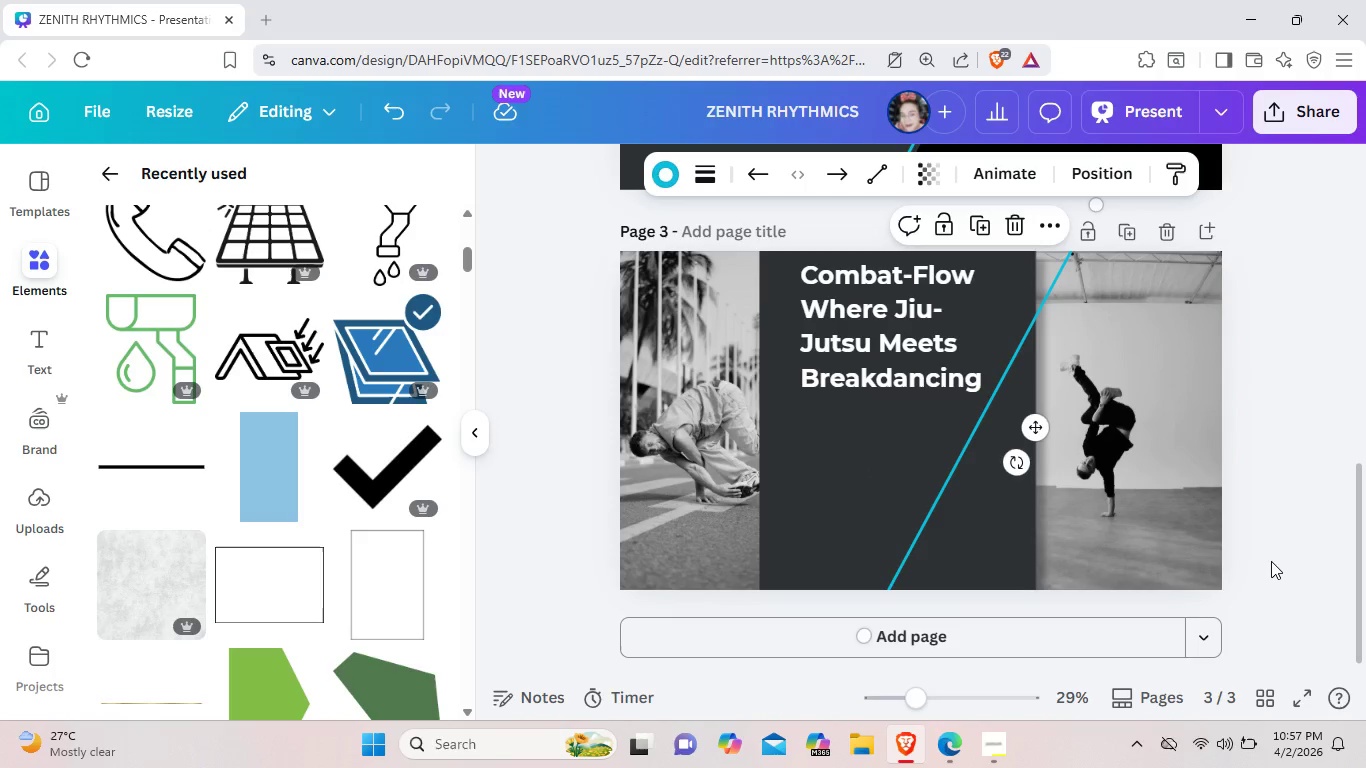 
wait(6.86)
 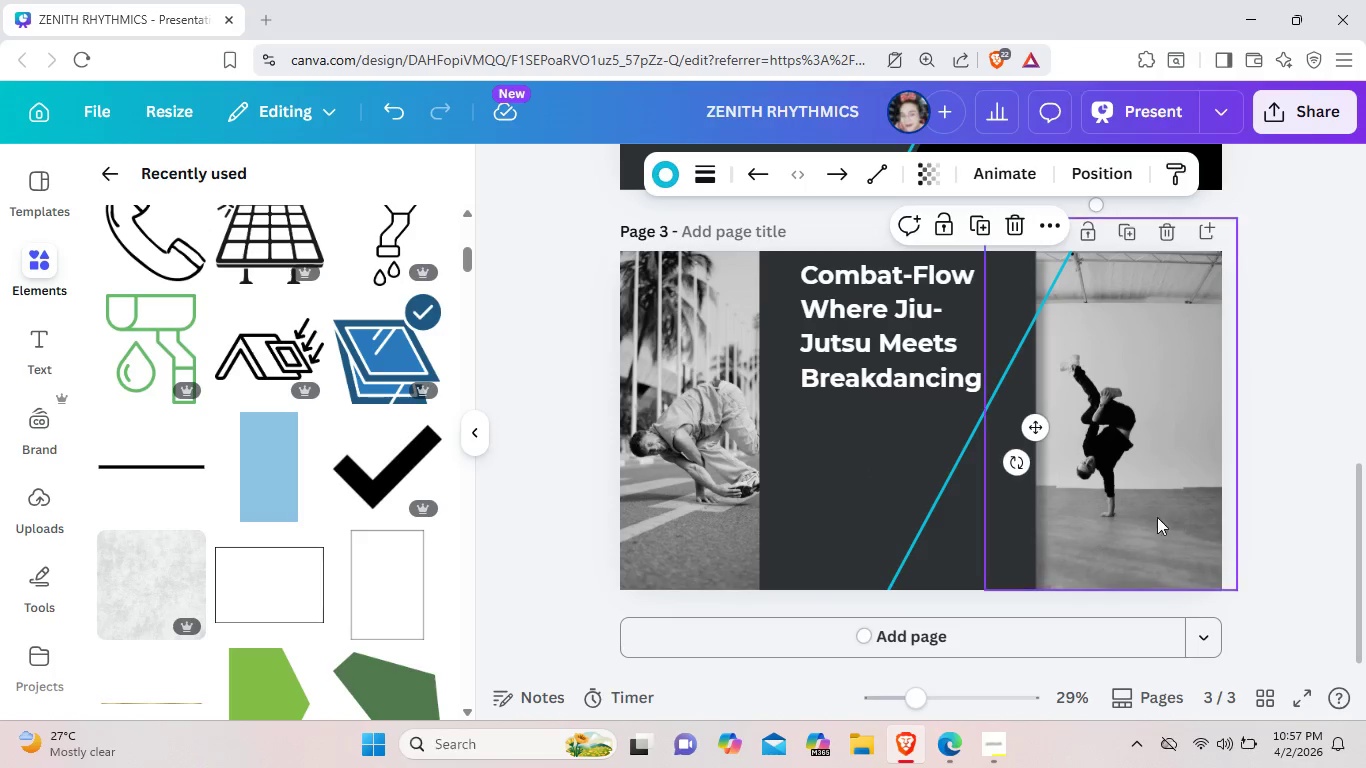 
left_click([983, 427])
 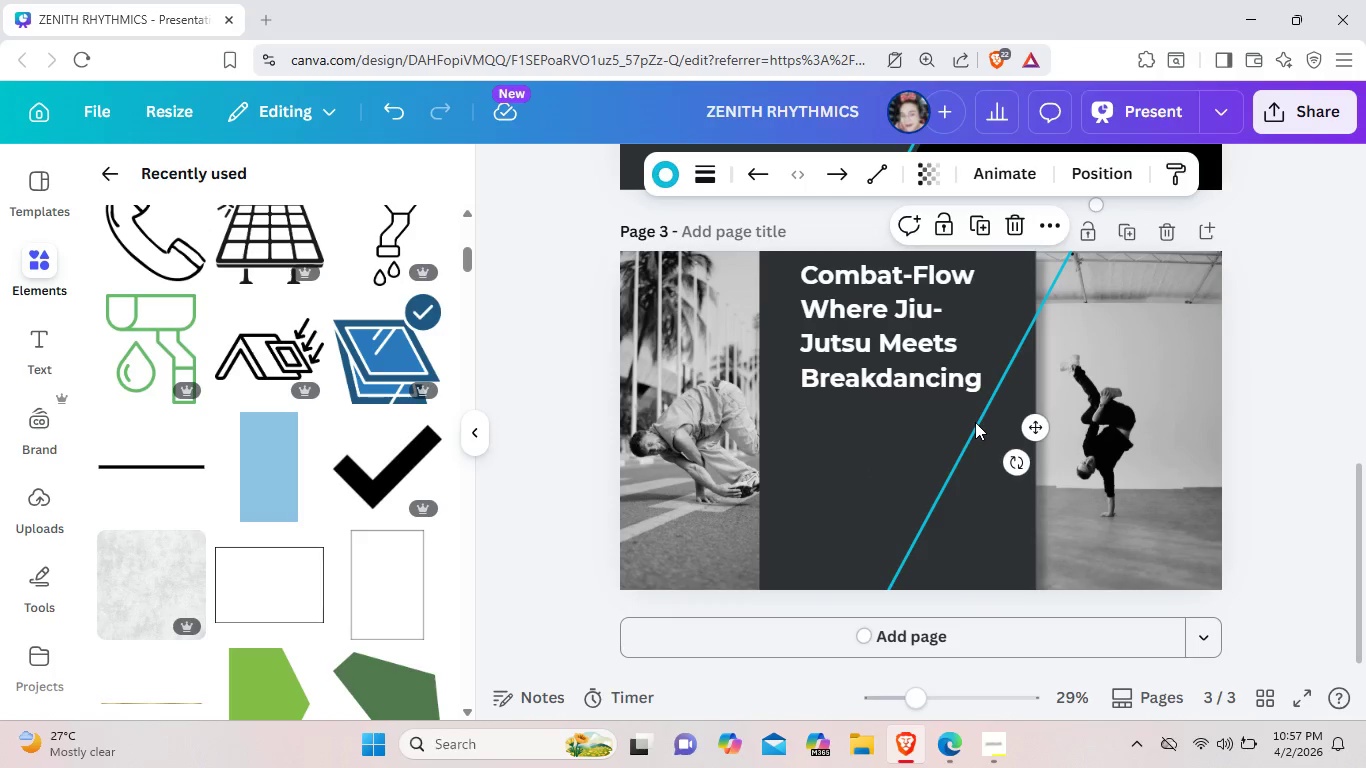 
left_click_drag(start_coordinate=[975, 422], to_coordinate=[875, 556])
 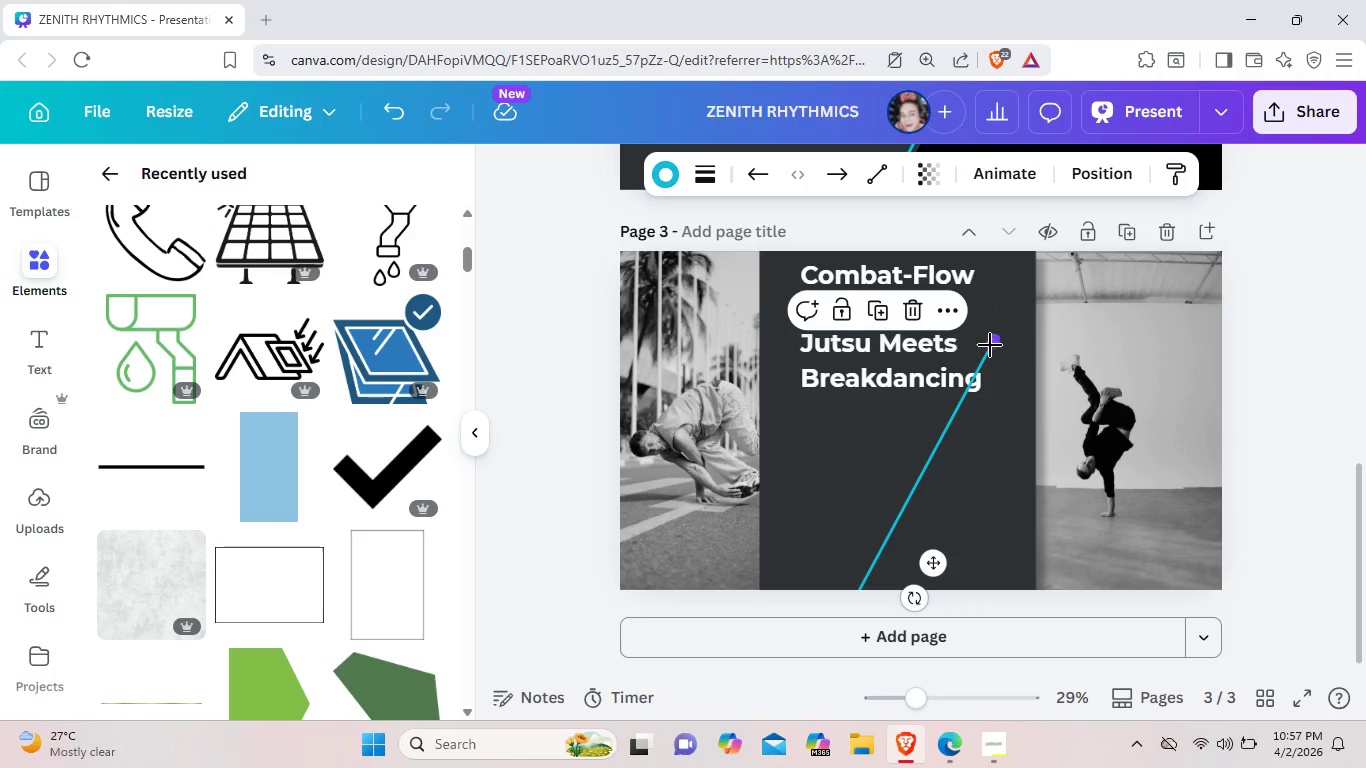 
left_click_drag(start_coordinate=[992, 340], to_coordinate=[794, 398])
 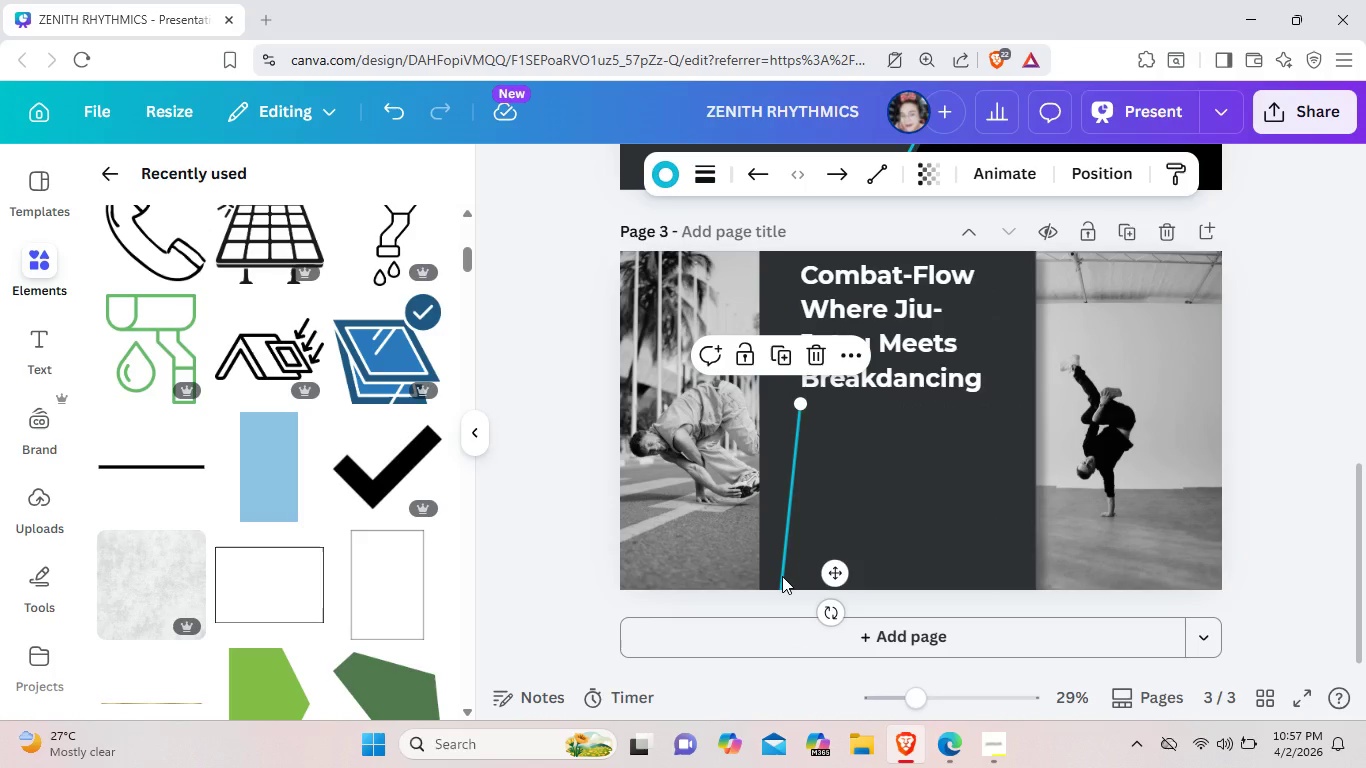 
left_click([782, 576])
 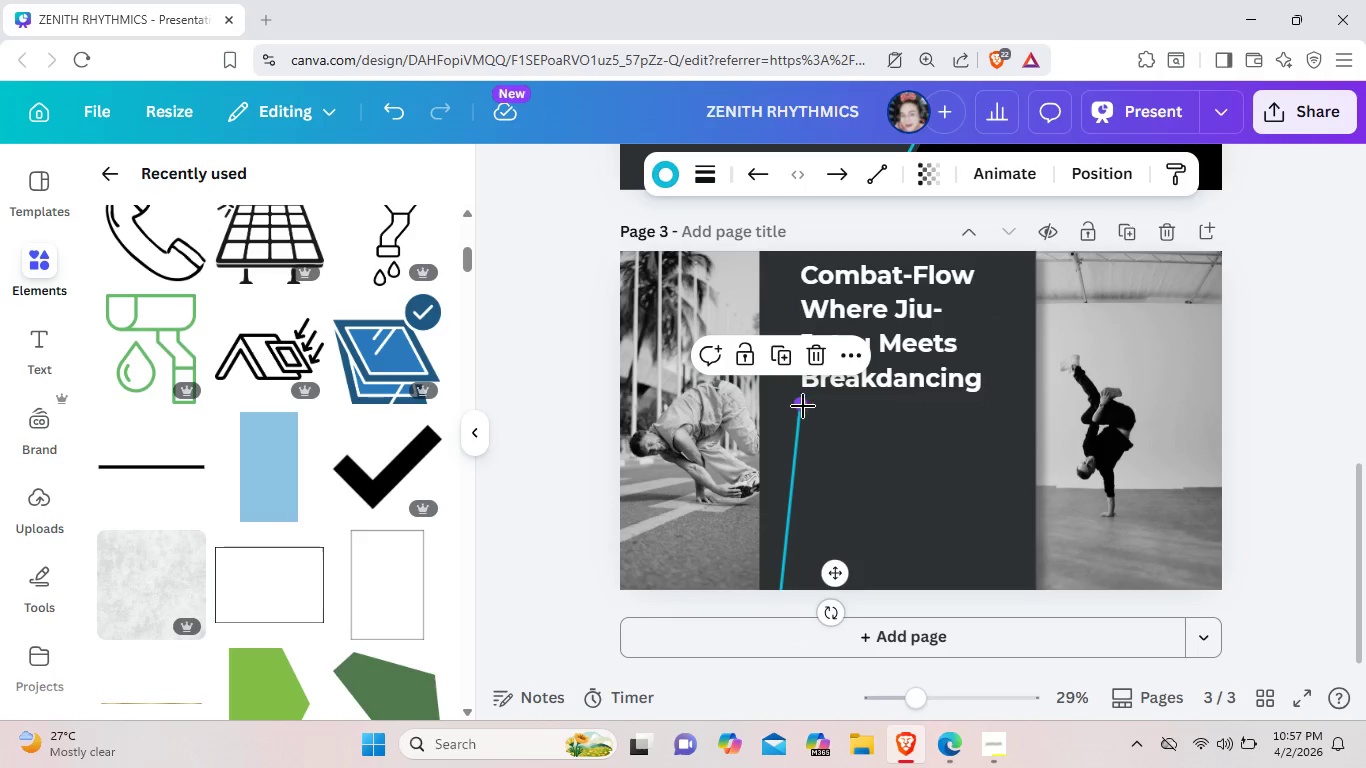 
left_click_drag(start_coordinate=[804, 406], to_coordinate=[792, 398])
 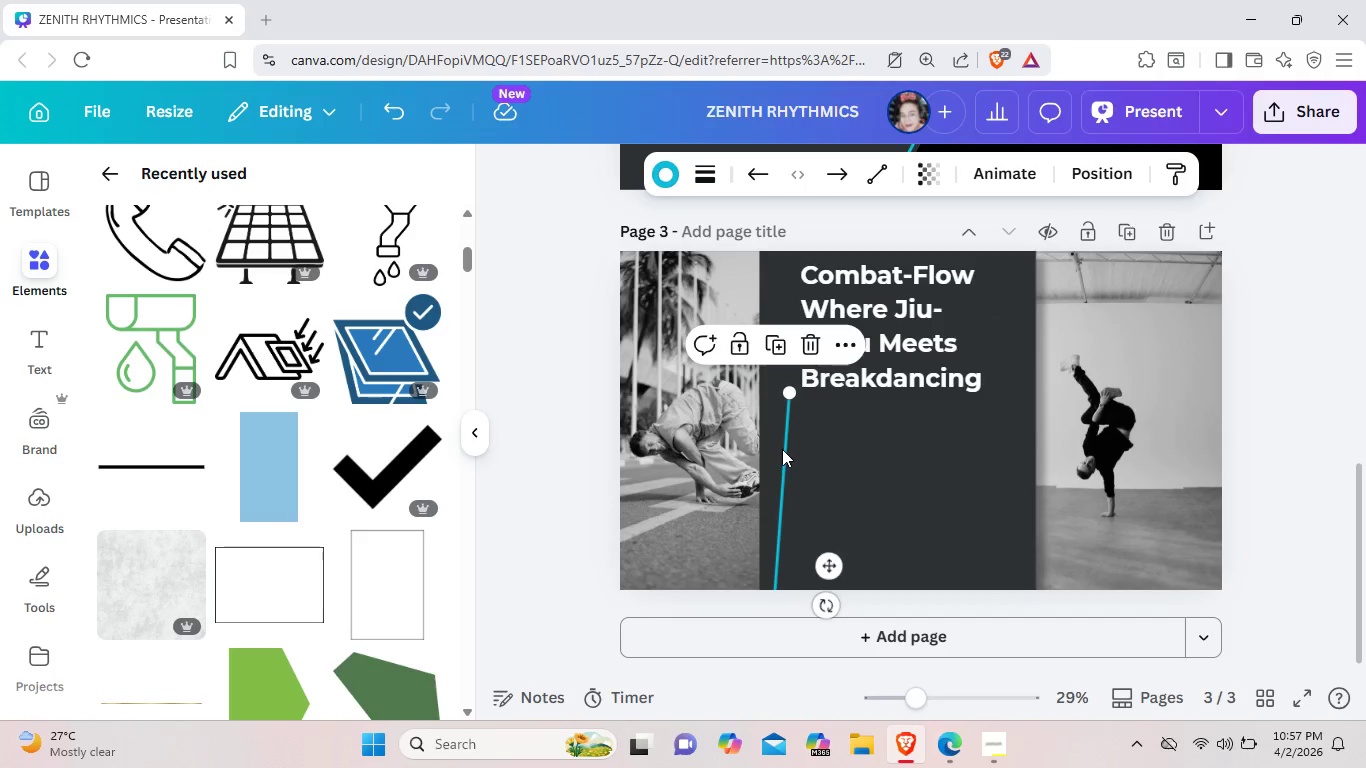 
left_click_drag(start_coordinate=[781, 449], to_coordinate=[989, 345])
 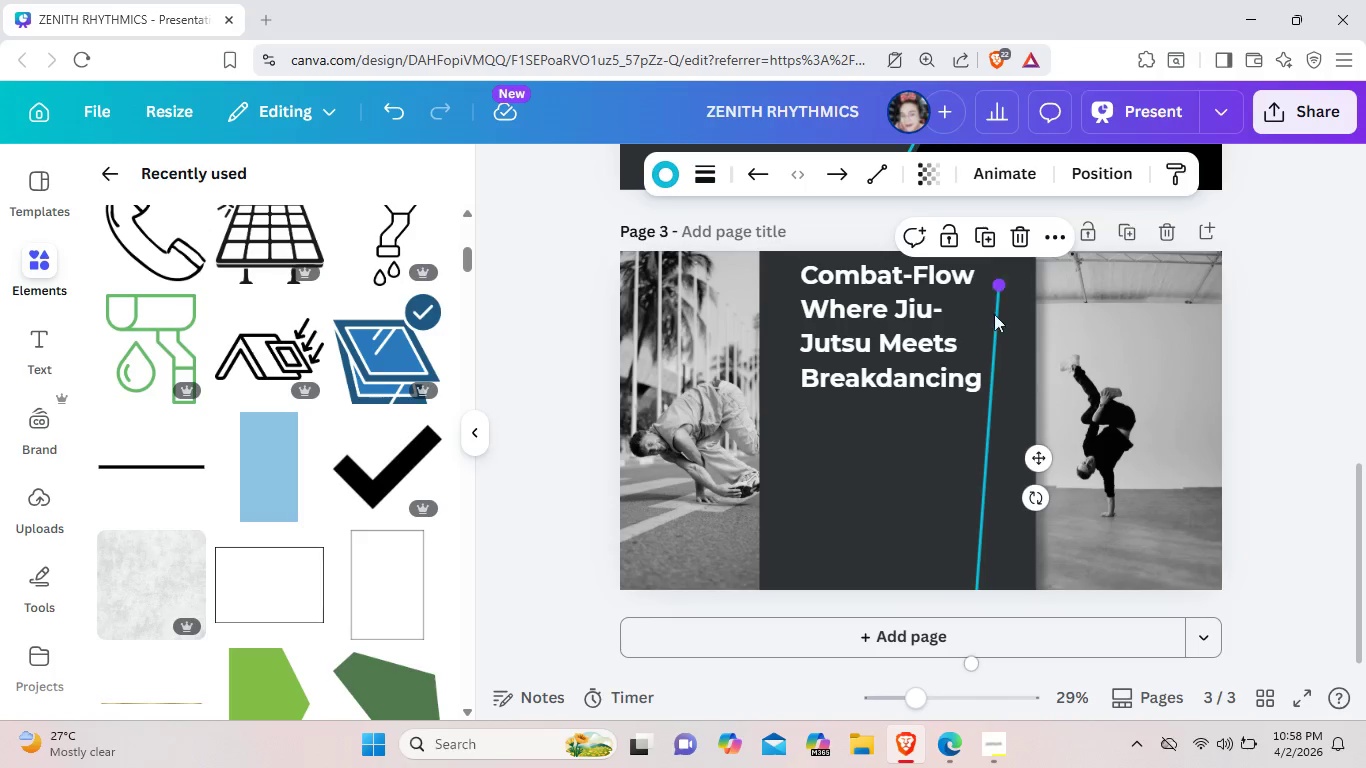 
left_click_drag(start_coordinate=[997, 288], to_coordinate=[966, 431])
 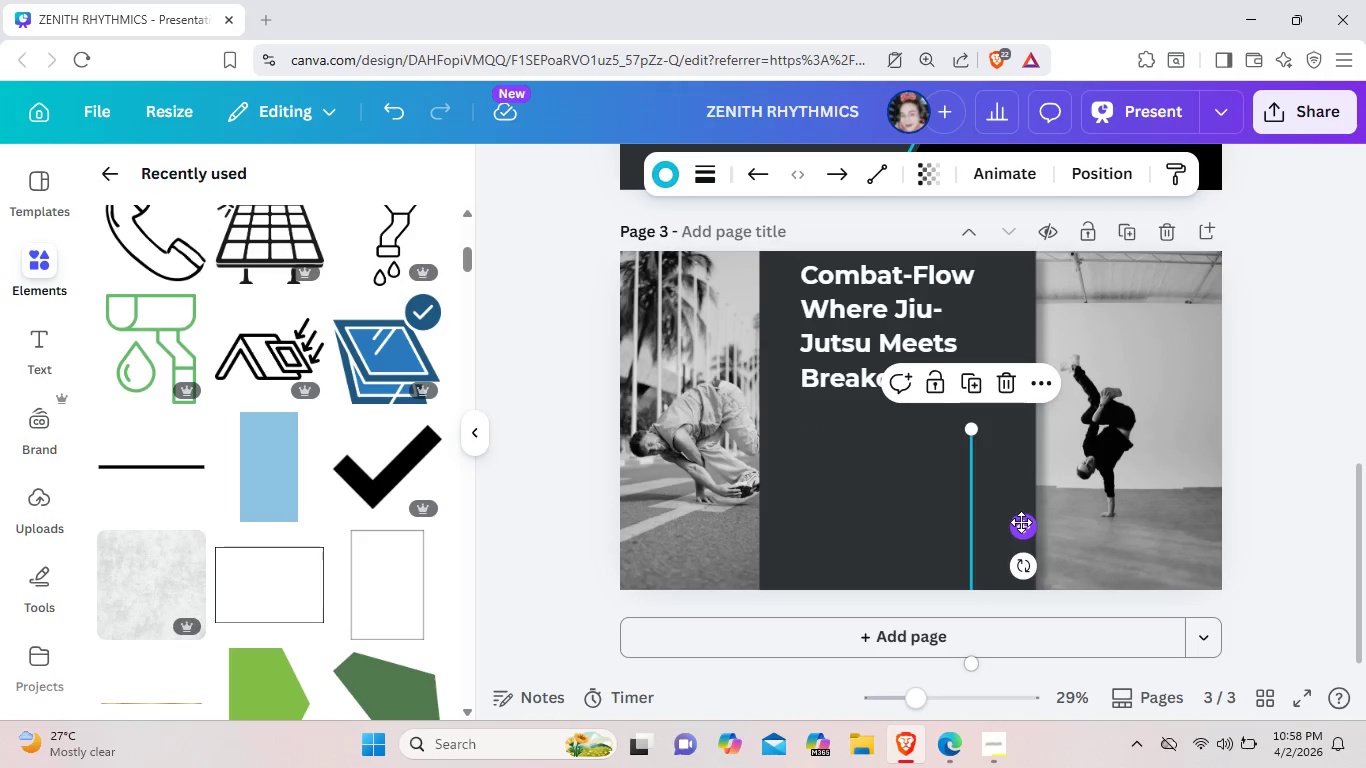 
left_click_drag(start_coordinate=[1021, 522], to_coordinate=[1040, 403])
 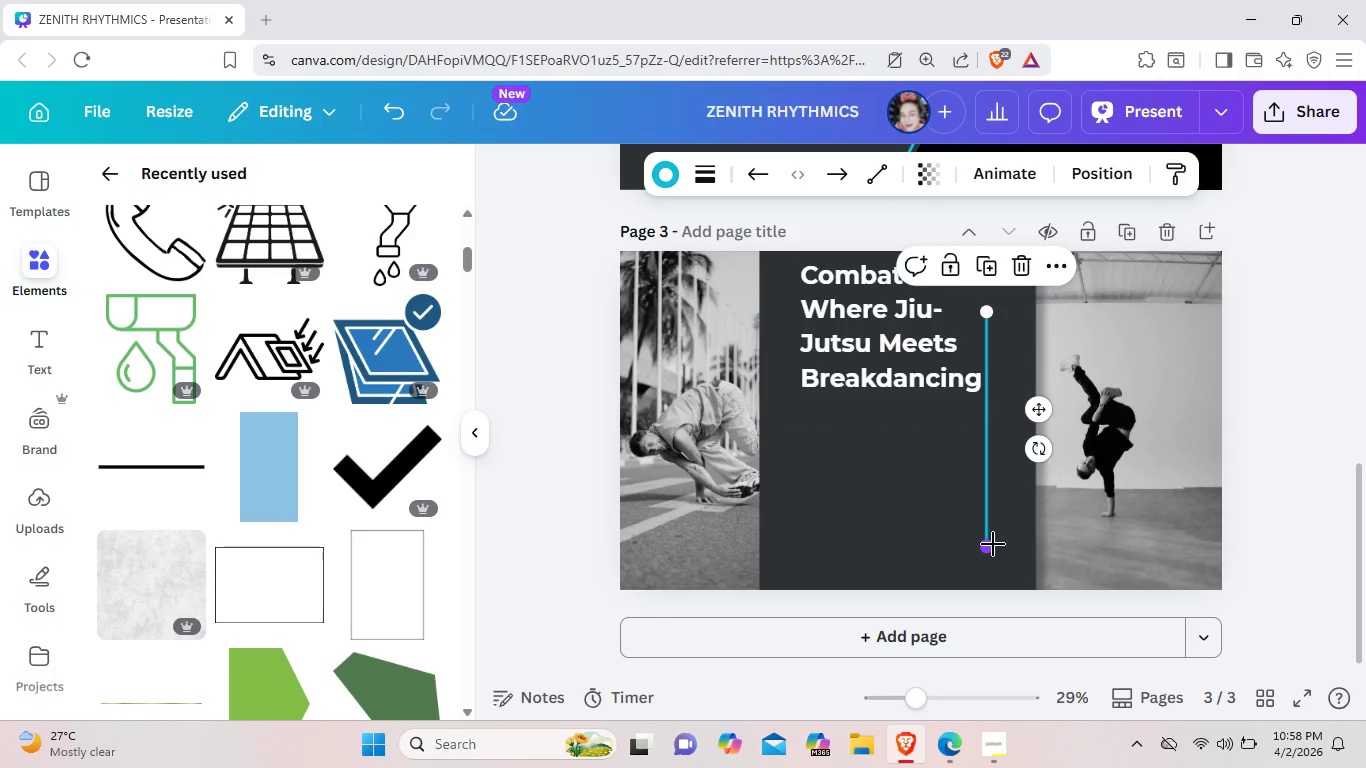 
left_click_drag(start_coordinate=[993, 544], to_coordinate=[993, 428])
 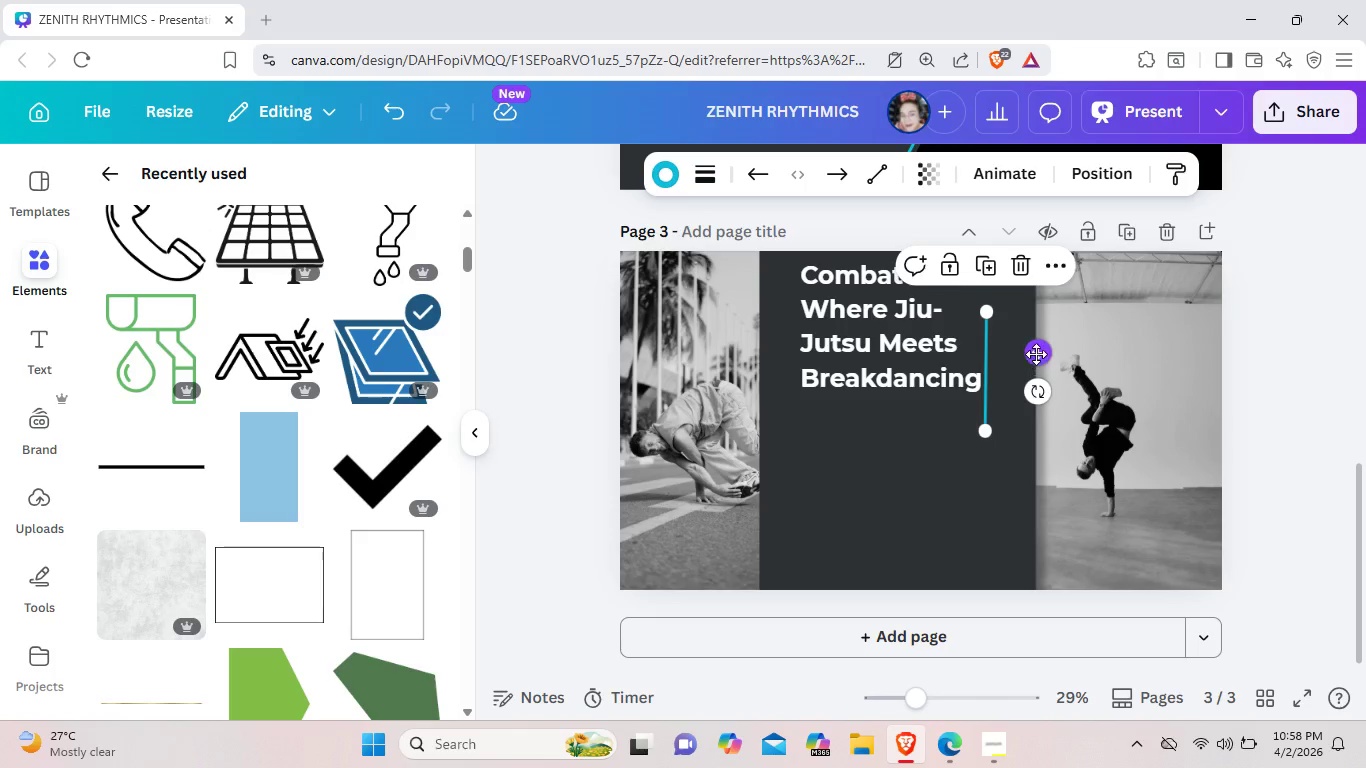 
left_click_drag(start_coordinate=[1036, 354], to_coordinate=[1054, 375])
 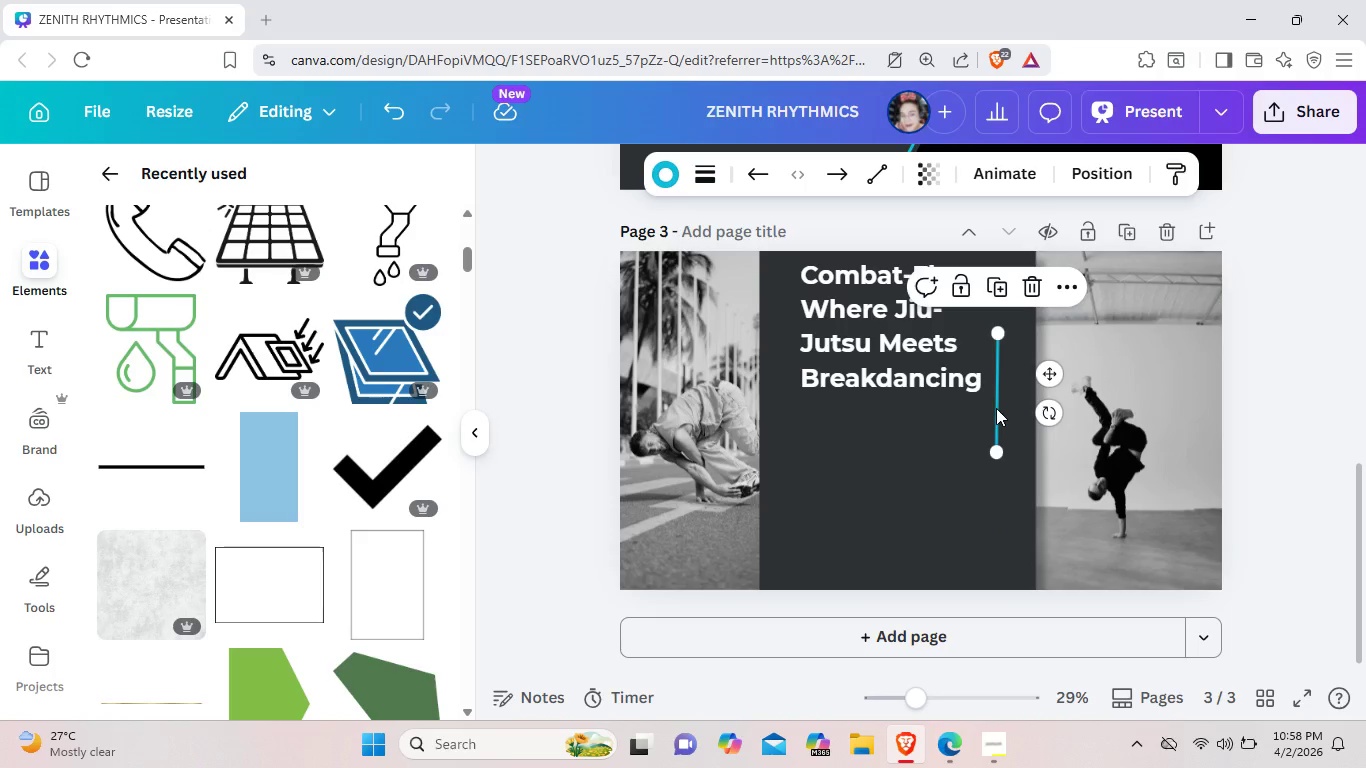 
left_click([996, 408])
 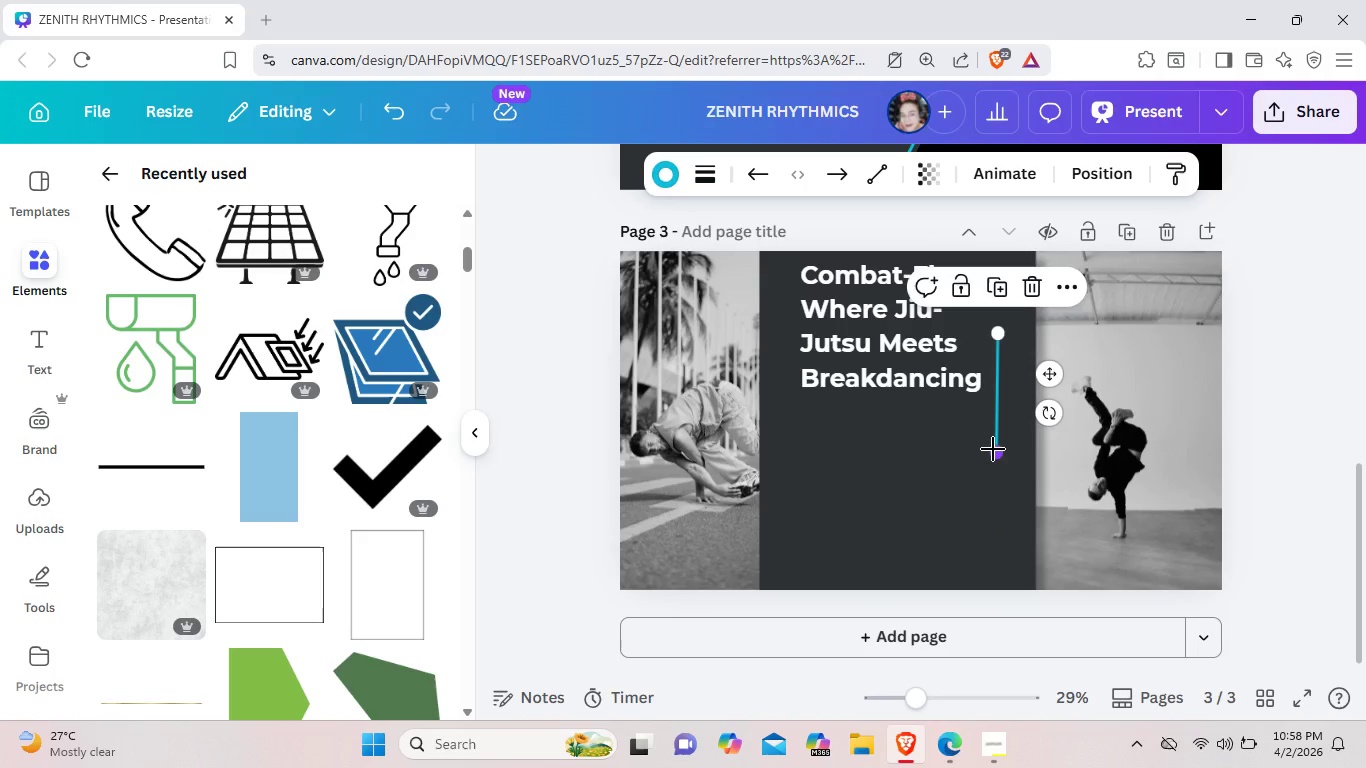 
hold_key(key=ControlLeft, duration=0.8)
left_click_drag(start_coordinate=[993, 449], to_coordinate=[958, 449])
 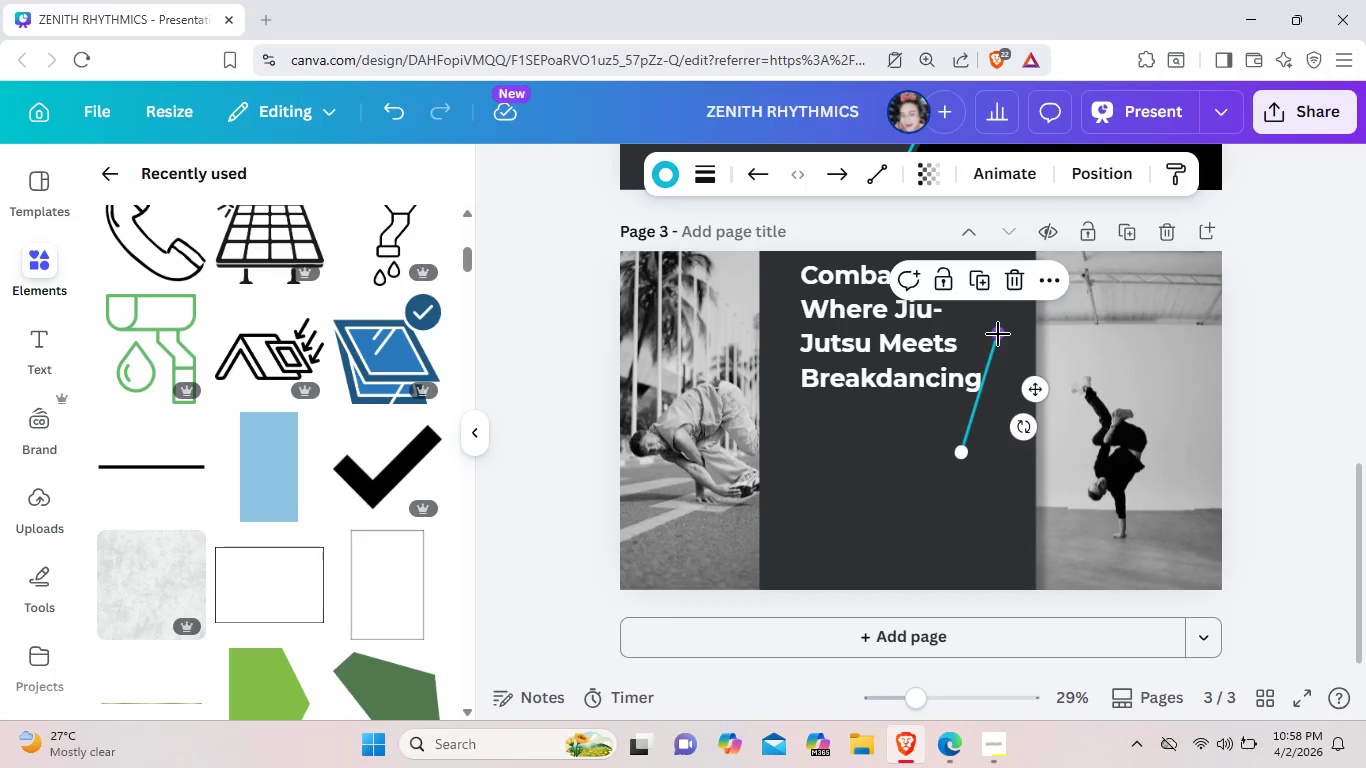 
left_click_drag(start_coordinate=[998, 334], to_coordinate=[841, 451])
 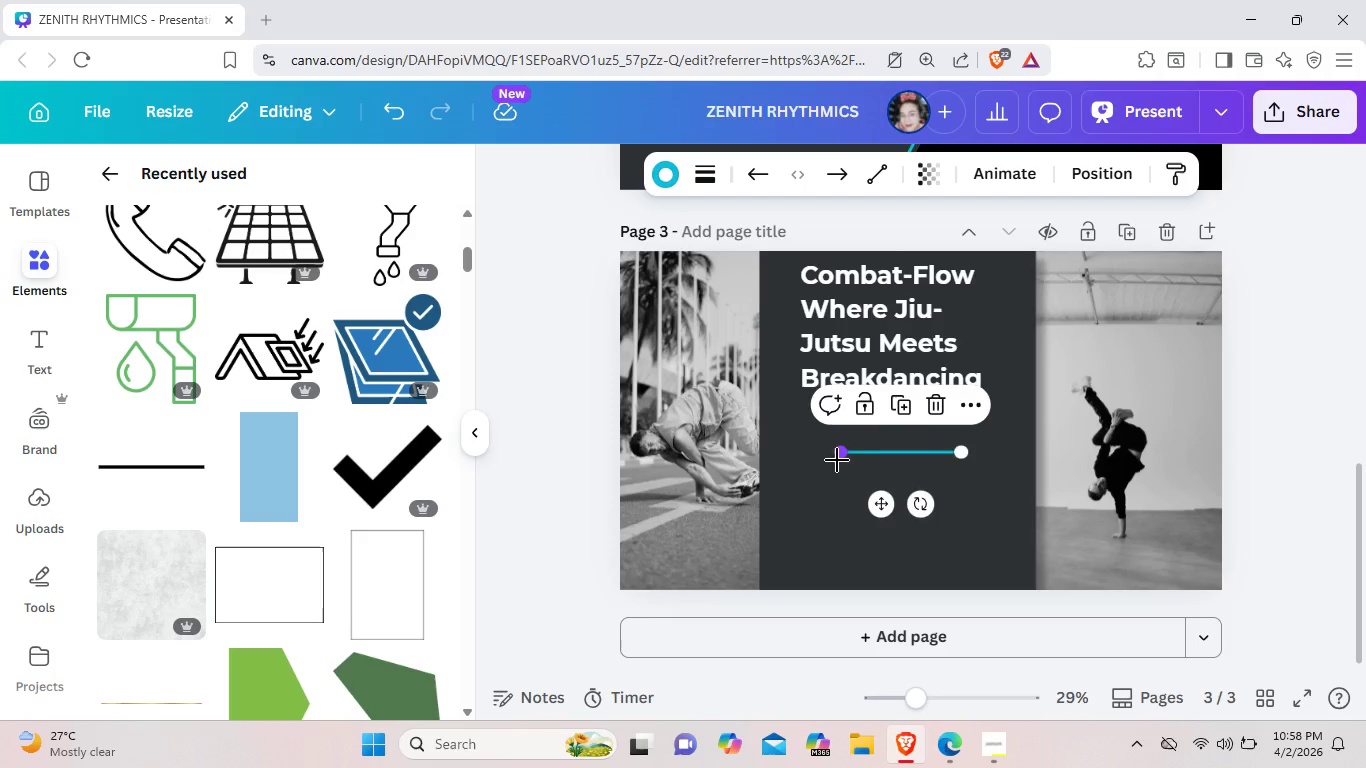 
left_click_drag(start_coordinate=[841, 451], to_coordinate=[873, 522])
 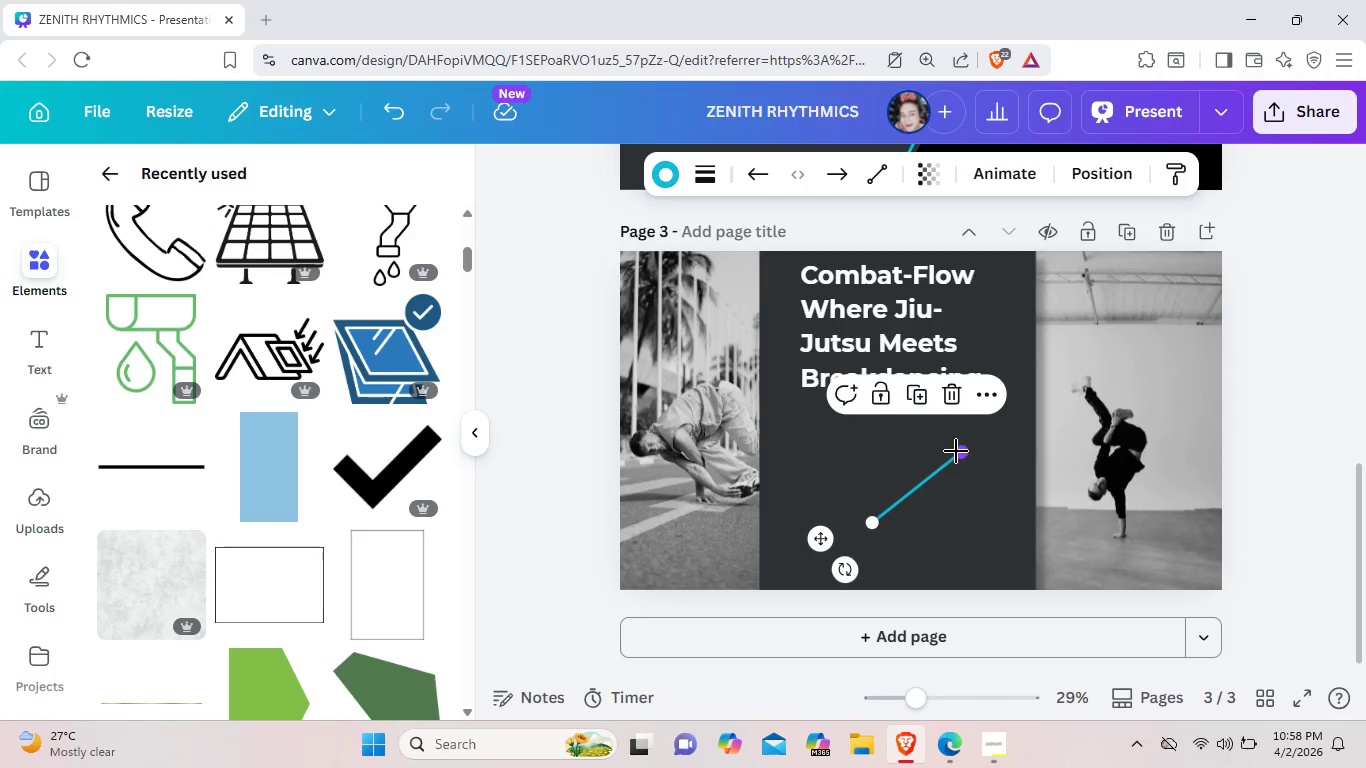 
left_click_drag(start_coordinate=[956, 451], to_coordinate=[841, 429])
 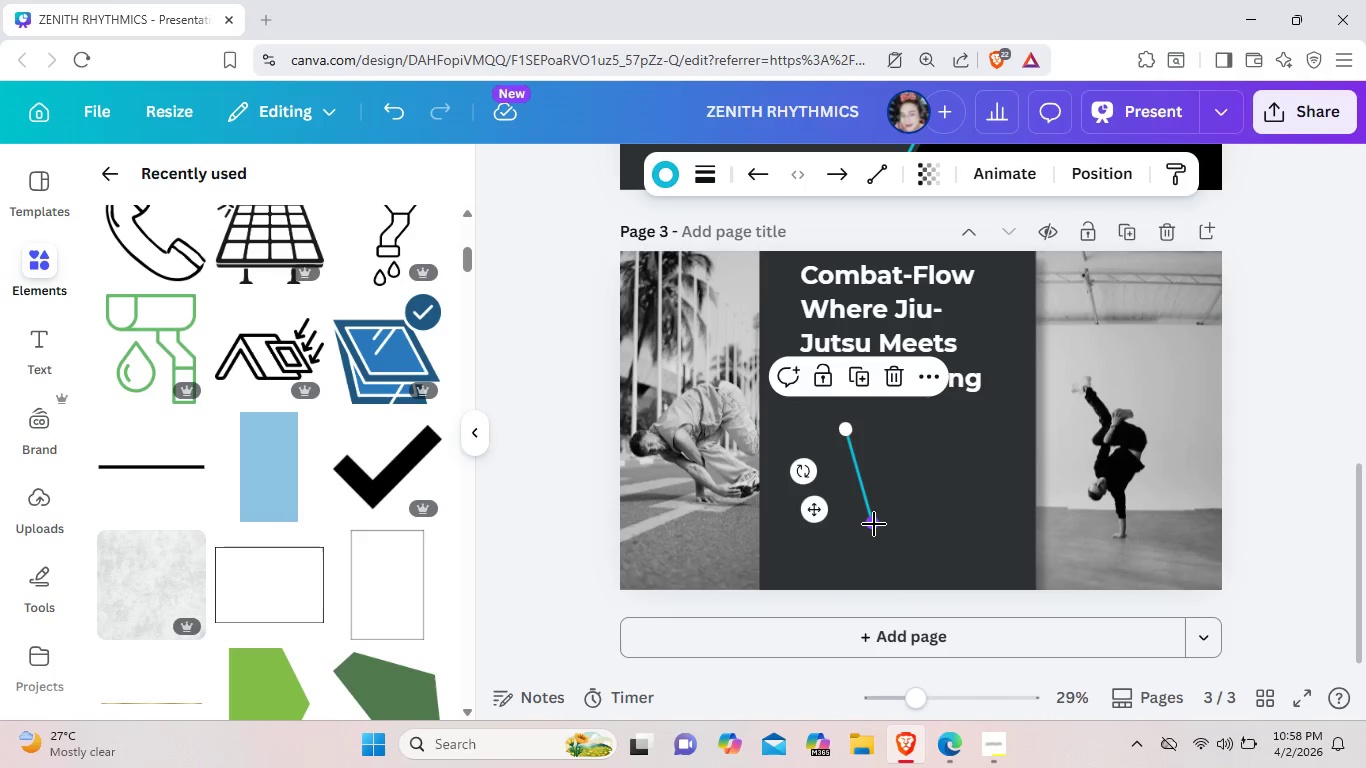 
left_click_drag(start_coordinate=[874, 524], to_coordinate=[846, 524])
 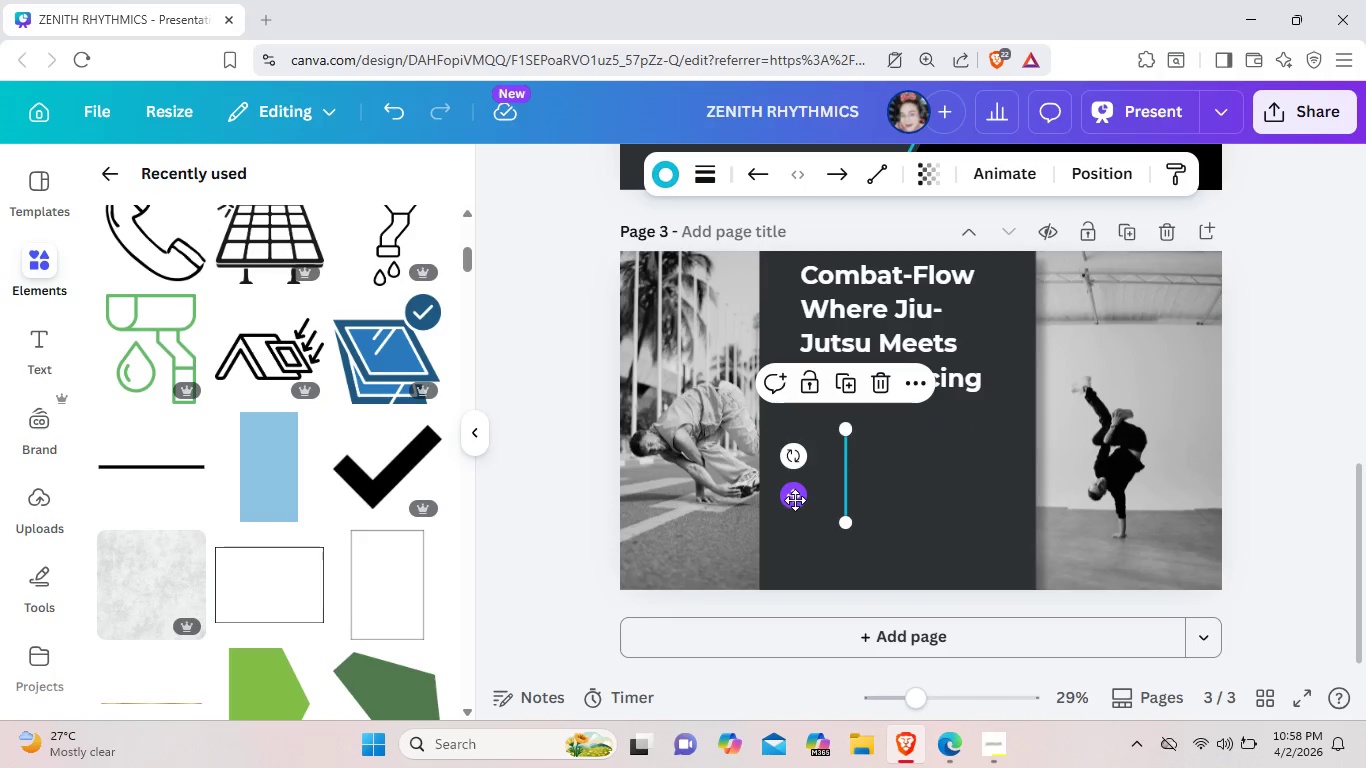 
left_click_drag(start_coordinate=[795, 500], to_coordinate=[753, 472])
 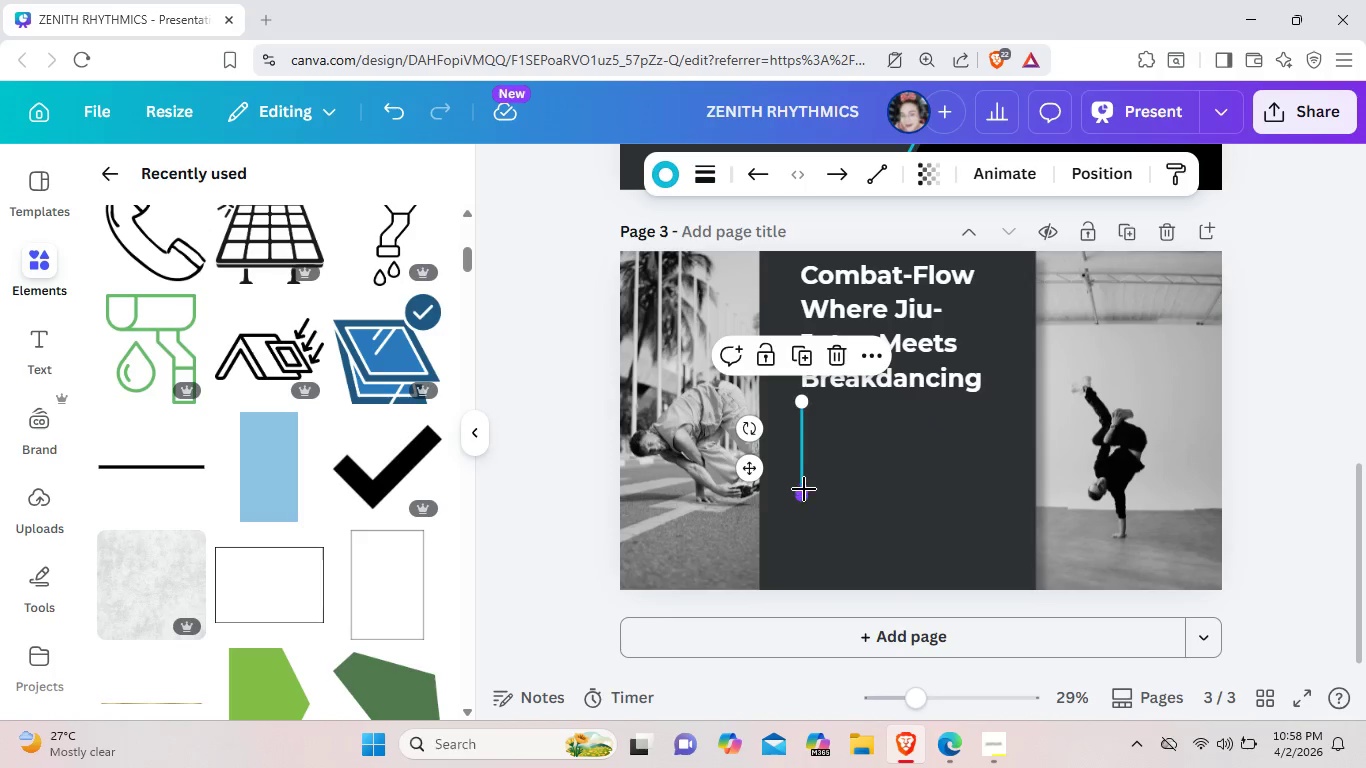 
left_click_drag(start_coordinate=[803, 496], to_coordinate=[805, 478])
 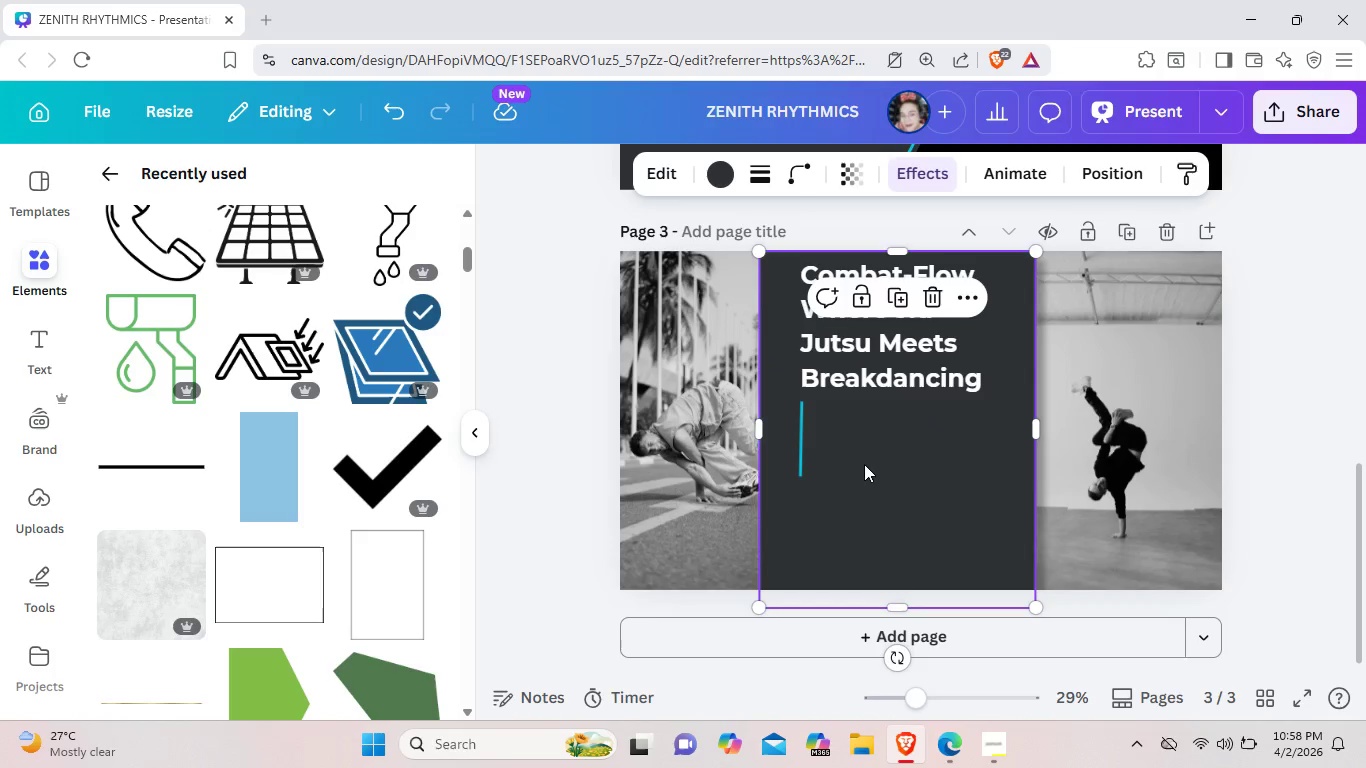 
left_click([864, 464])
 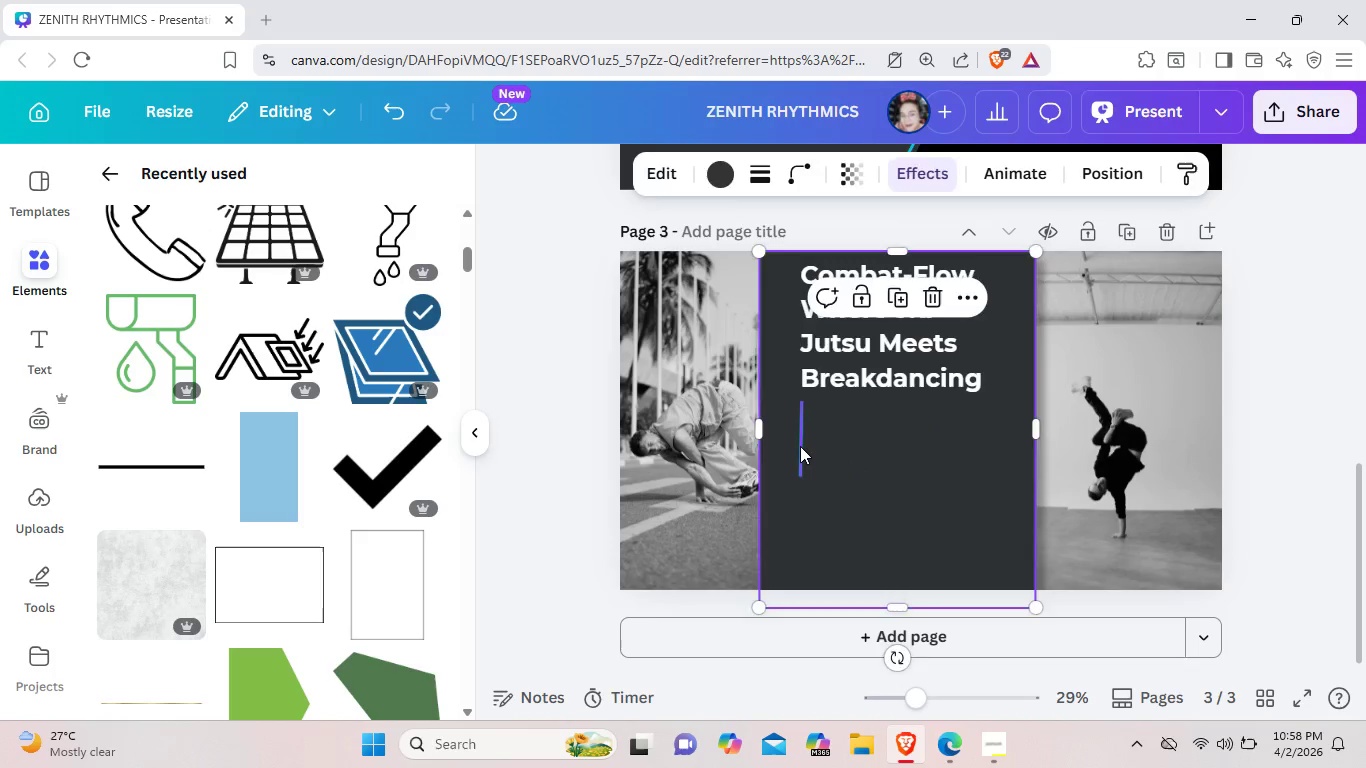 
left_click([800, 446])
 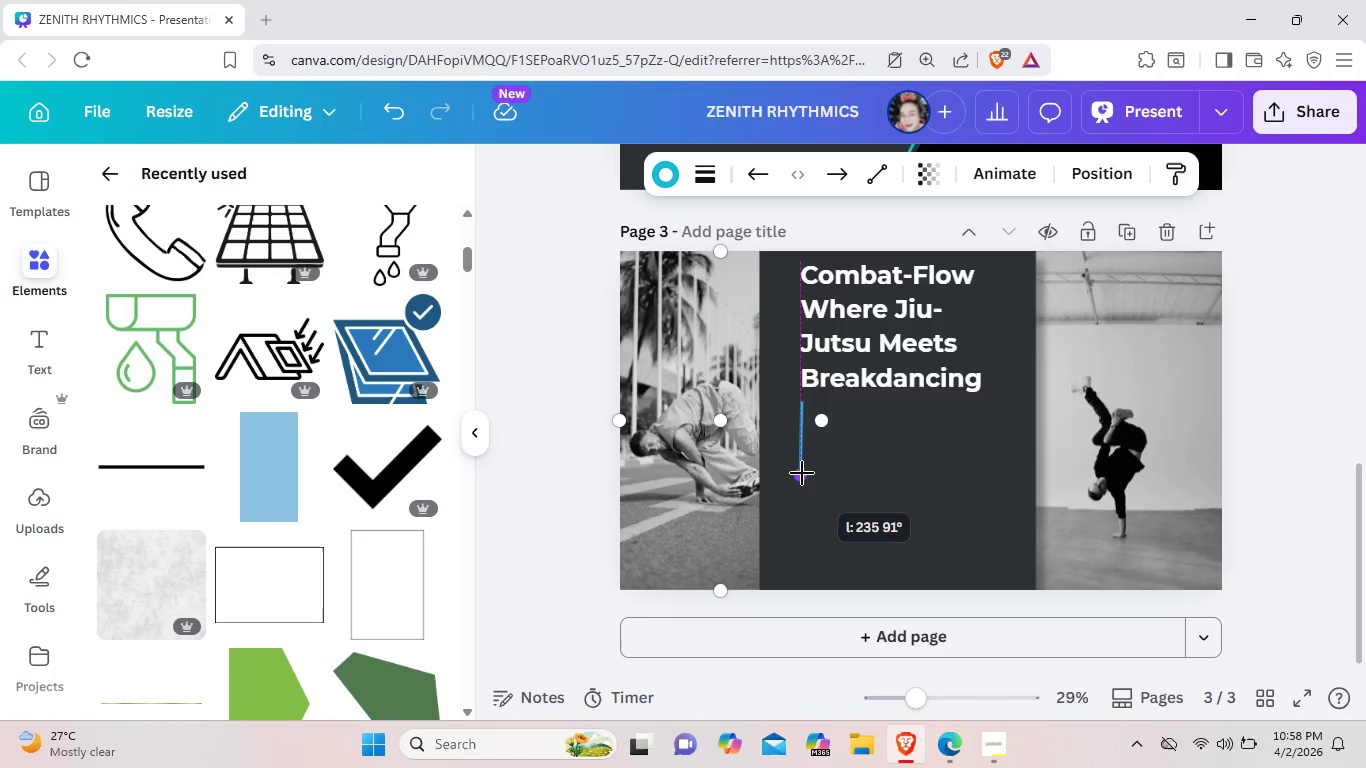 
wait(5.61)
 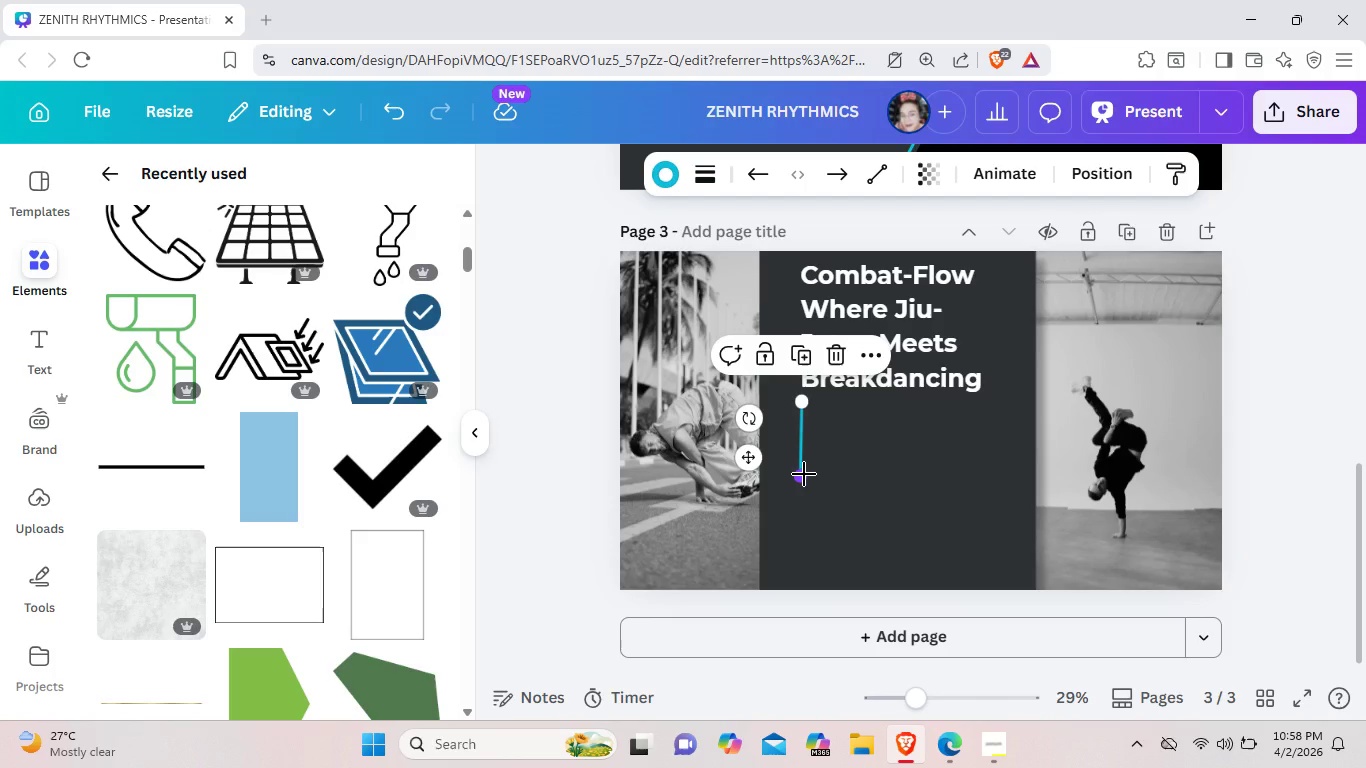 
left_click([840, 472])
 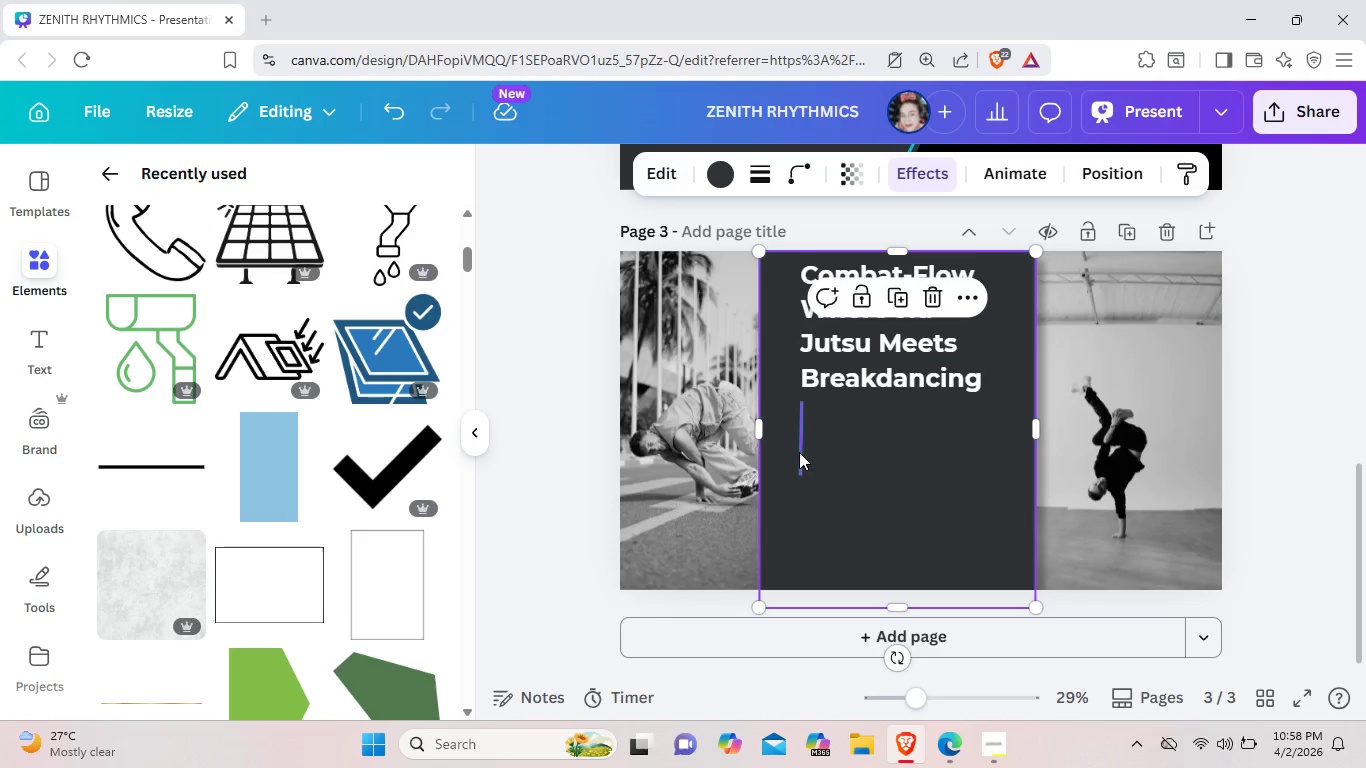 
left_click([799, 452])
 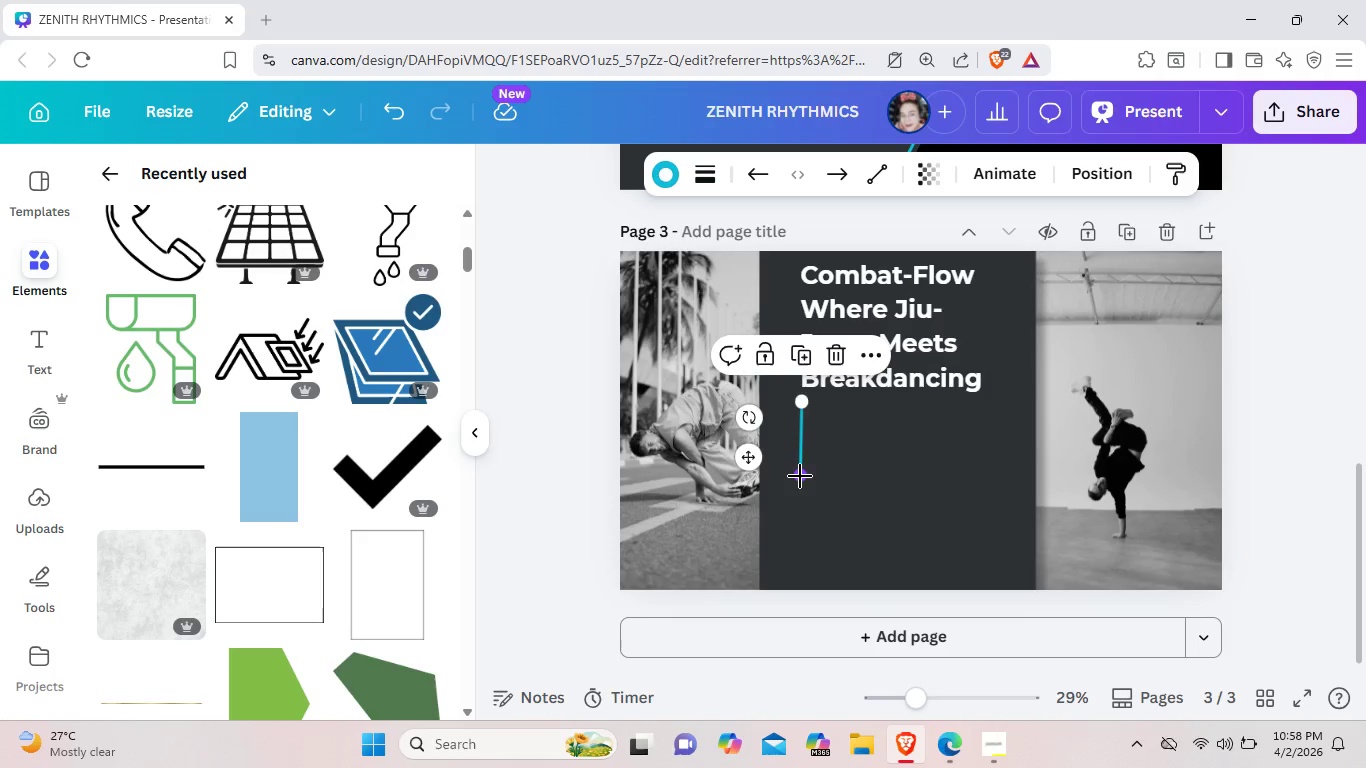 
left_click_drag(start_coordinate=[798, 476], to_coordinate=[804, 476])
 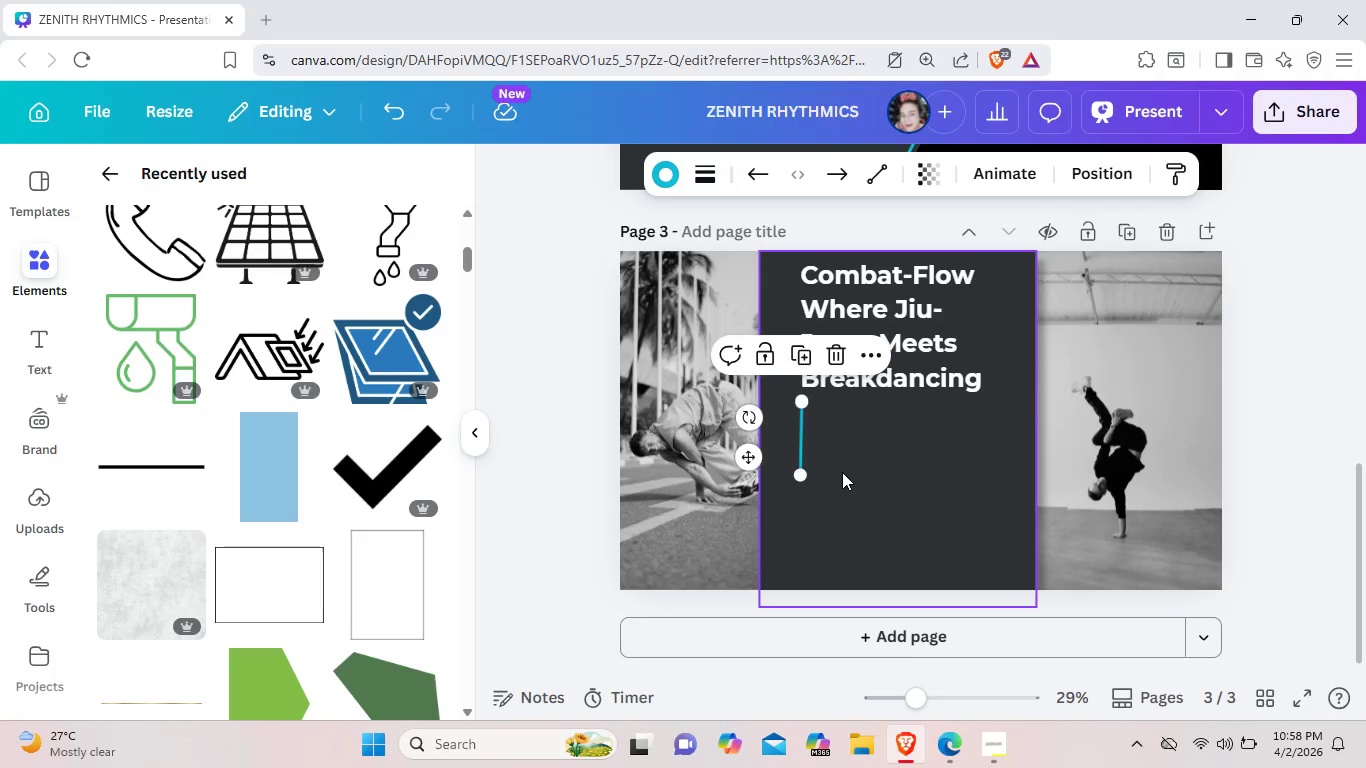 
left_click([842, 472])
 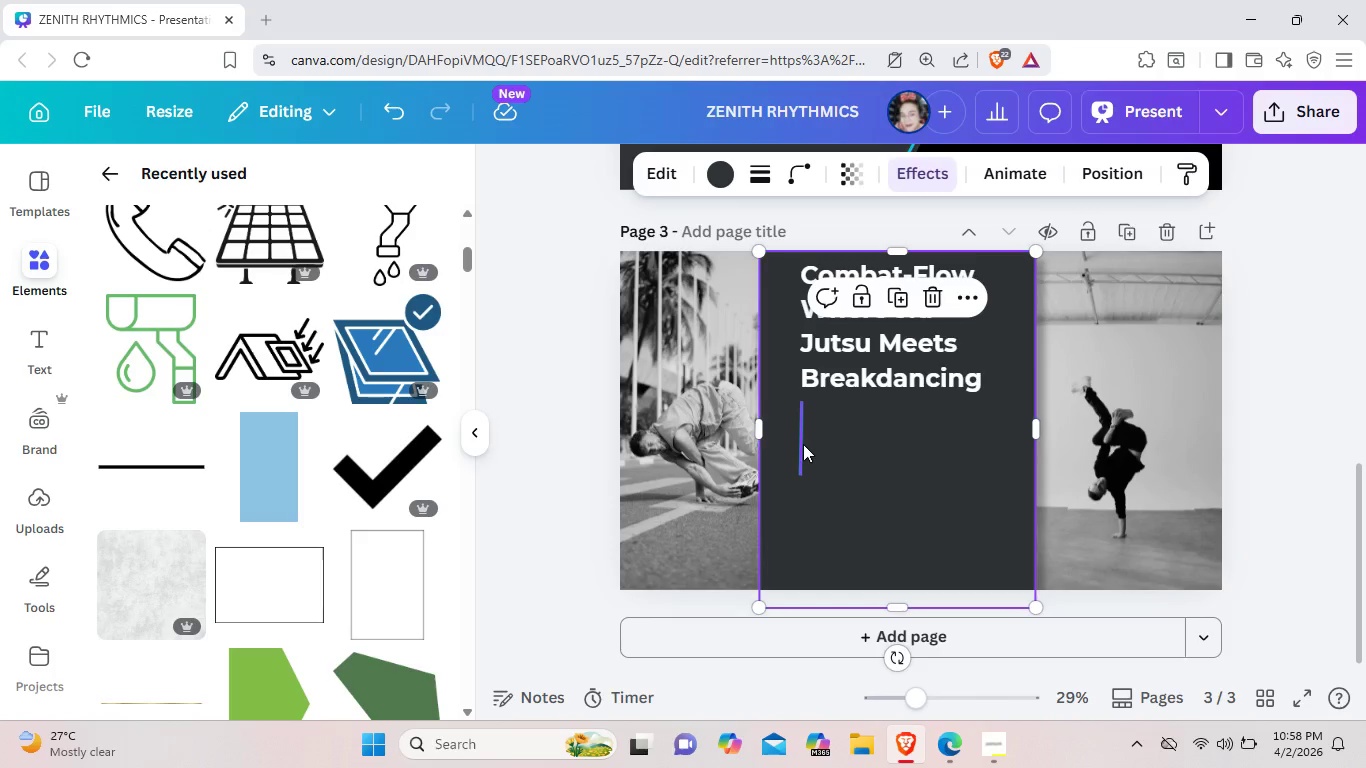 
left_click_drag(start_coordinate=[803, 444], to_coordinate=[796, 444])
 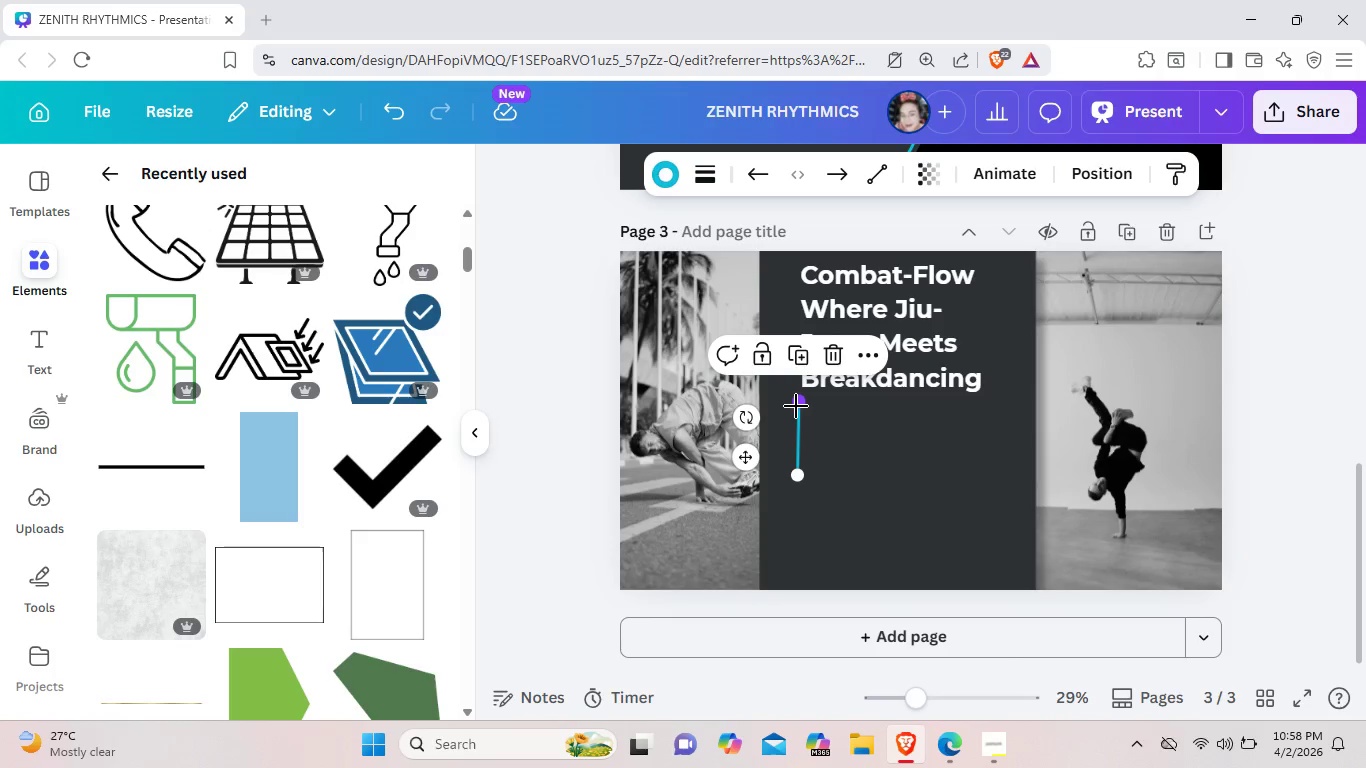 
left_click_drag(start_coordinate=[796, 406], to_coordinate=[791, 413])
 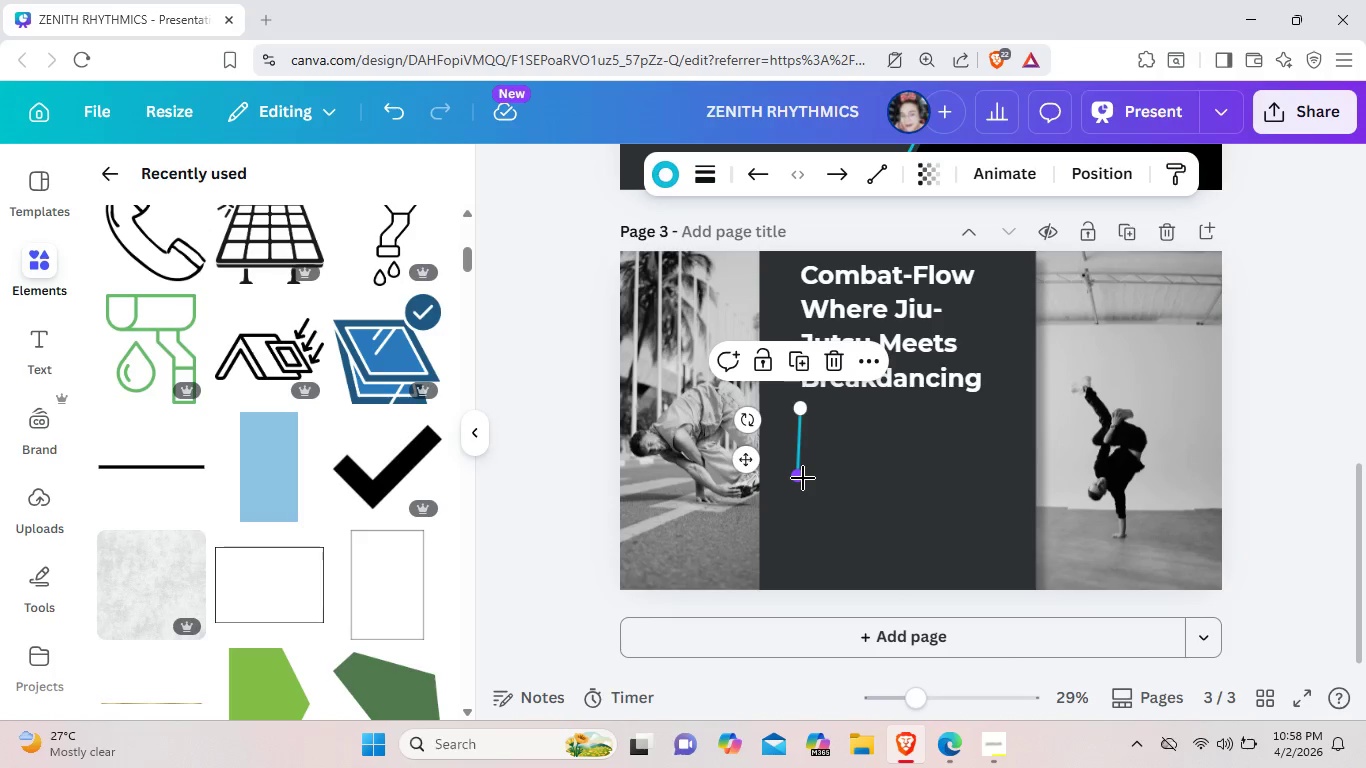 
left_click([803, 478])
 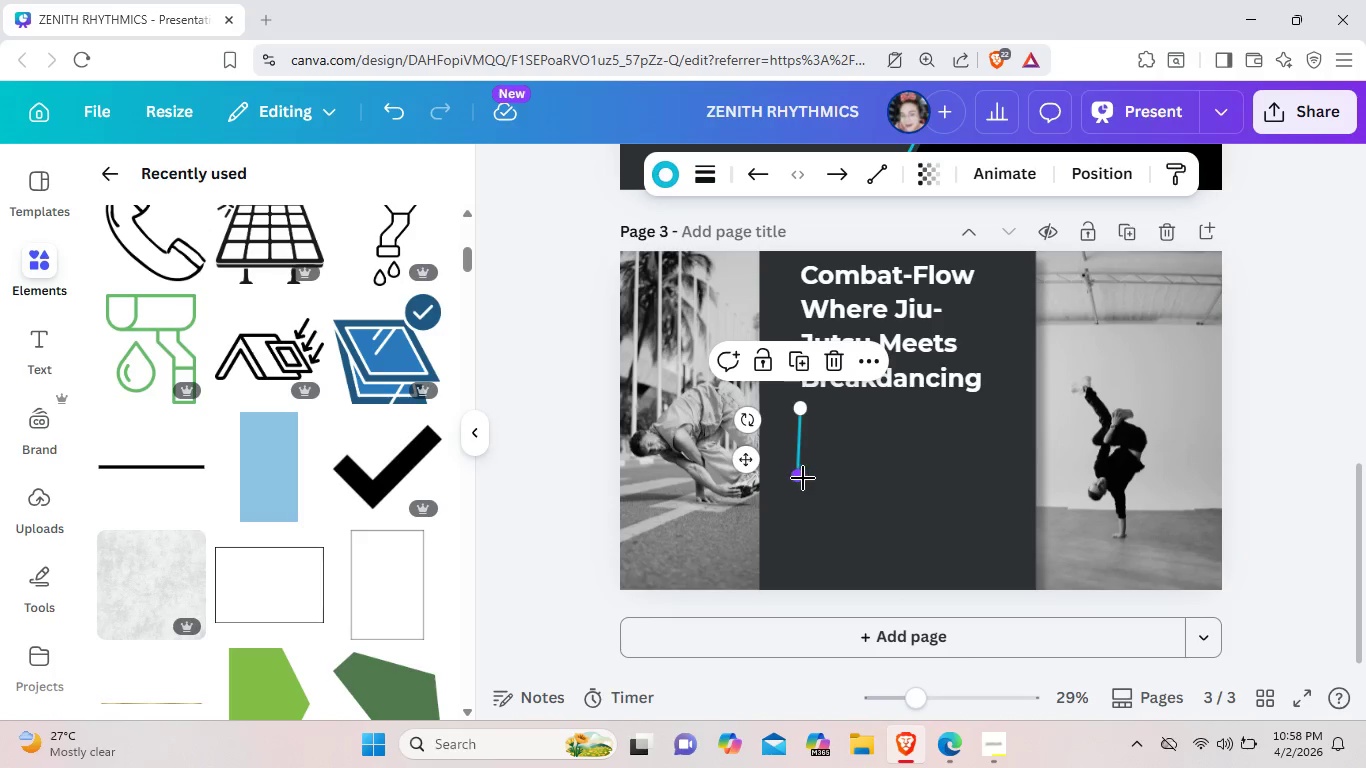 
left_click_drag(start_coordinate=[799, 478], to_coordinate=[799, 473])
 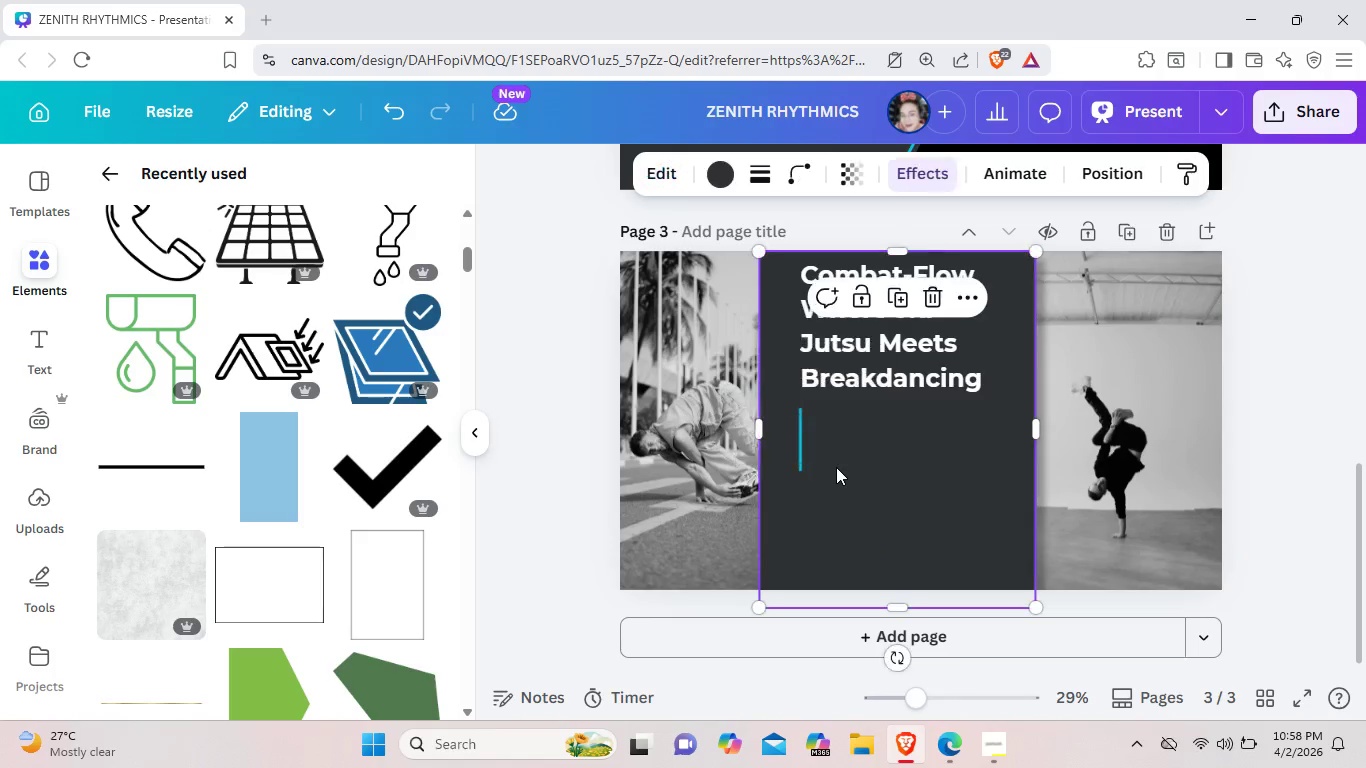 
left_click([836, 467])
 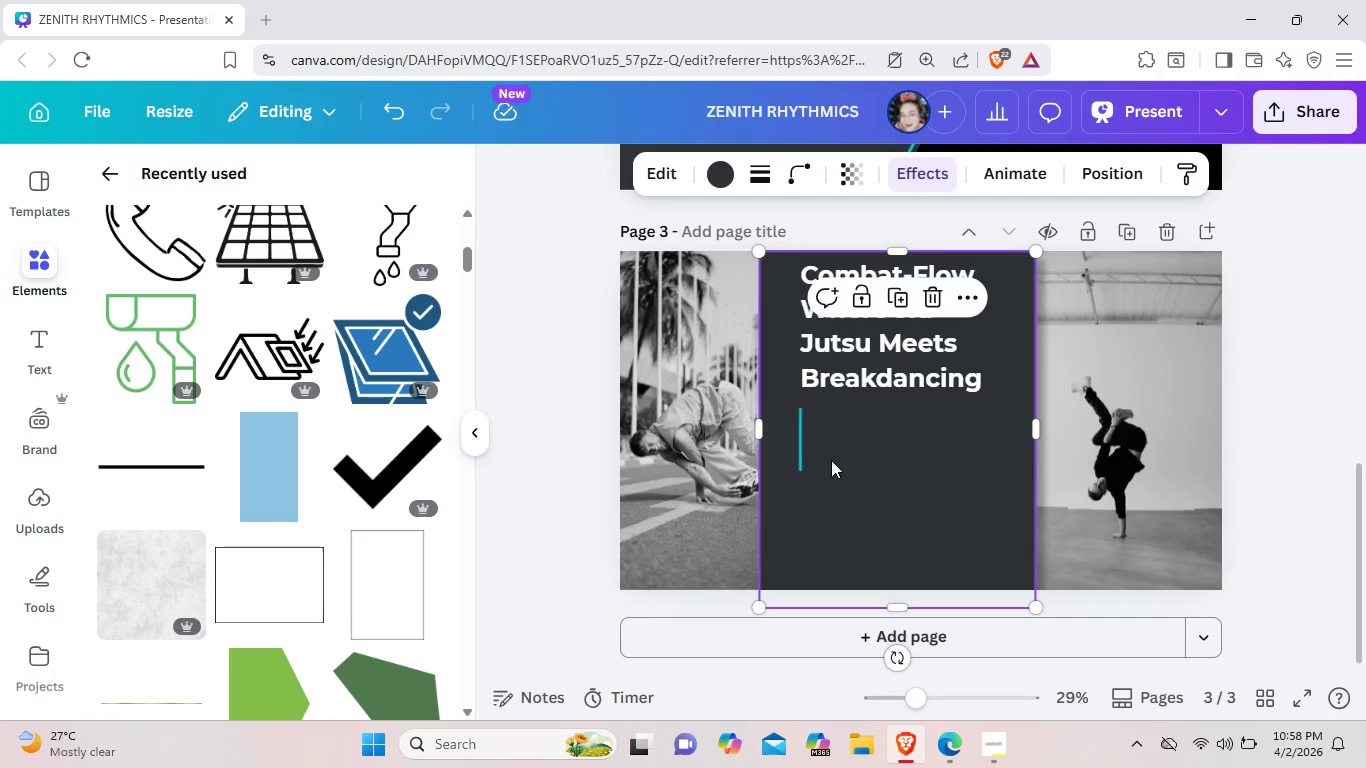 
left_click([831, 460])
 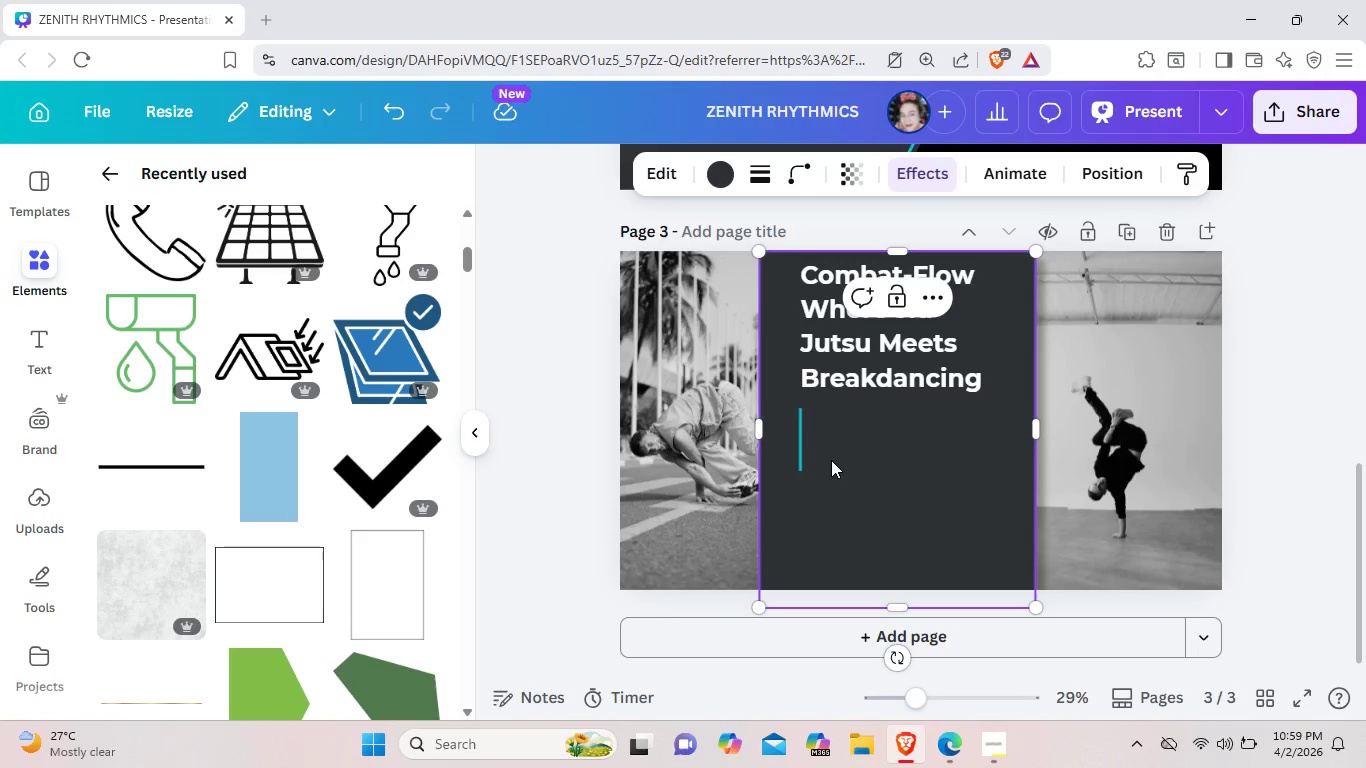 
wait(9.91)
 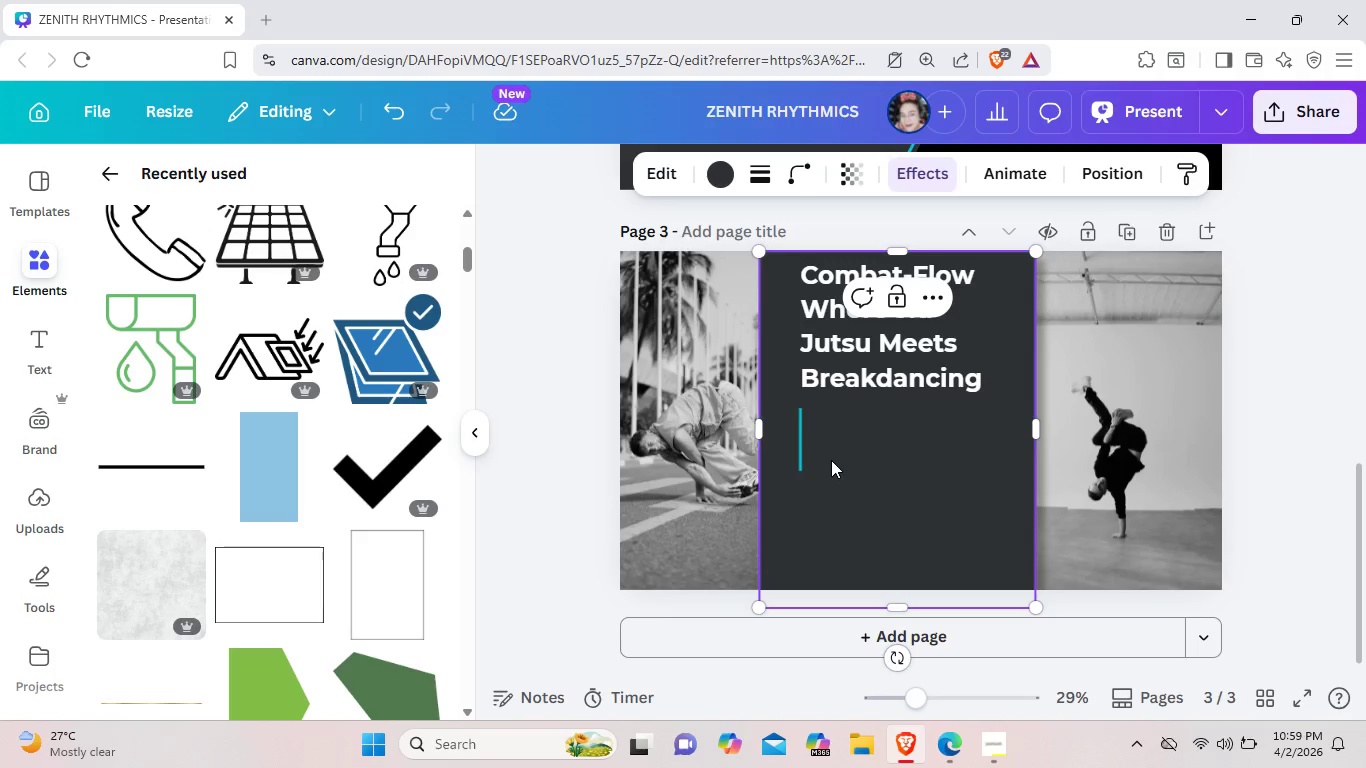 
left_click([818, 418])
 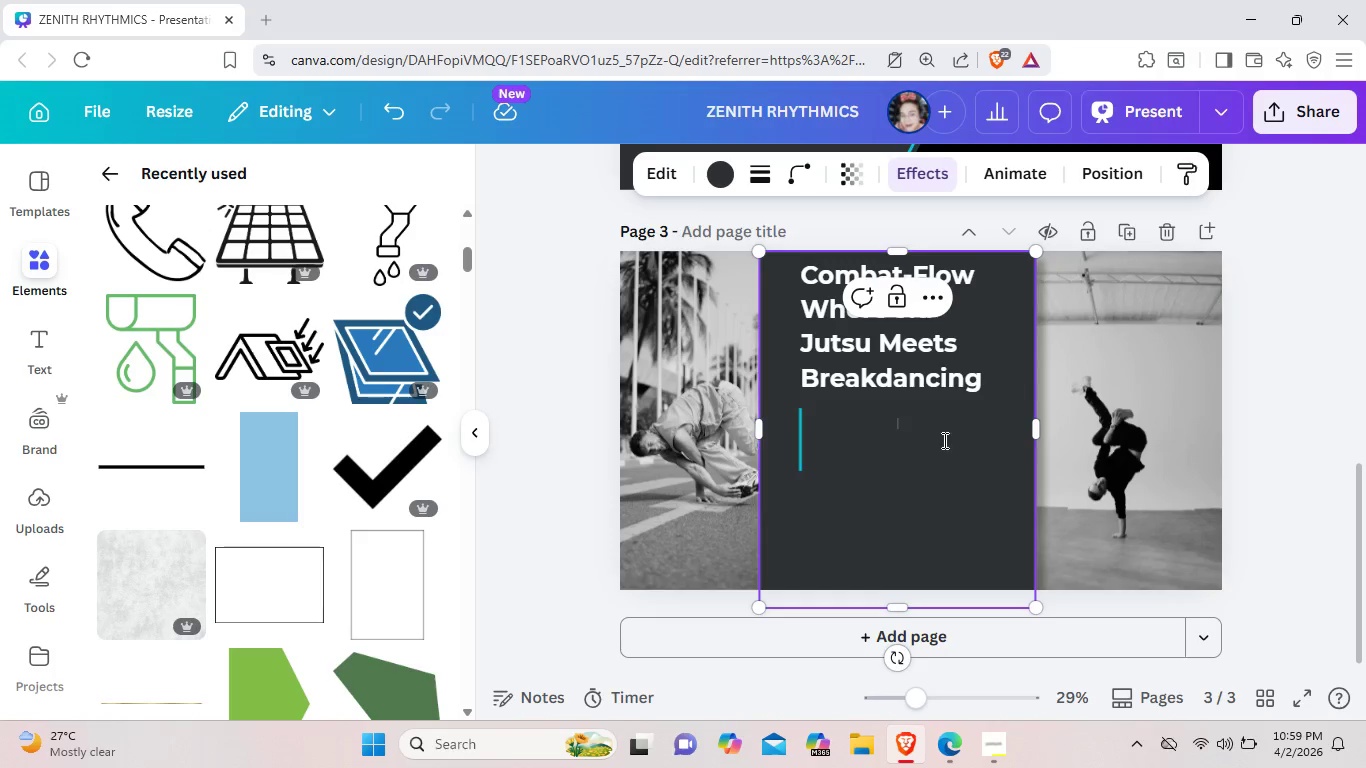 
left_click([943, 440])
 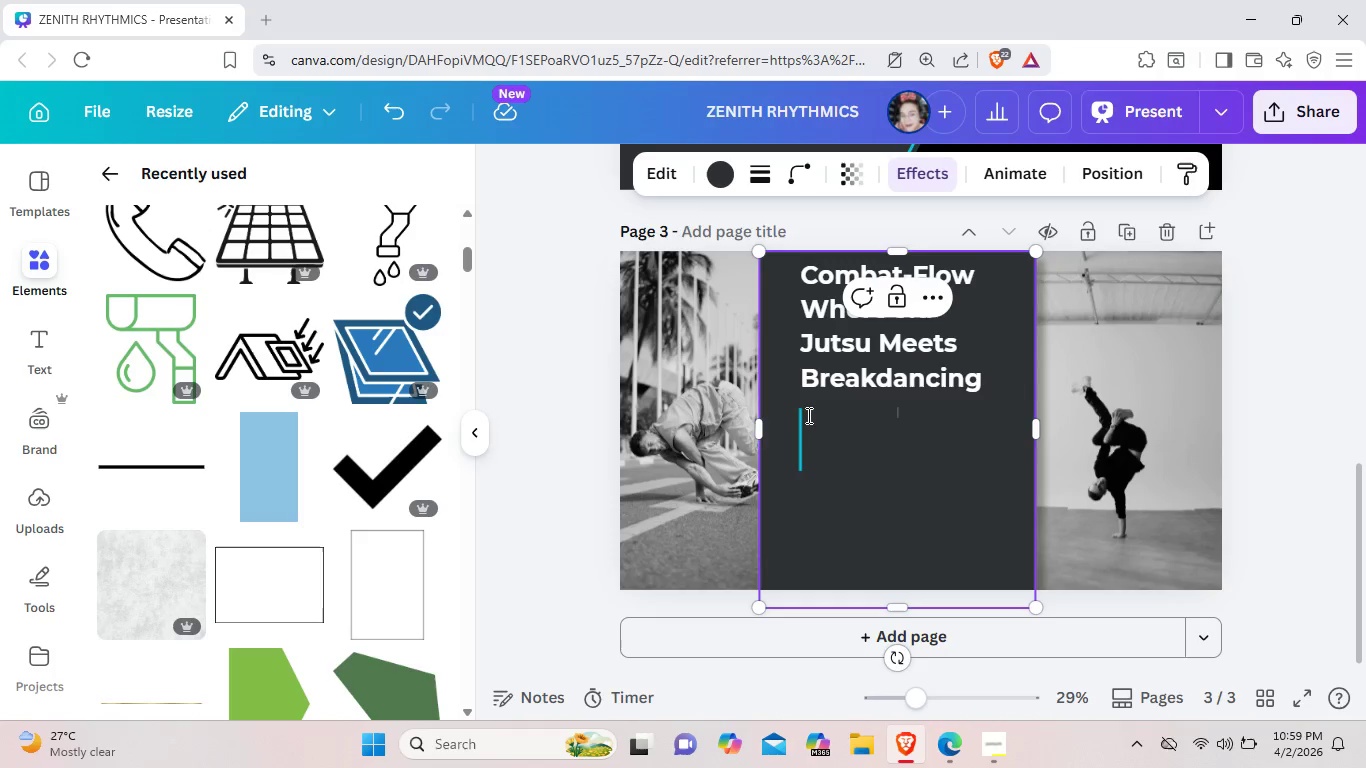 
left_click([807, 415])
 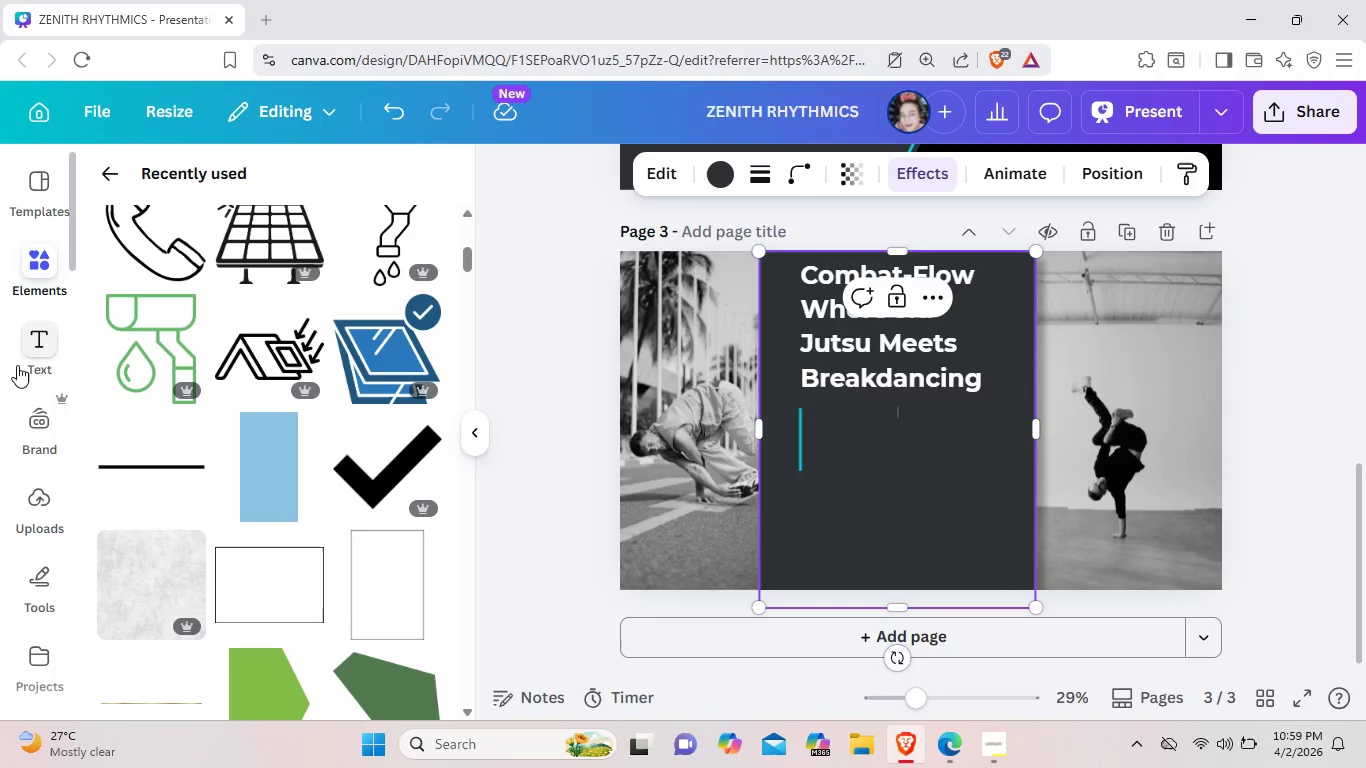 
left_click([43, 347])
 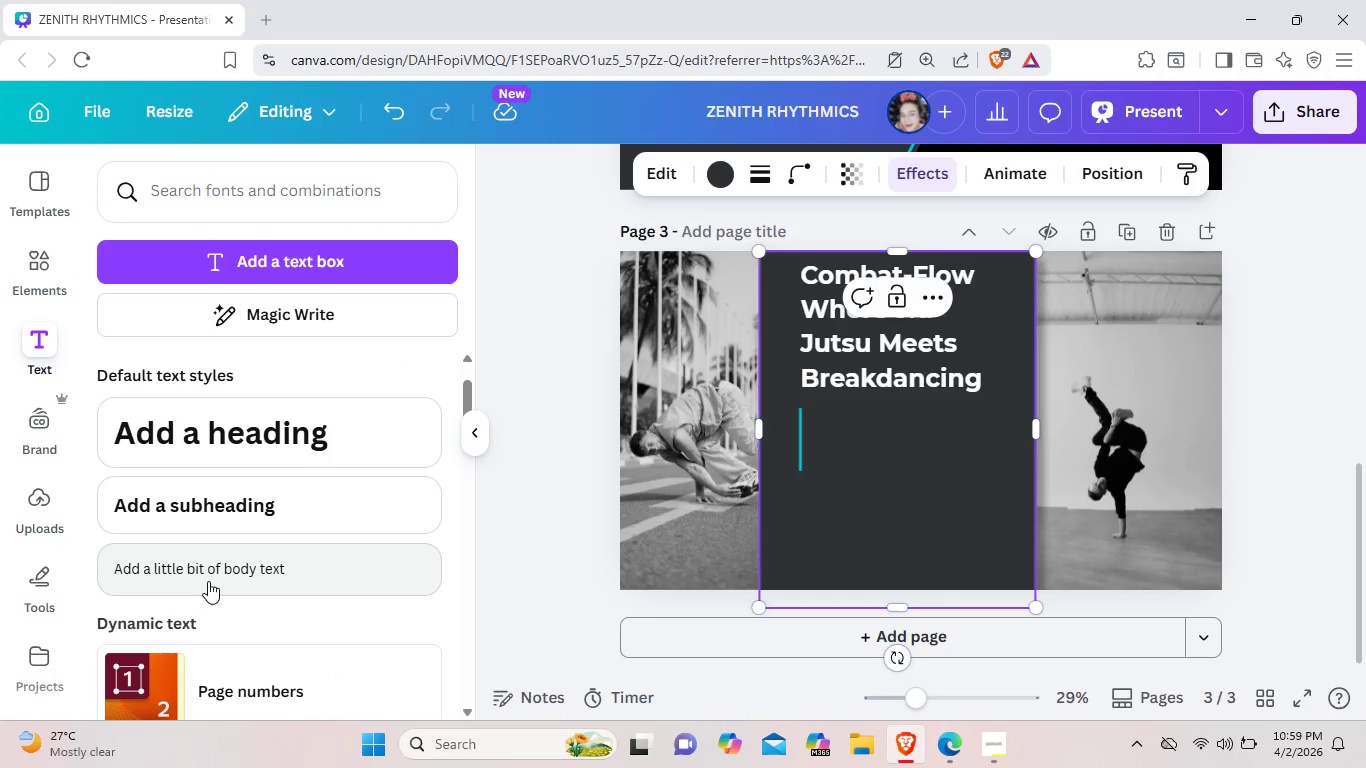 
left_click([223, 576])
 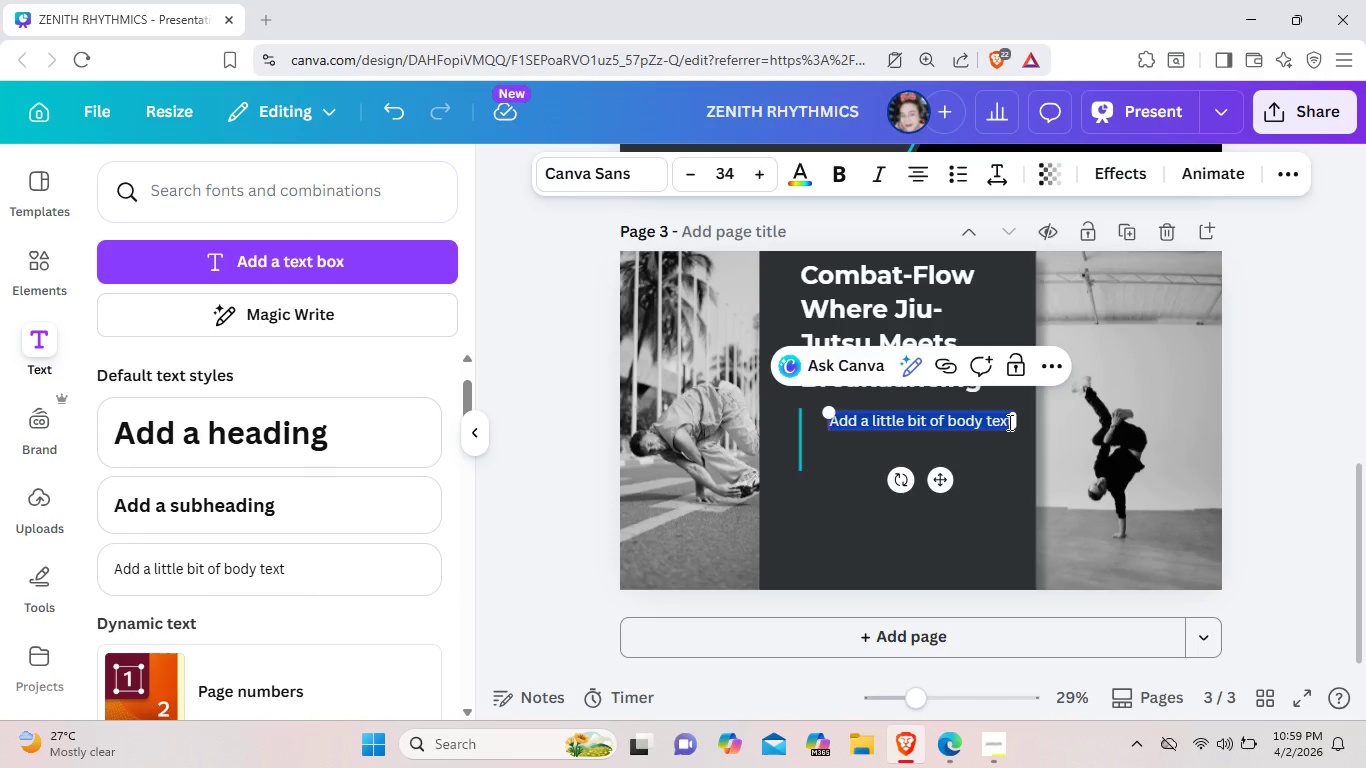 
wait(6.49)
 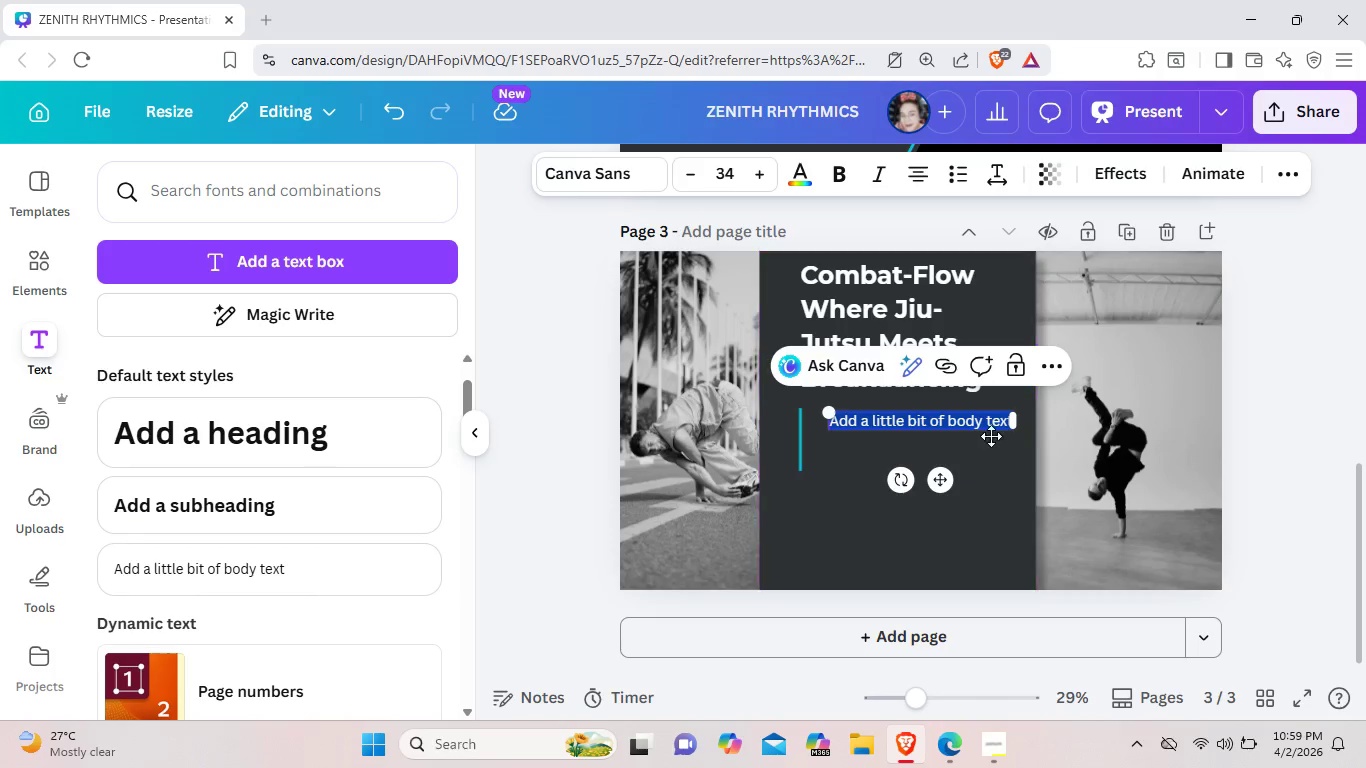 
key(Backspace)
 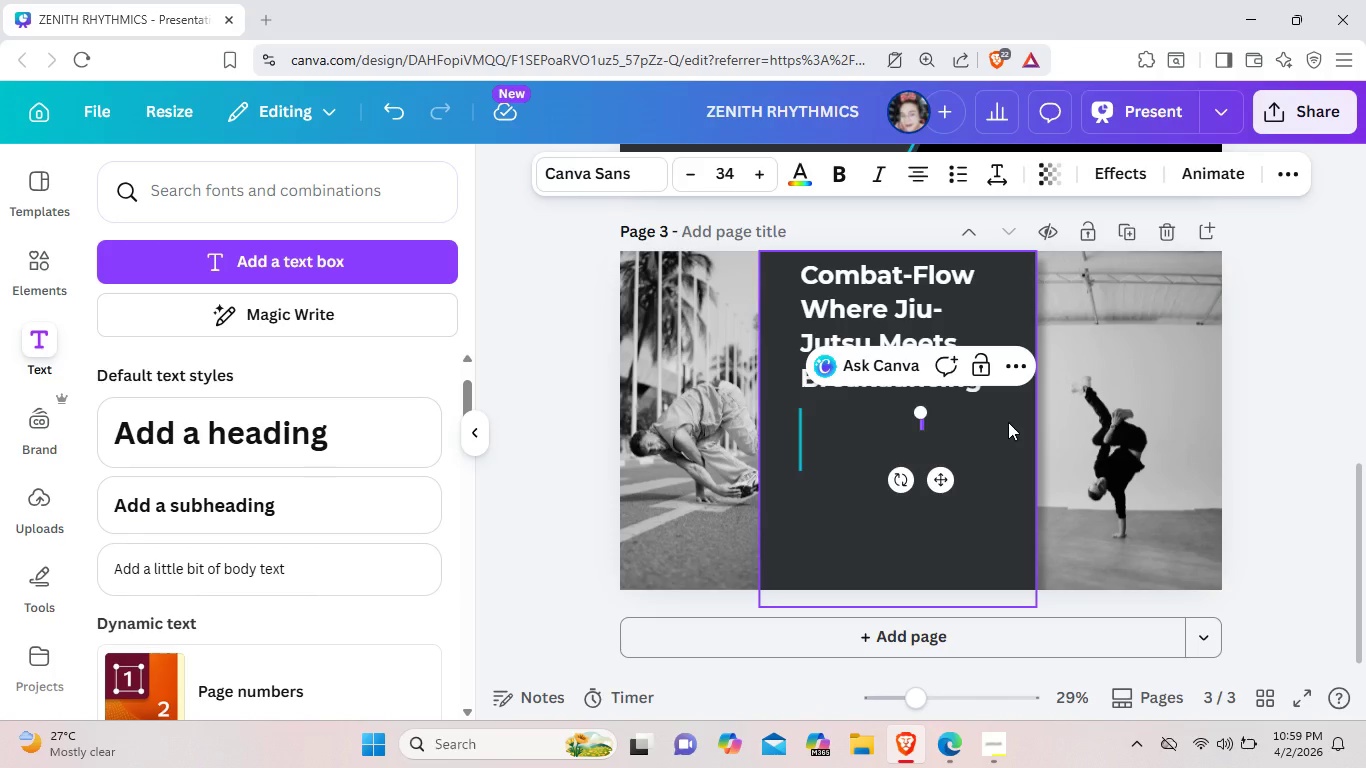 
type(Leveraging Brazilian Jiu)
 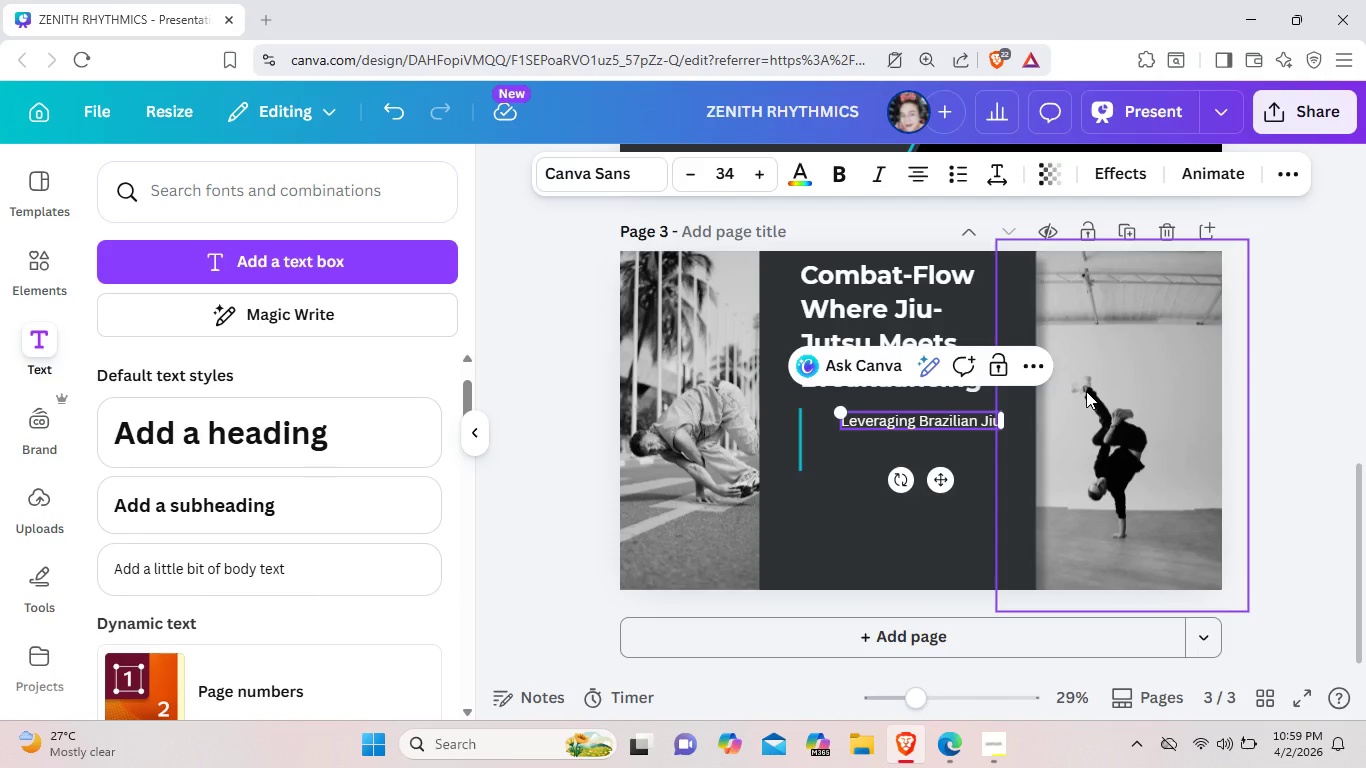 
wait(5.81)
 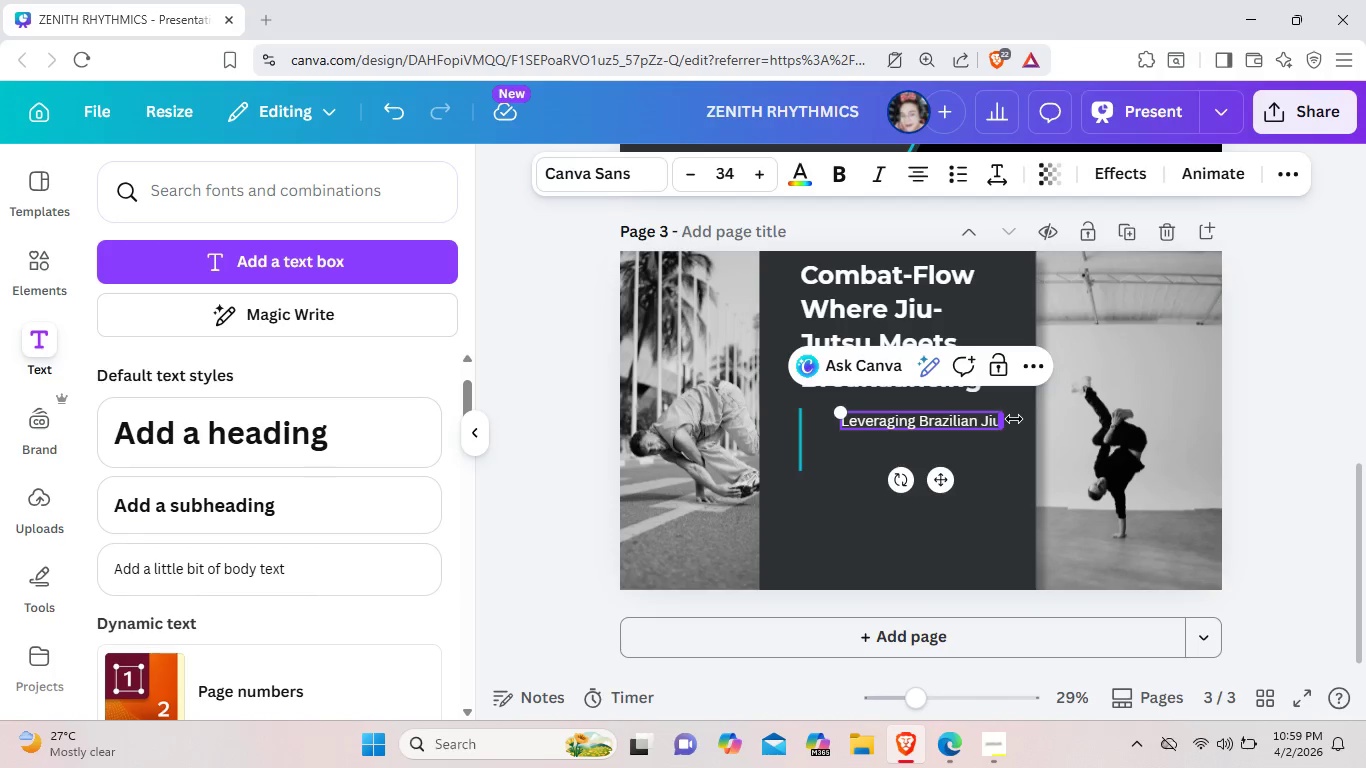 
type('s )
key(Backspace)
key(Backspace)
type(-Jutsu)
 